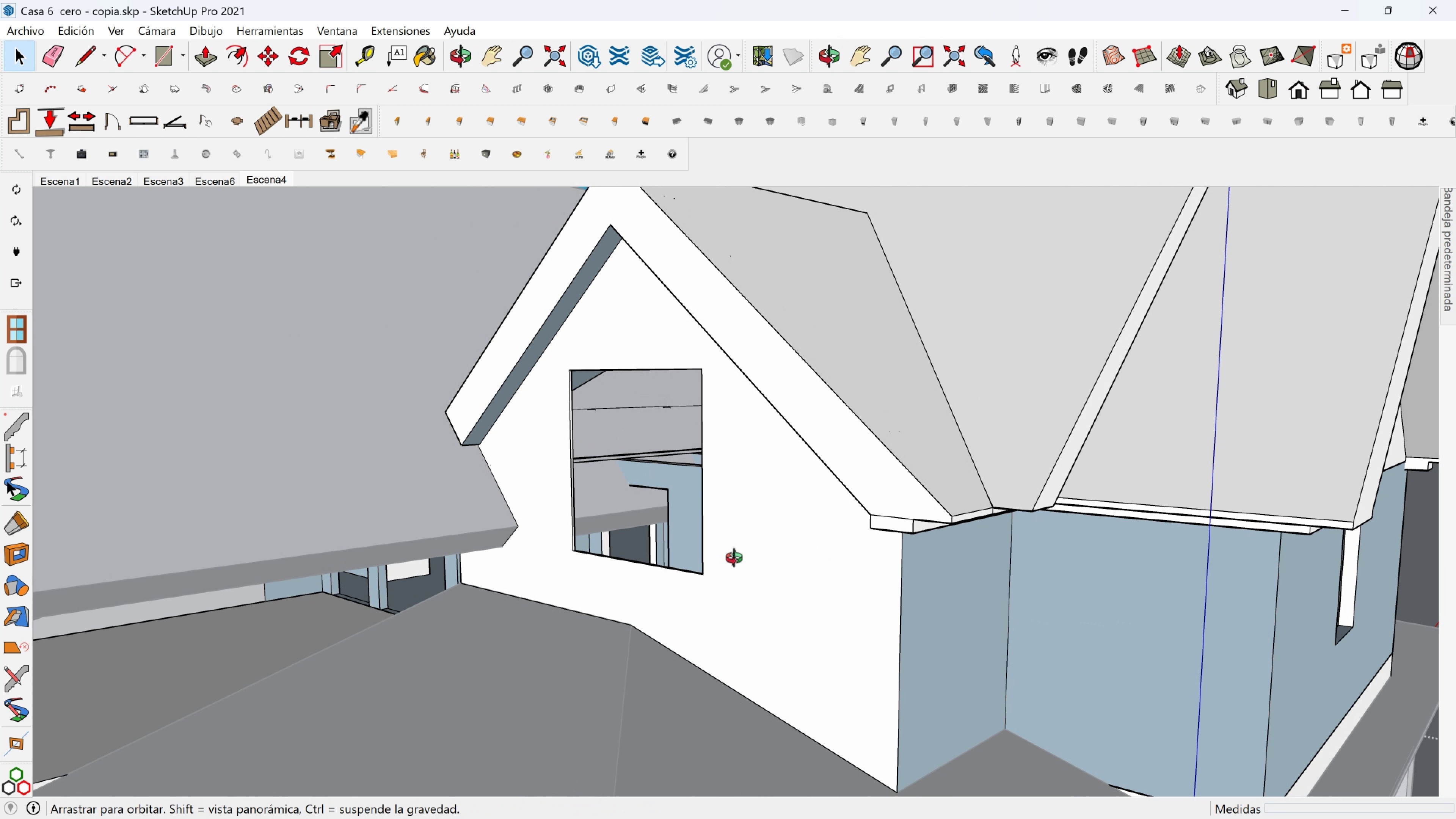 
key(Shift+ShiftLeft)
 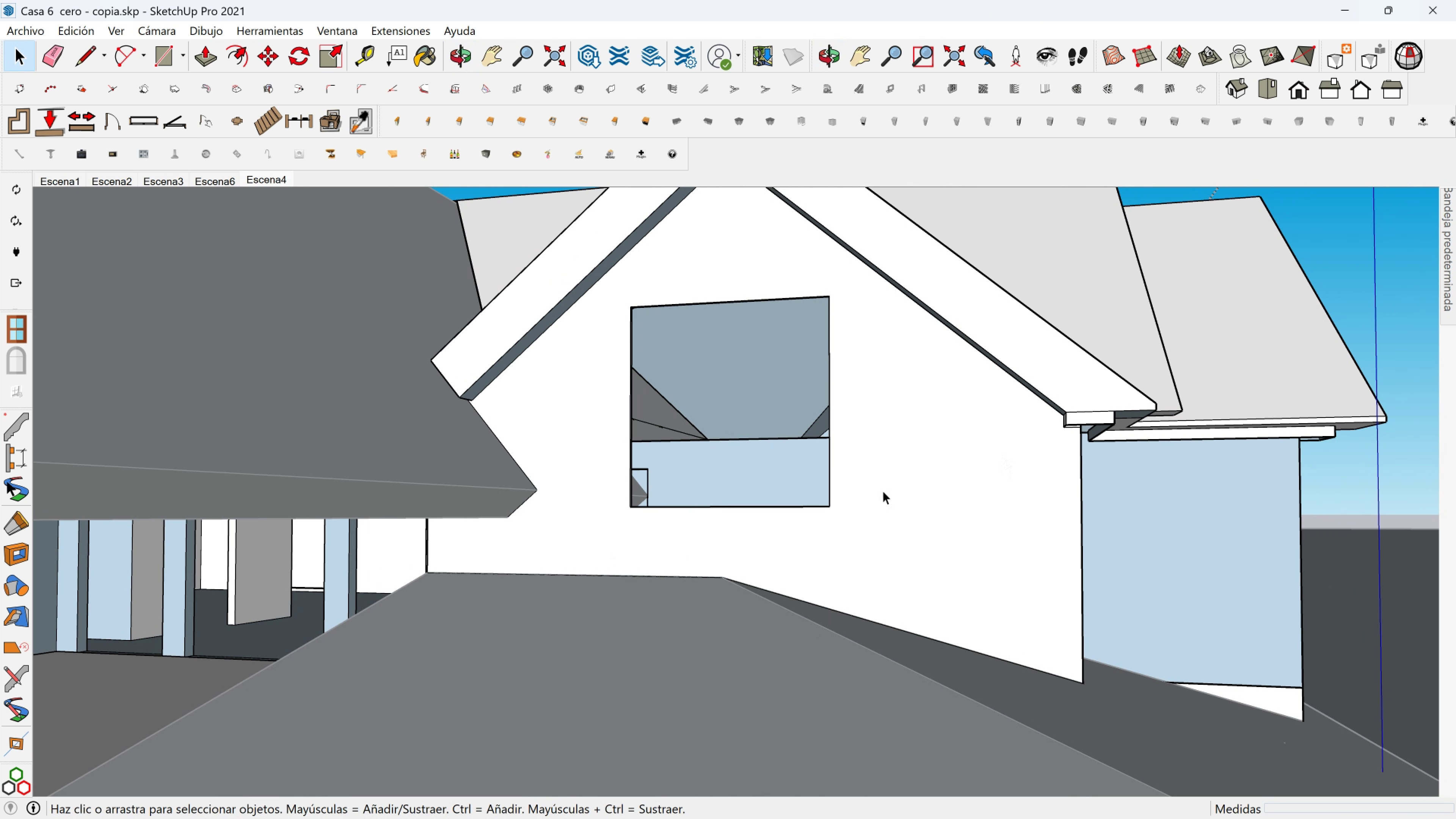 
scroll: coordinate [831, 499], scroll_direction: down, amount: 3.0
 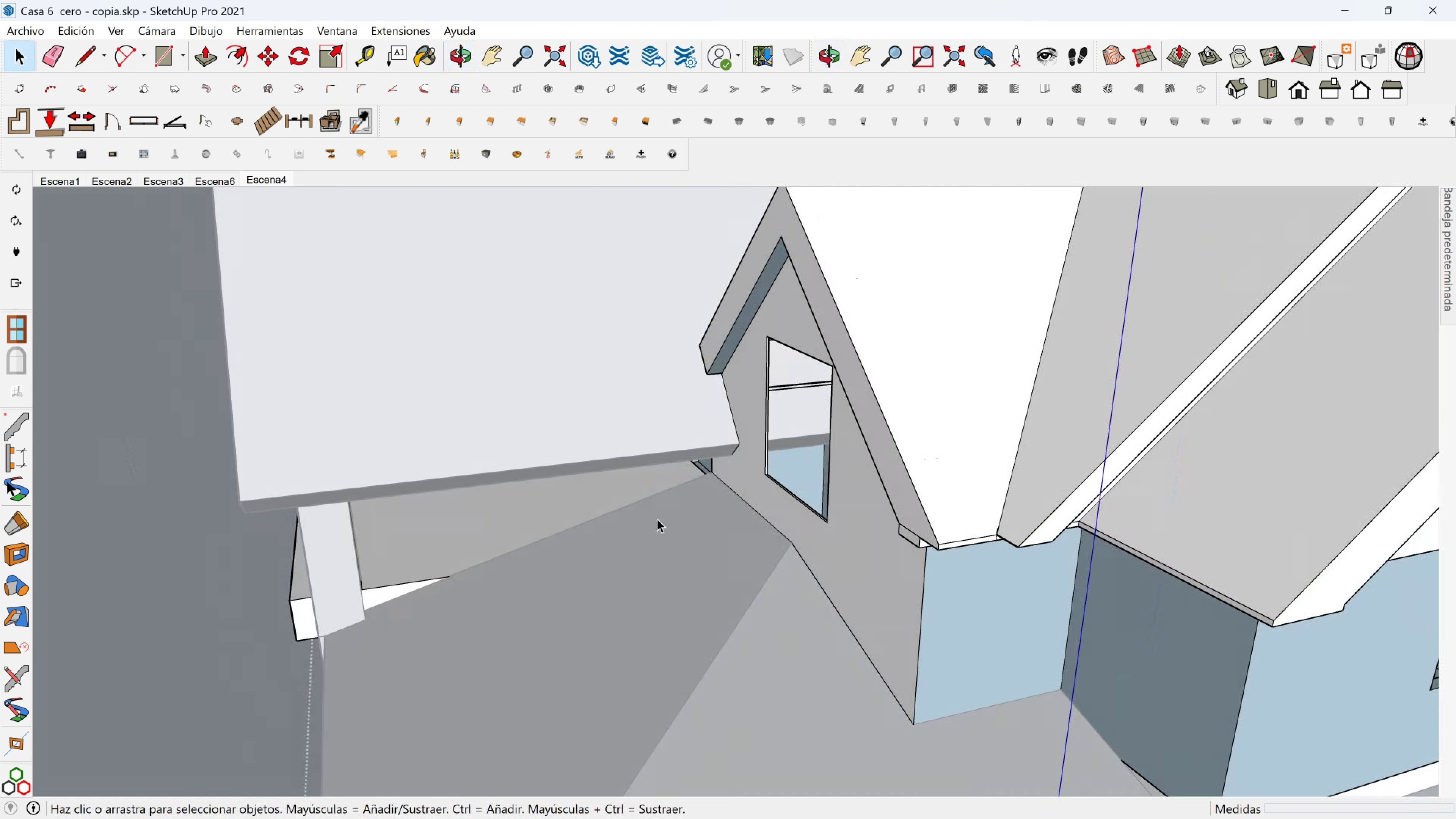 
scroll: coordinate [746, 479], scroll_direction: up, amount: 11.0
 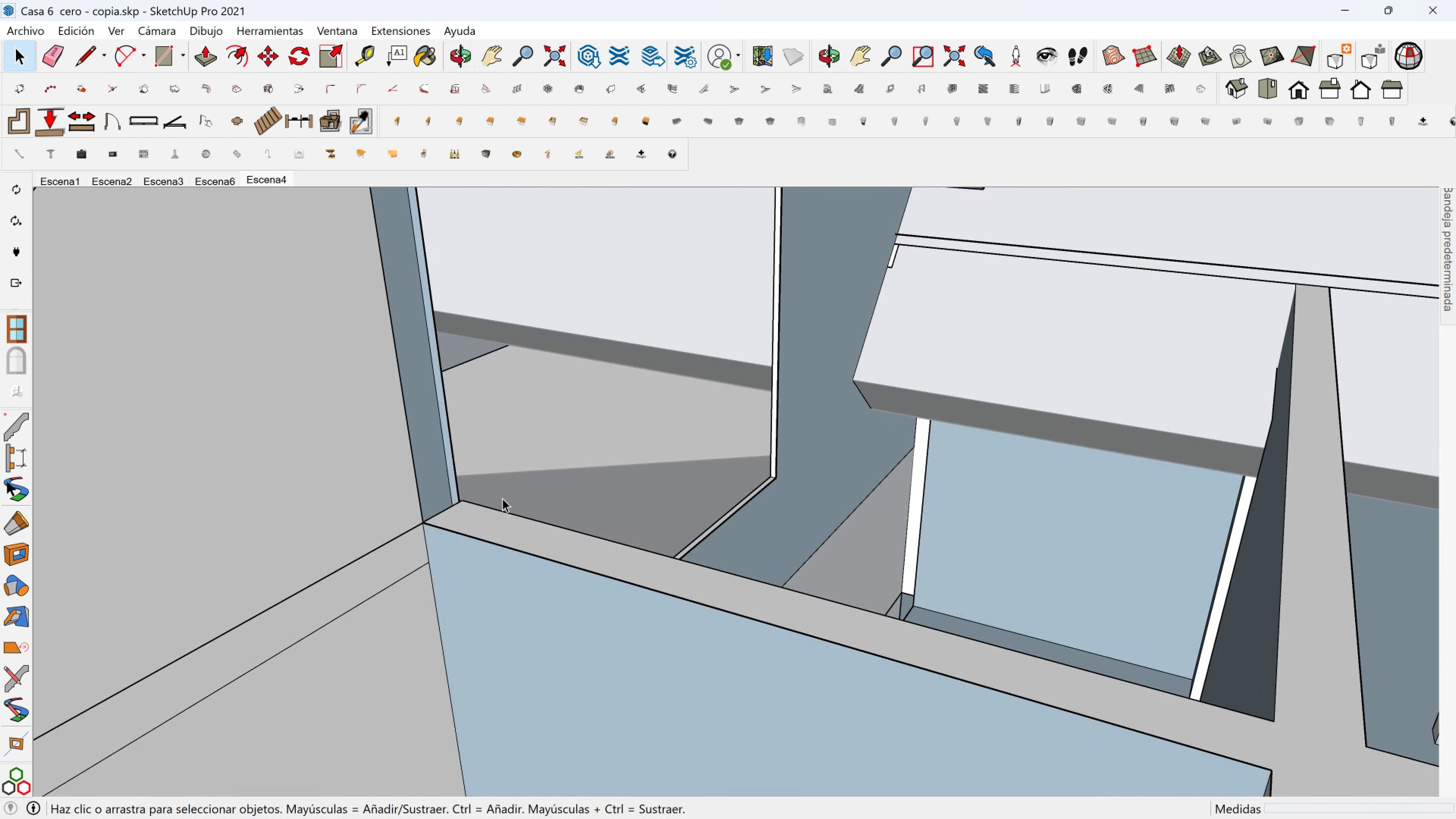 
hold_key(key=ShiftLeft, duration=0.55)
 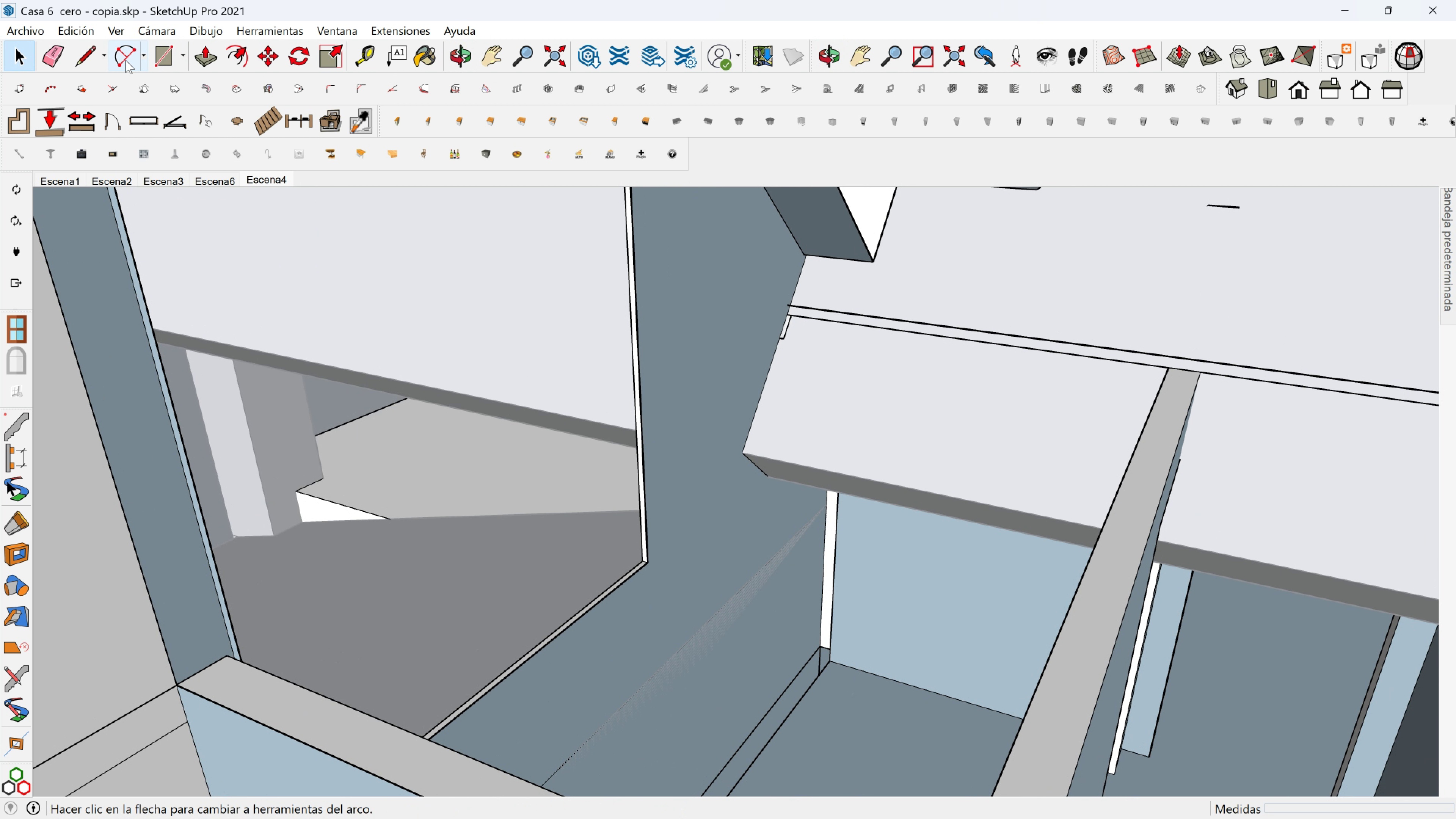 
left_click([80, 62])
 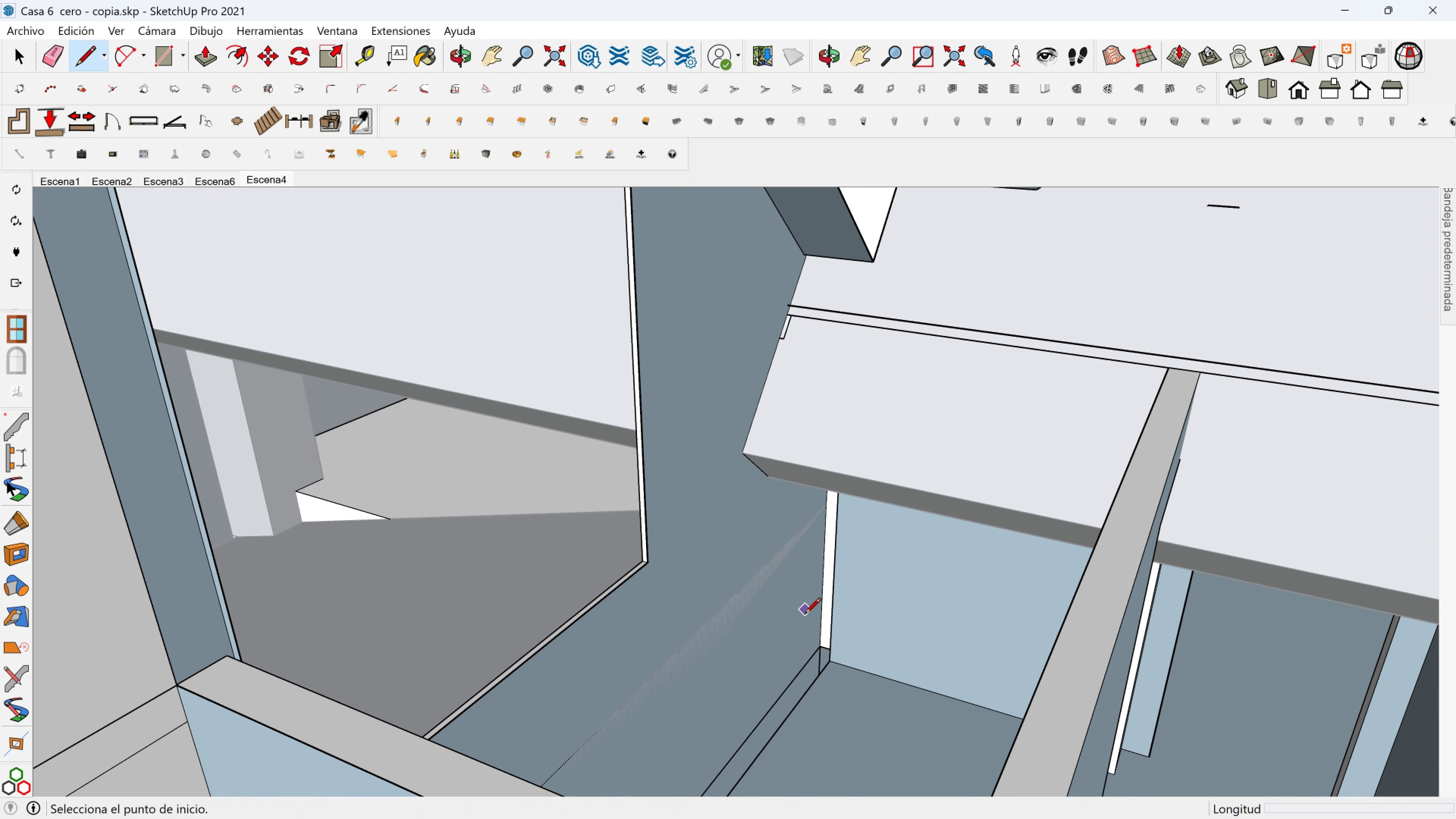 
hold_key(key=ShiftLeft, duration=0.61)
 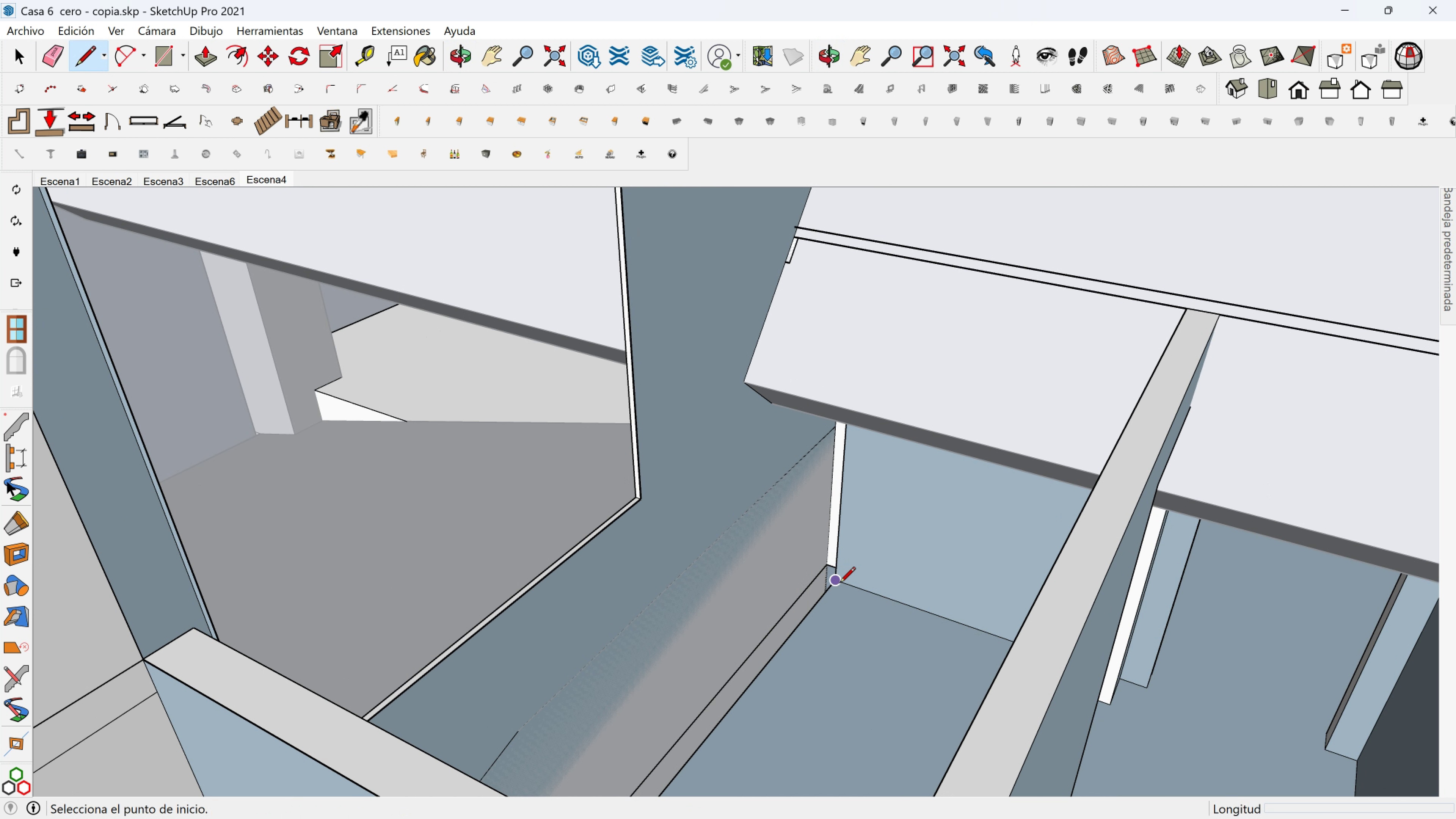 
left_click([839, 584])
 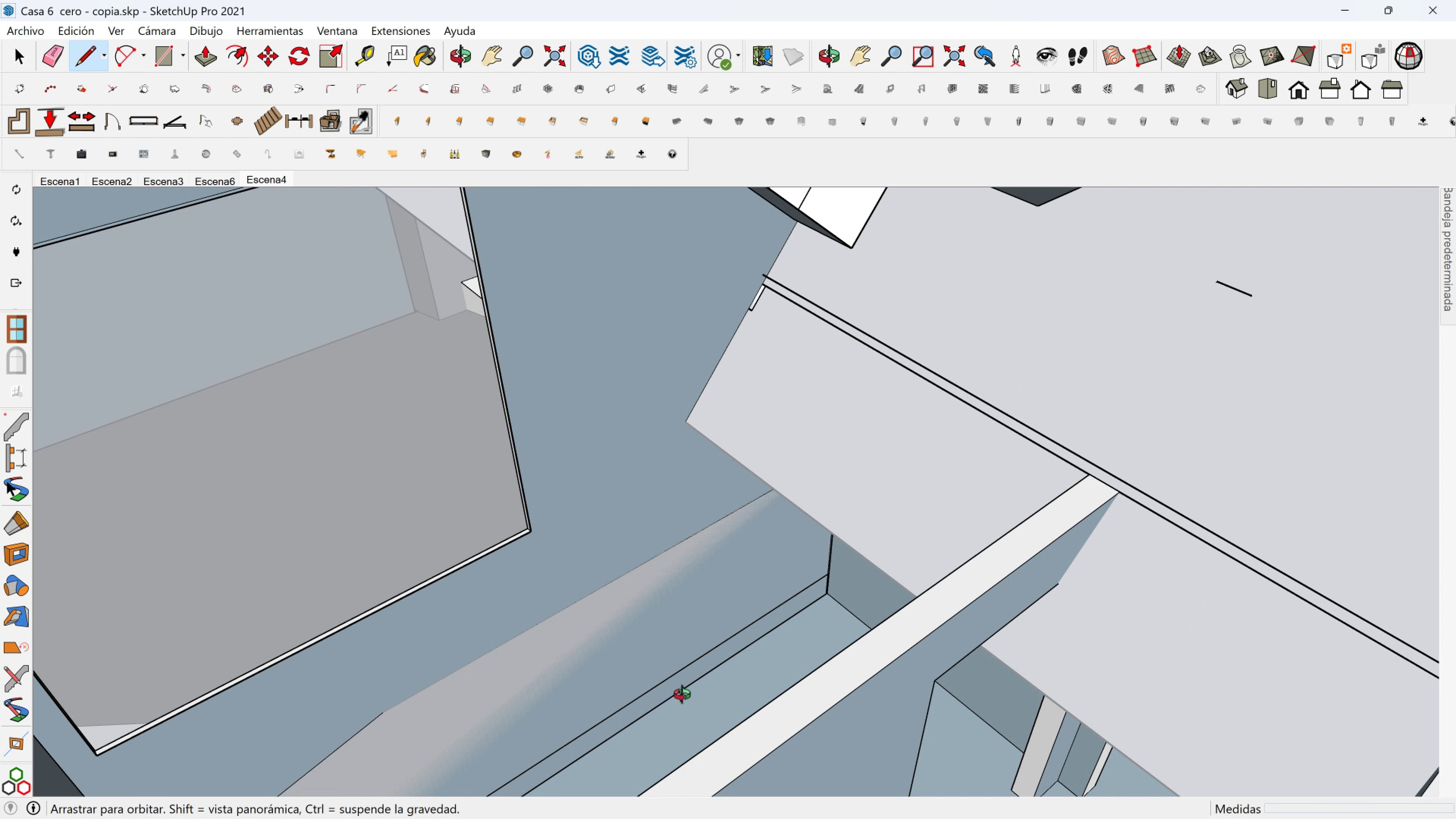 
hold_key(key=ShiftLeft, duration=1.86)
left_click([519, 504])
 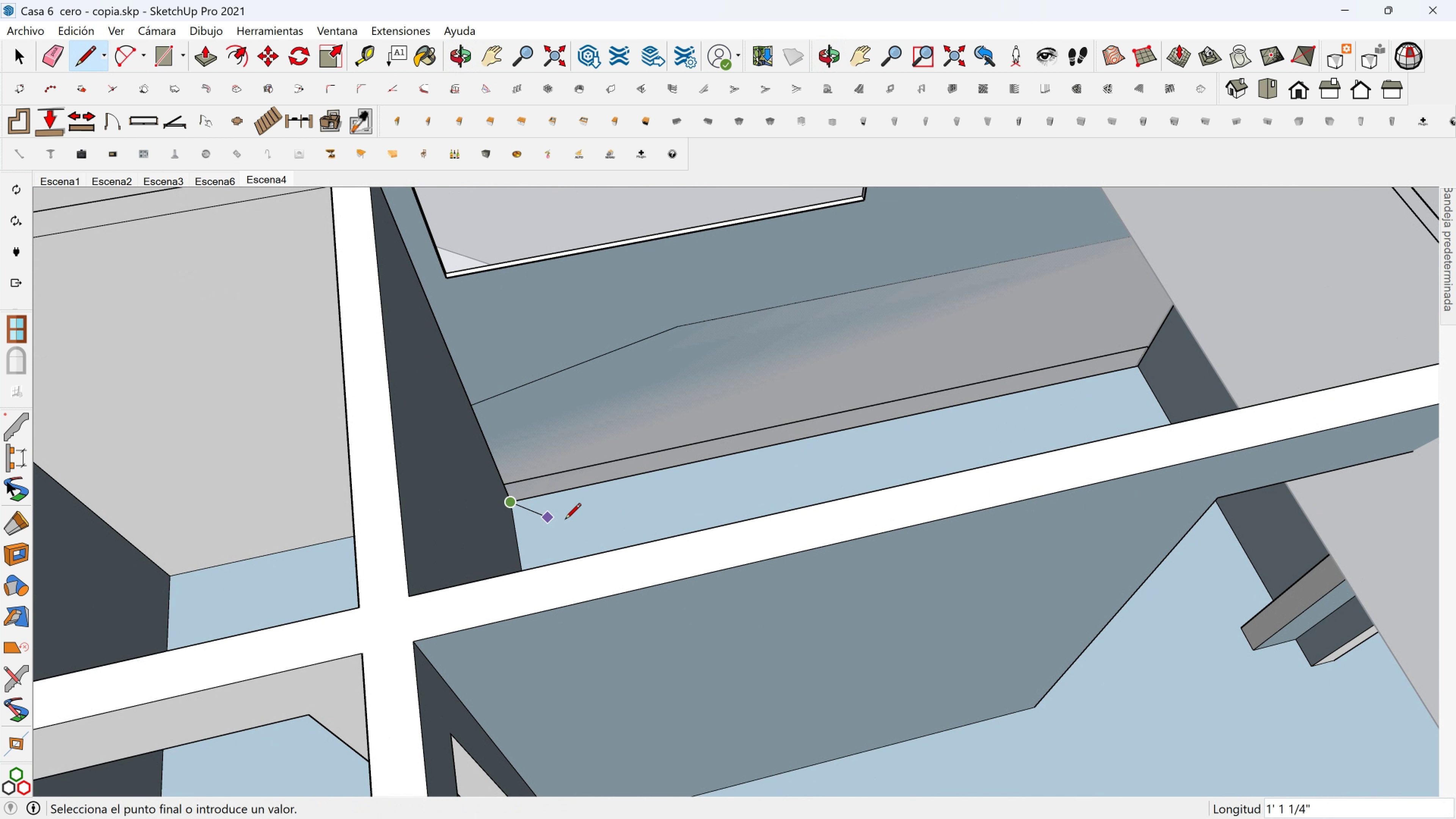 
hold_key(key=ShiftLeft, duration=0.38)
 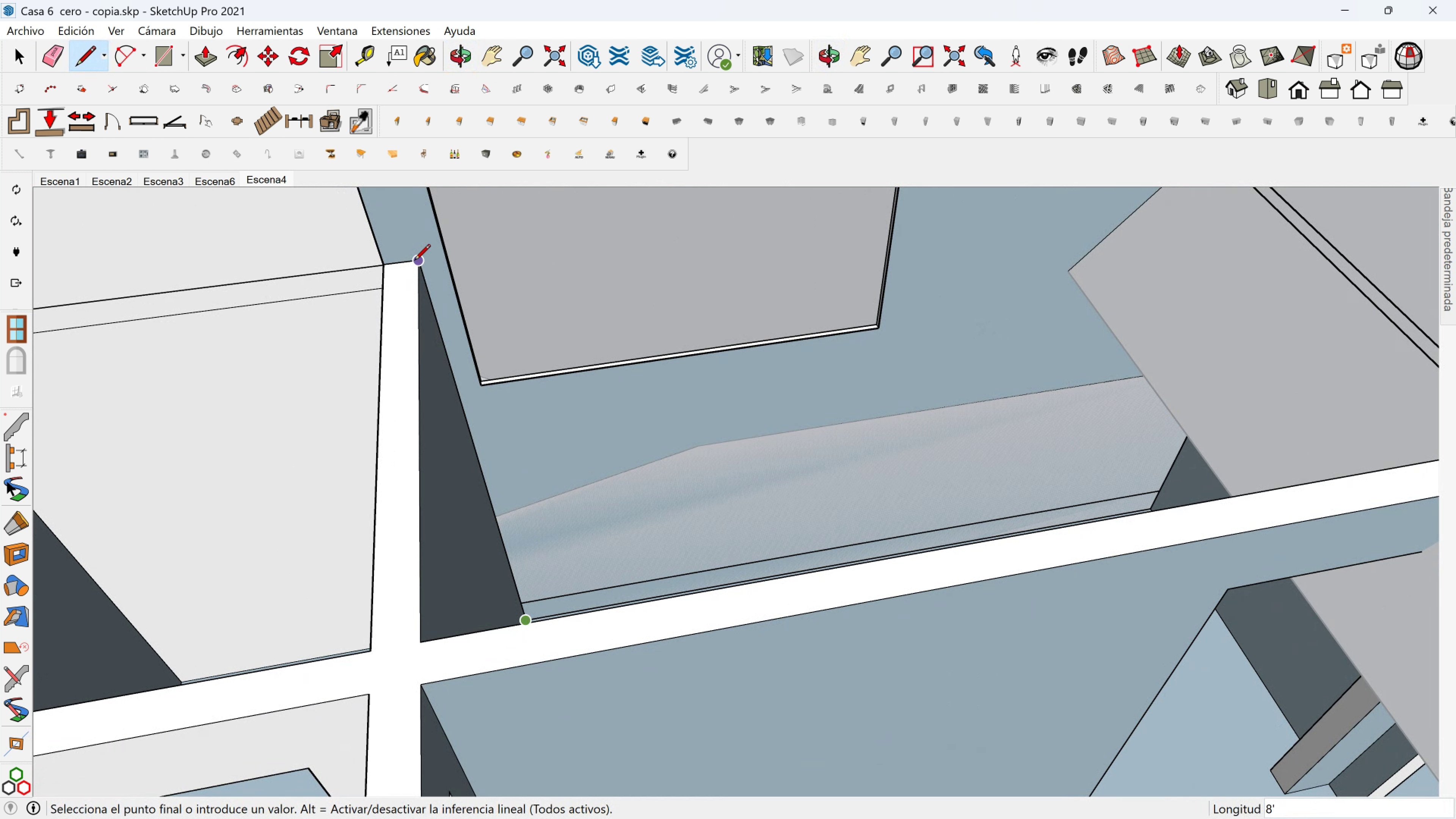 
left_click([414, 261])
 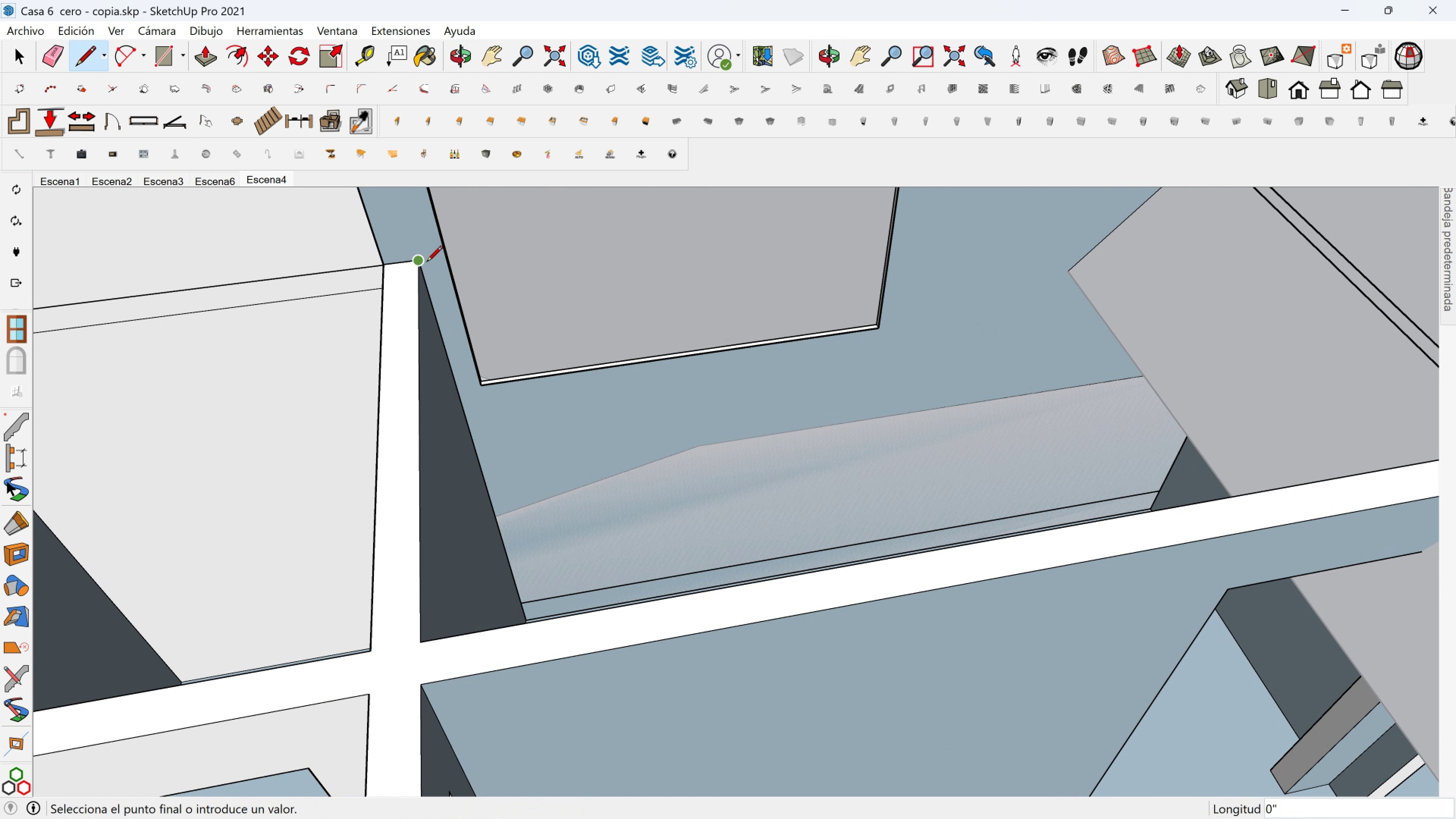 
hold_key(key=ShiftLeft, duration=1.09)
 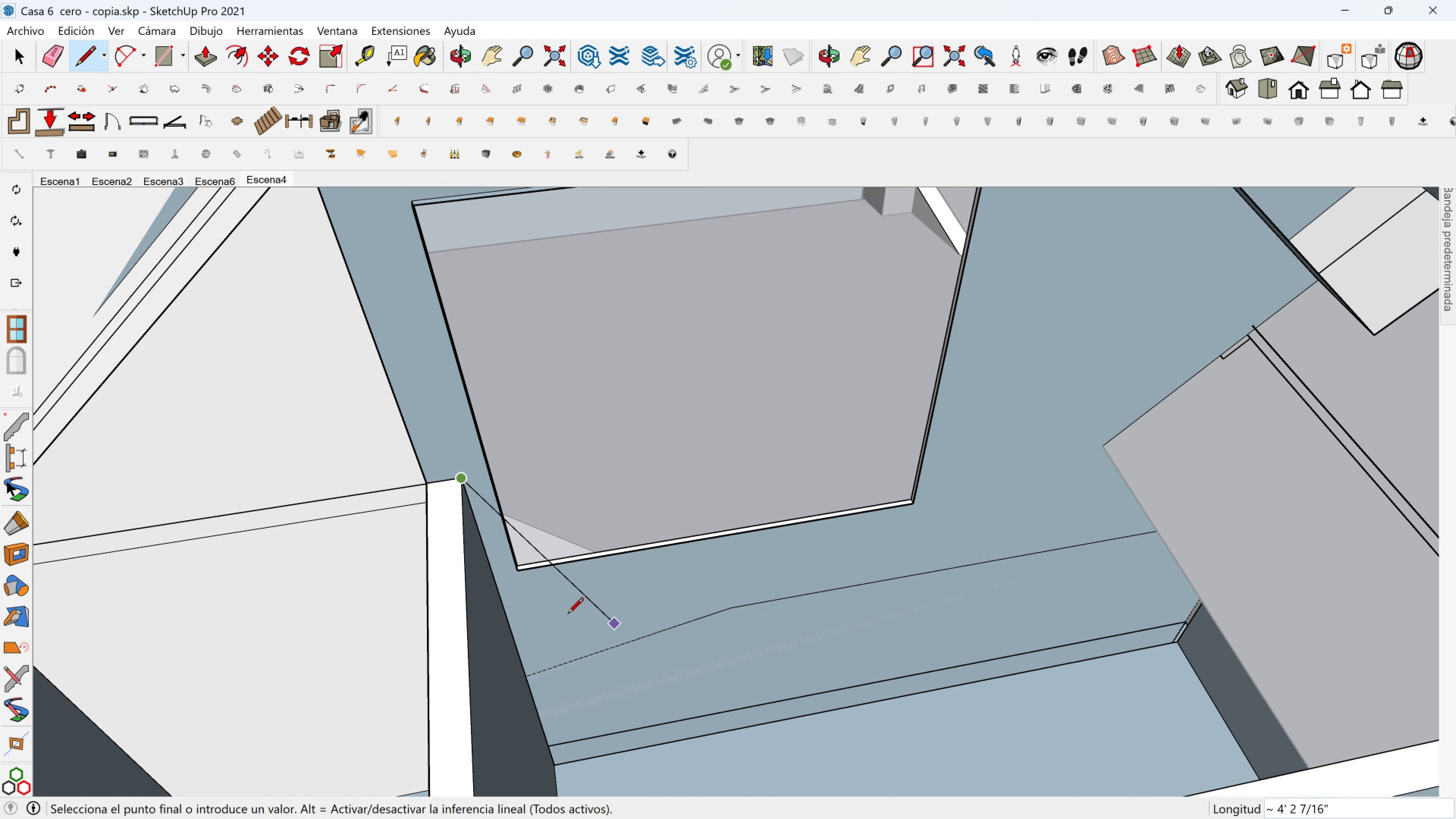 
key(Escape)
 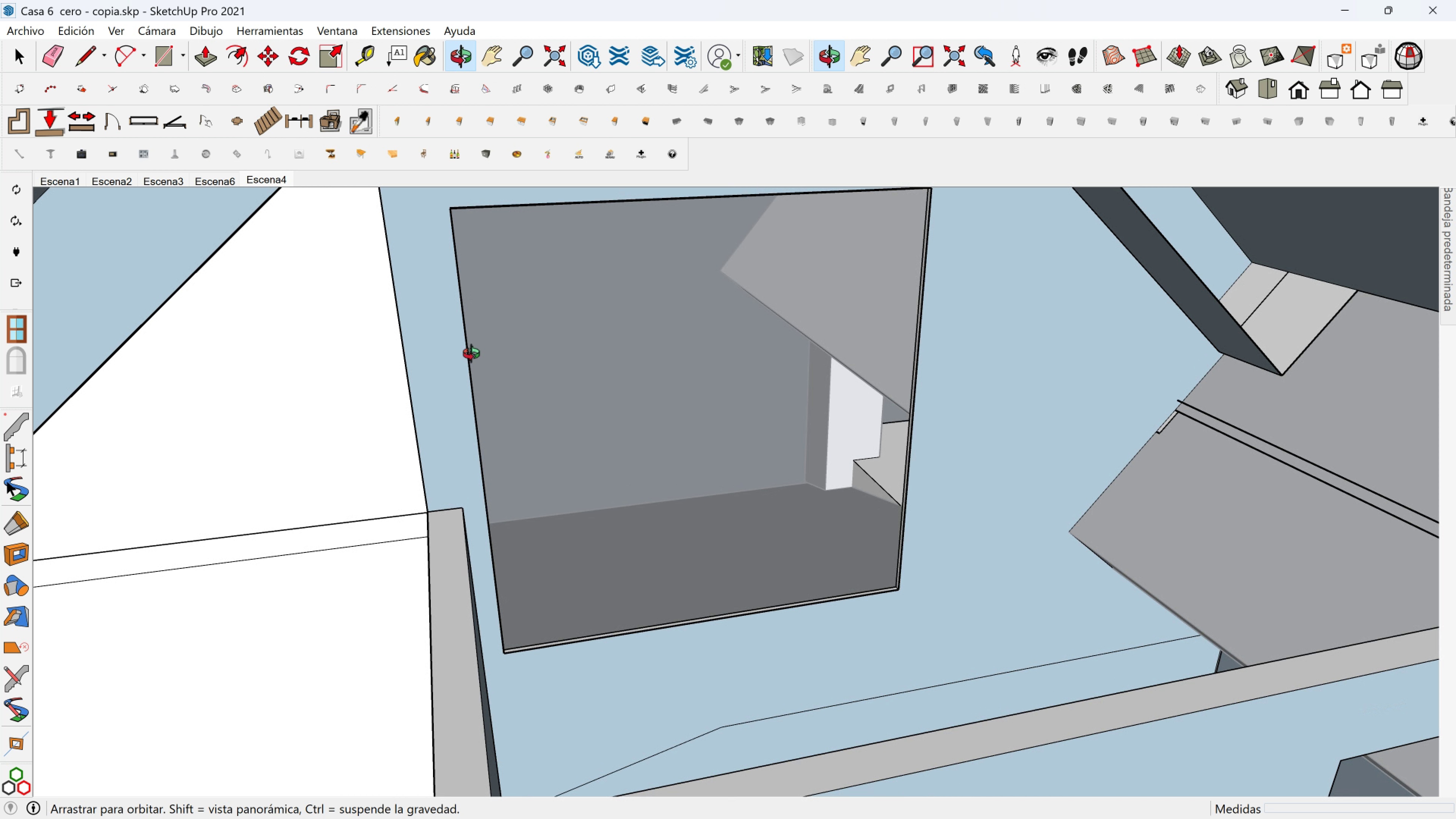 
hold_key(key=ShiftLeft, duration=0.82)
 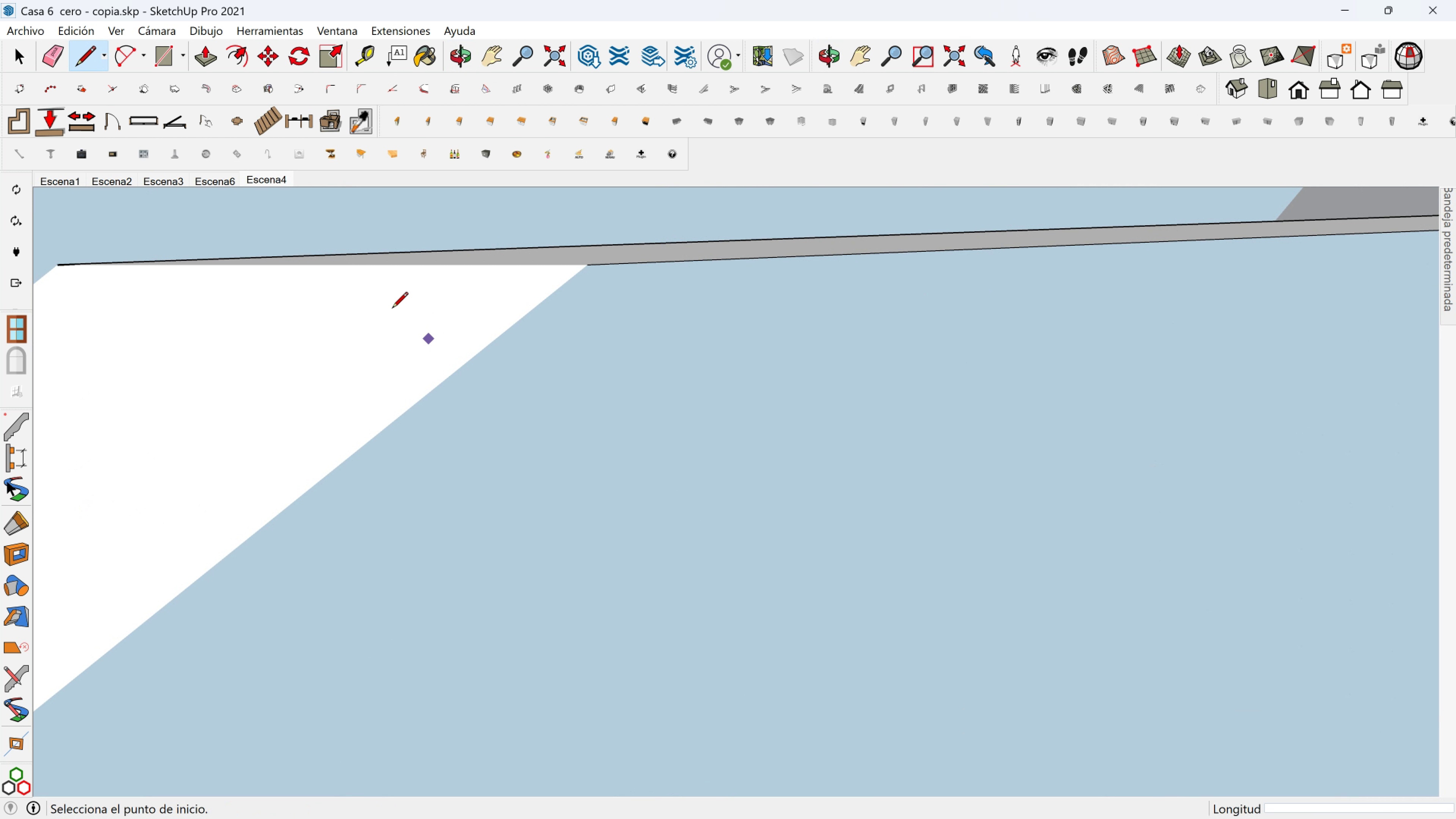 
hold_key(key=ShiftLeft, duration=1.5)
 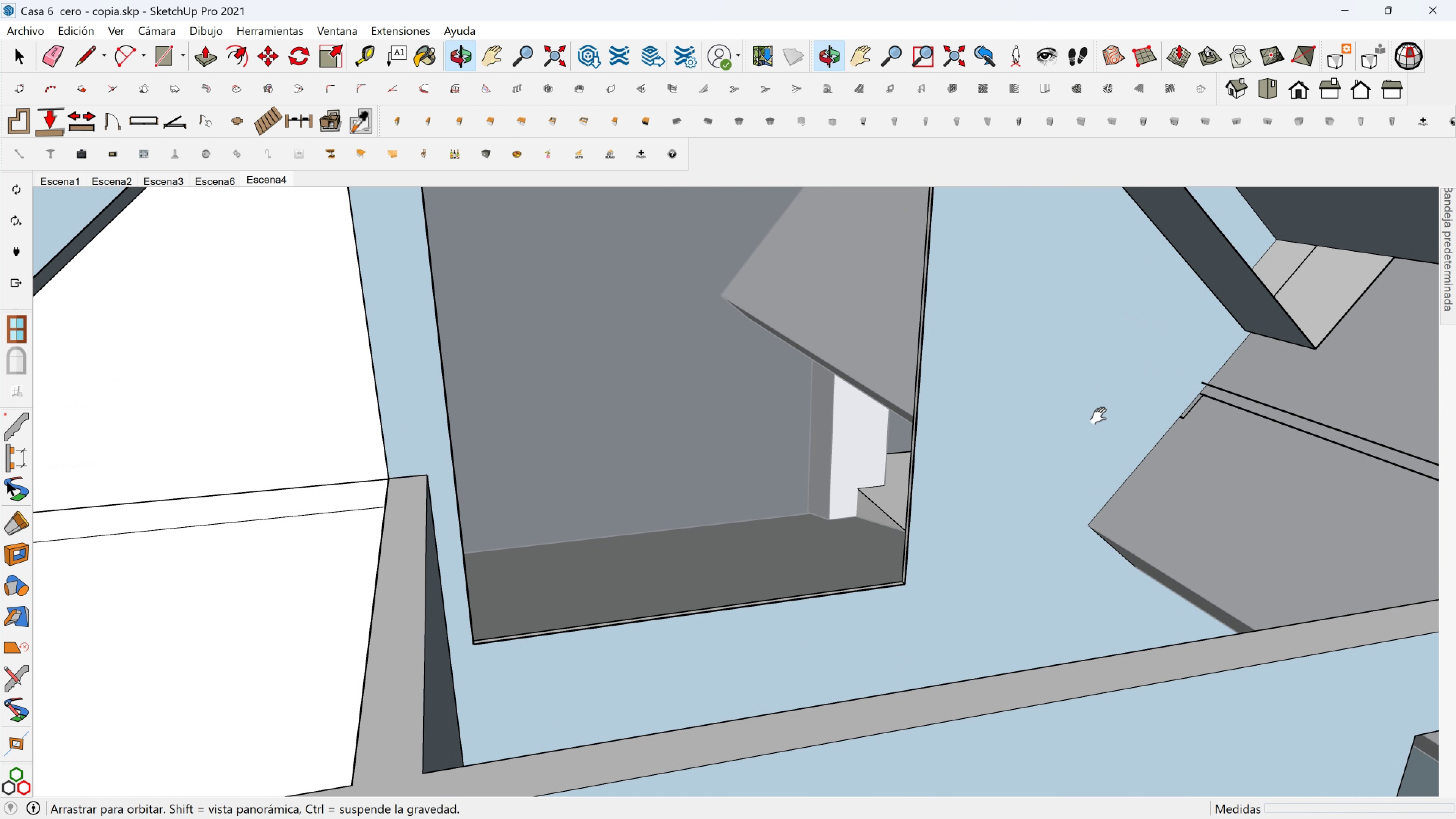 
hold_key(key=ShiftLeft, duration=0.94)
 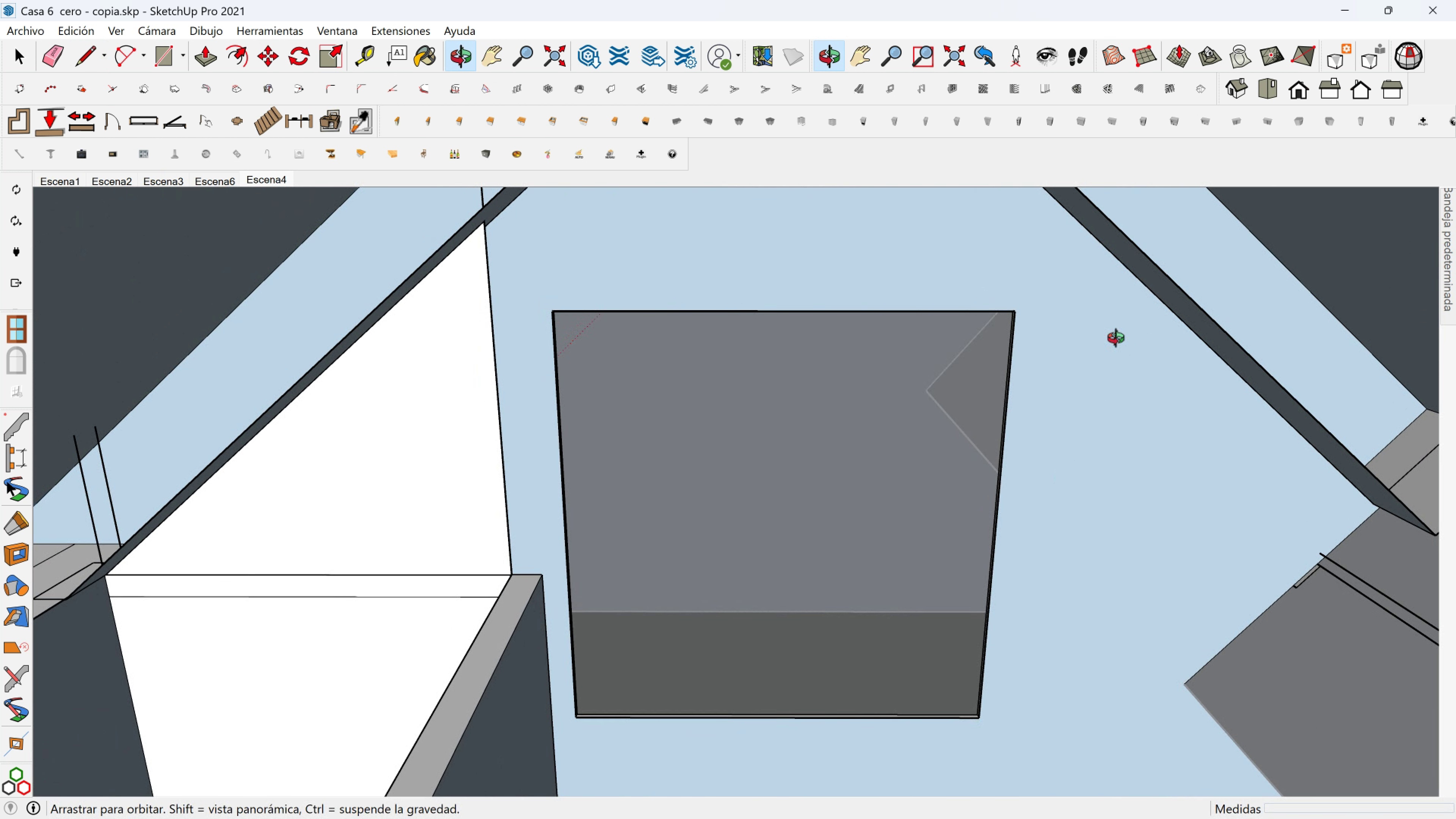 
hold_key(key=ShiftLeft, duration=0.73)
 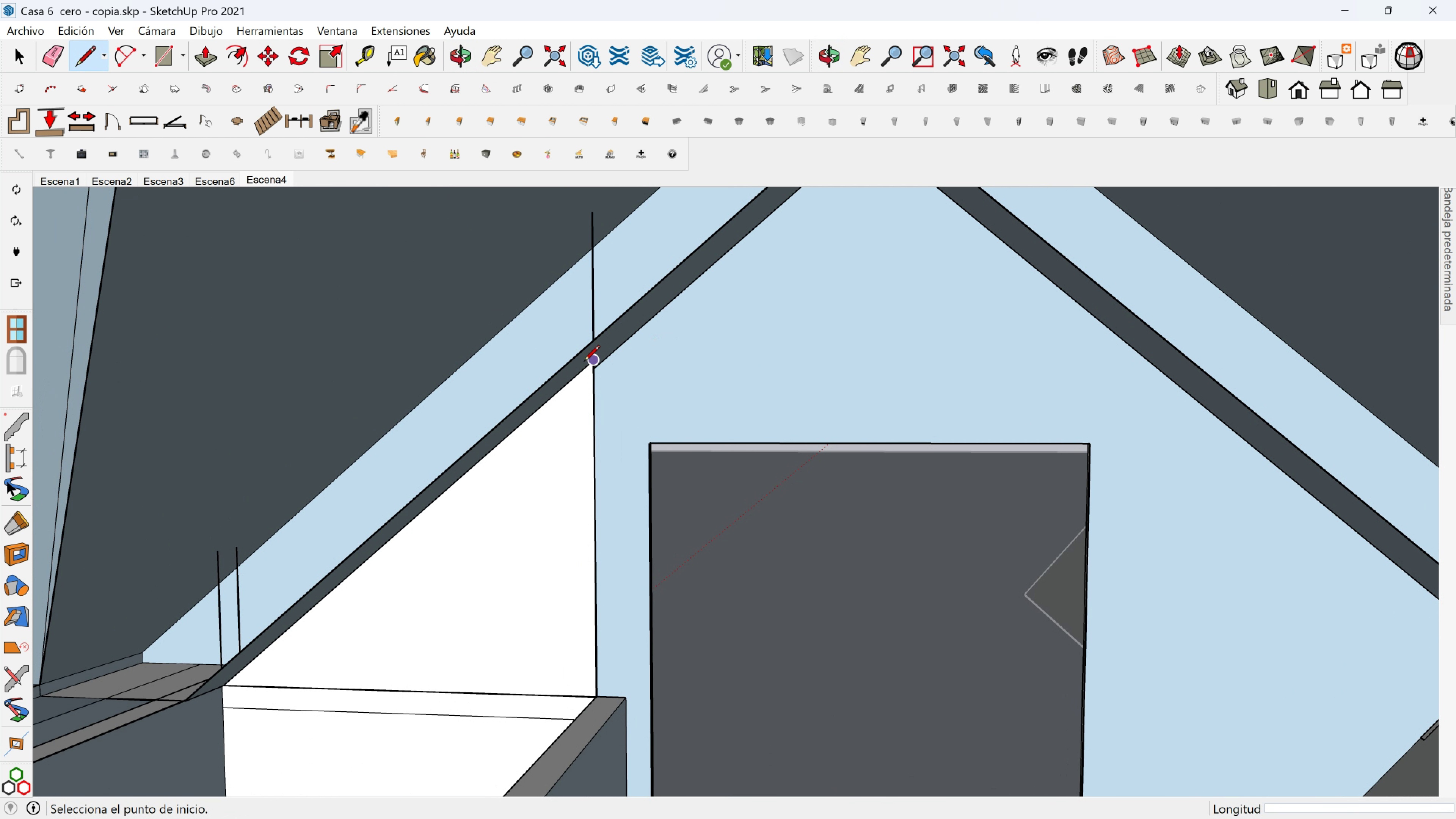 
hold_key(key=ShiftLeft, duration=0.47)
 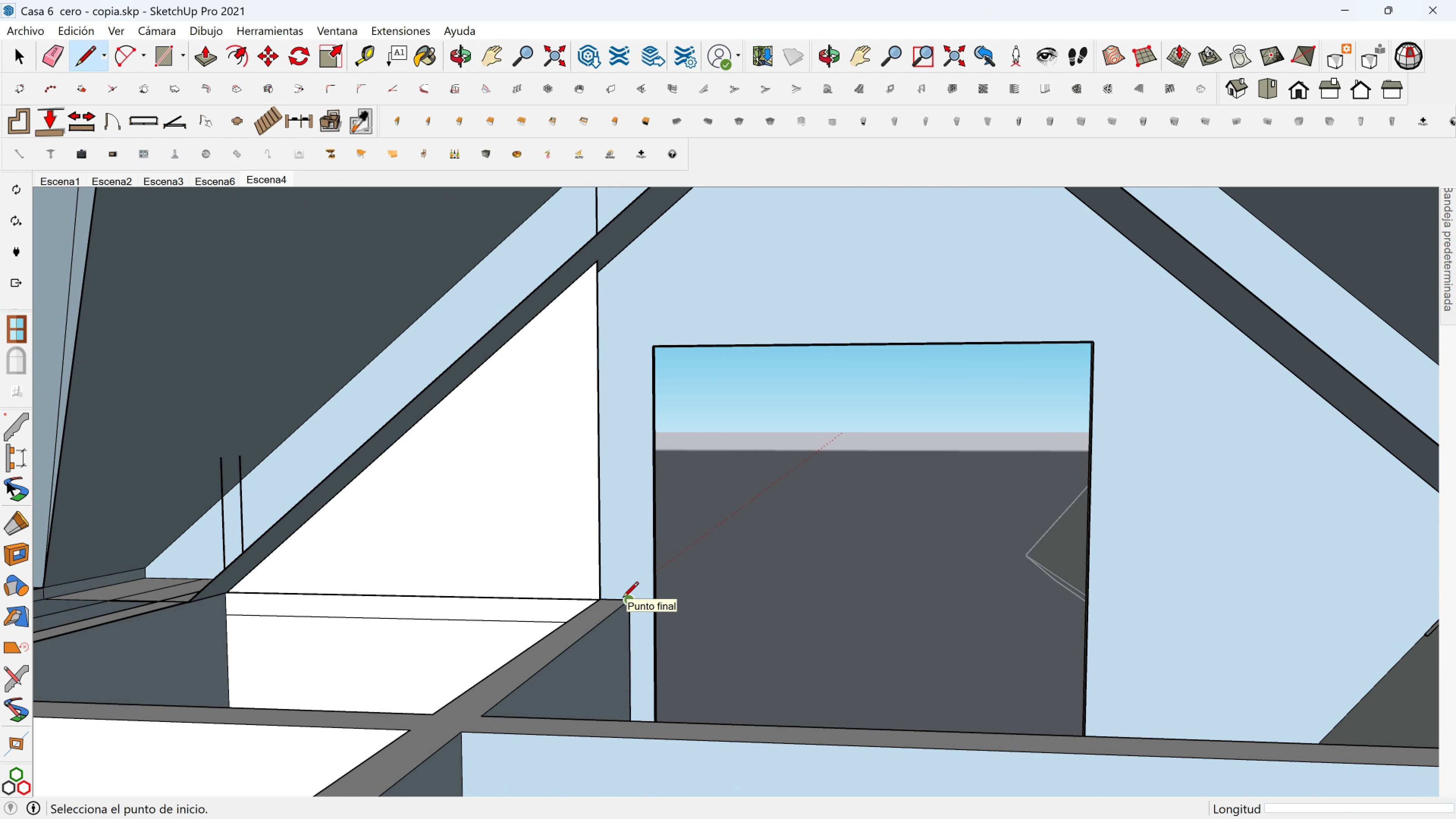 
left_click([623, 599])
 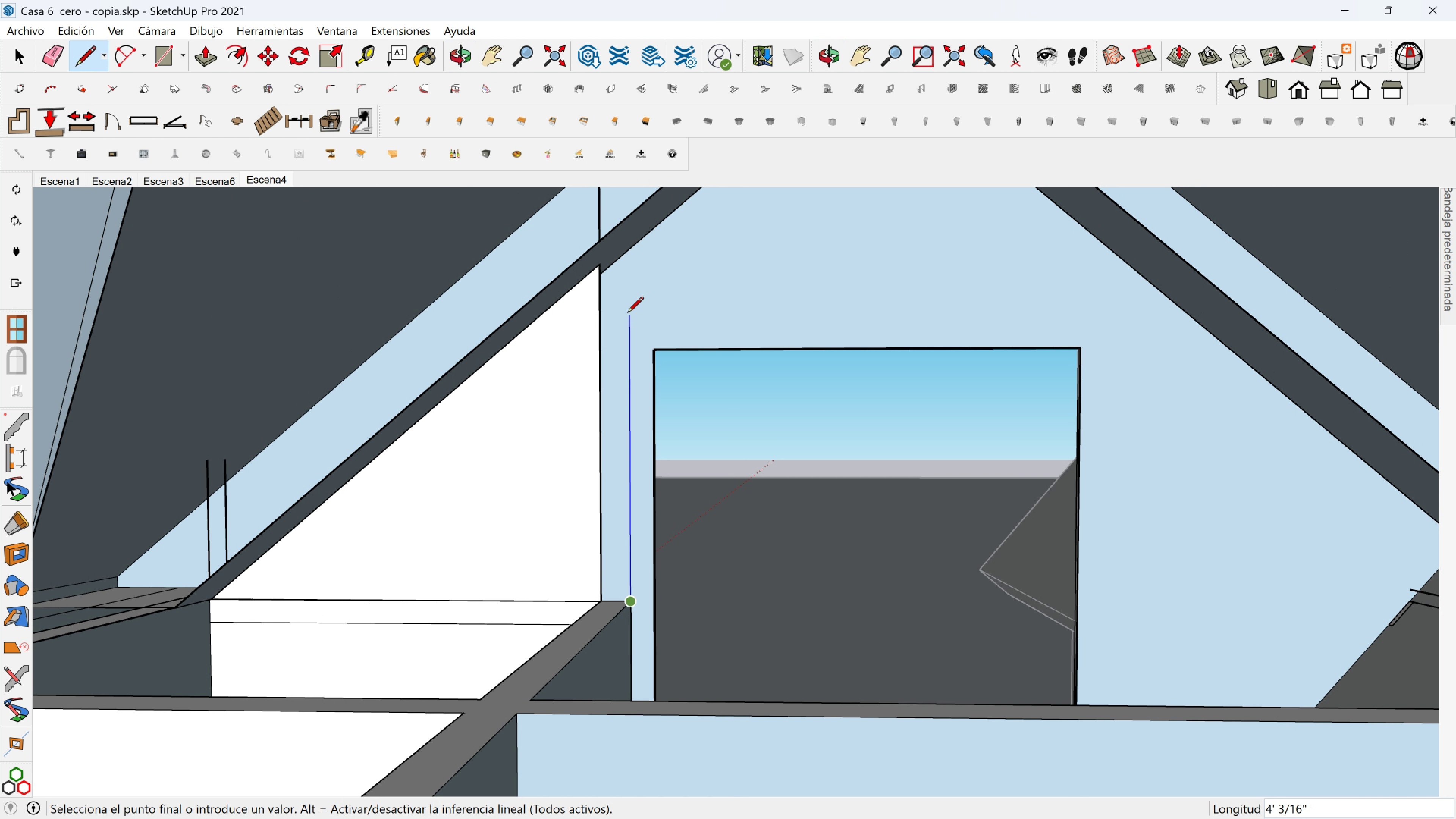 
key(Shift+ShiftLeft)
 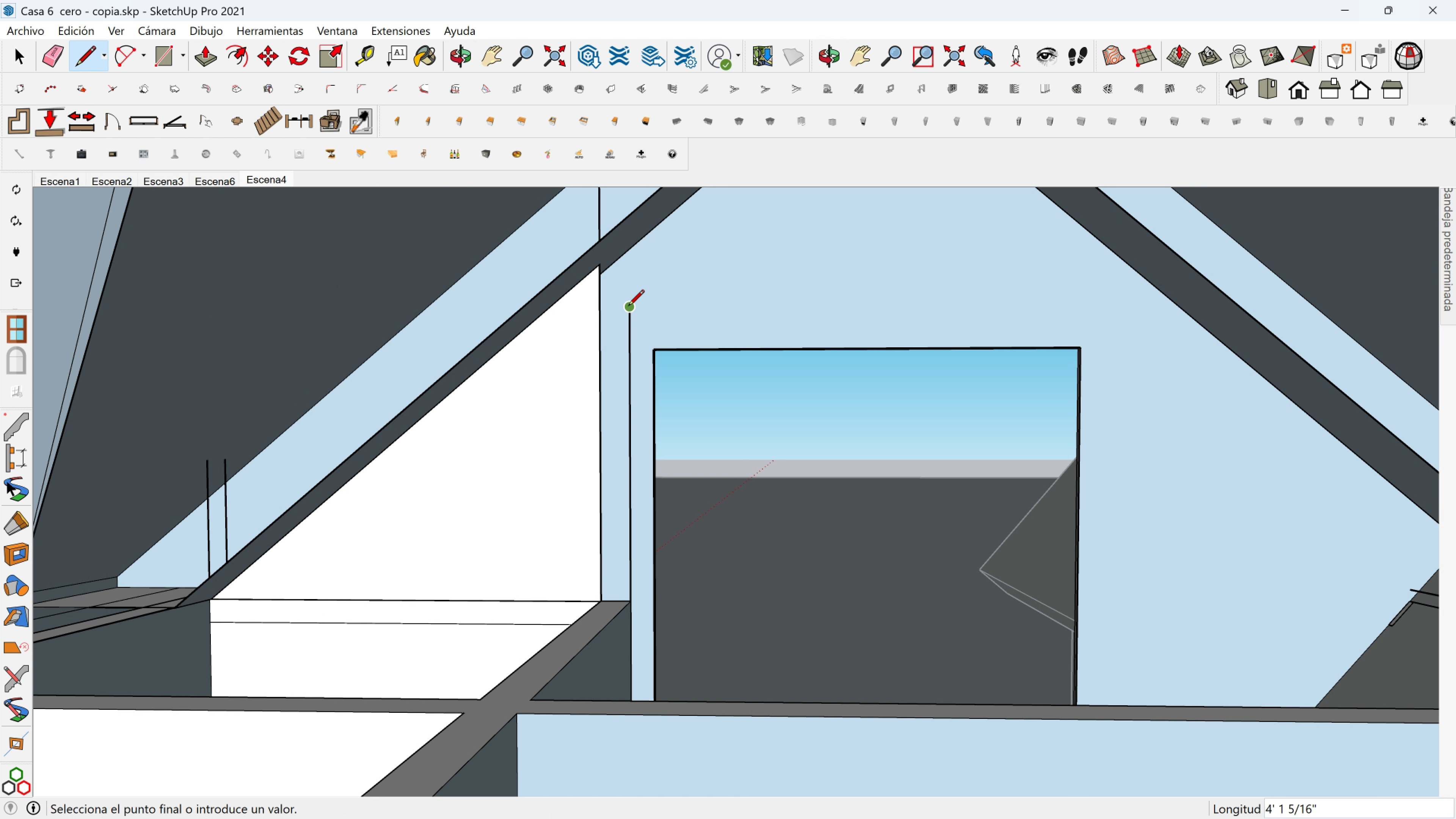 
left_click([628, 307])
 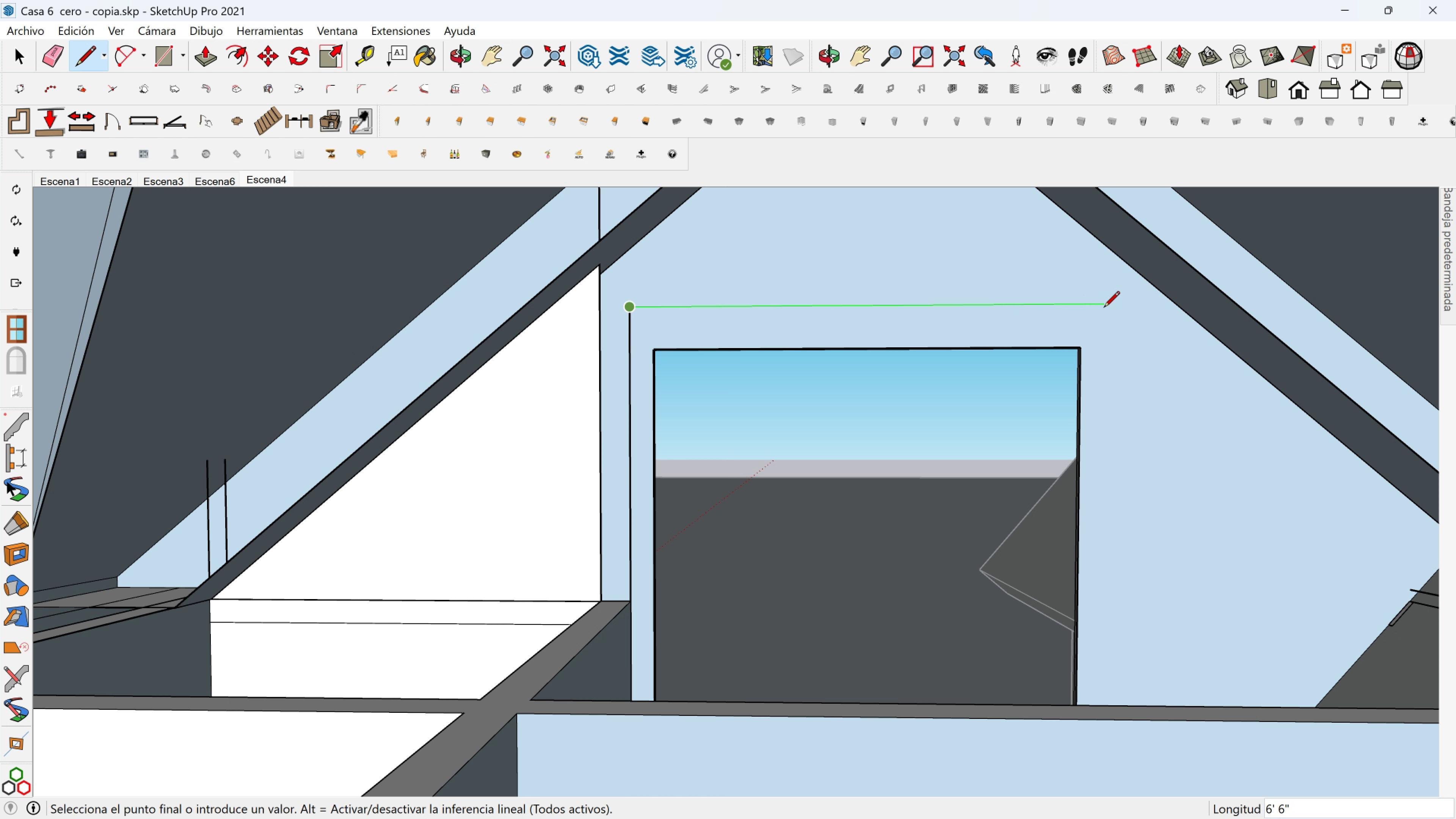 
left_click([1104, 308])
 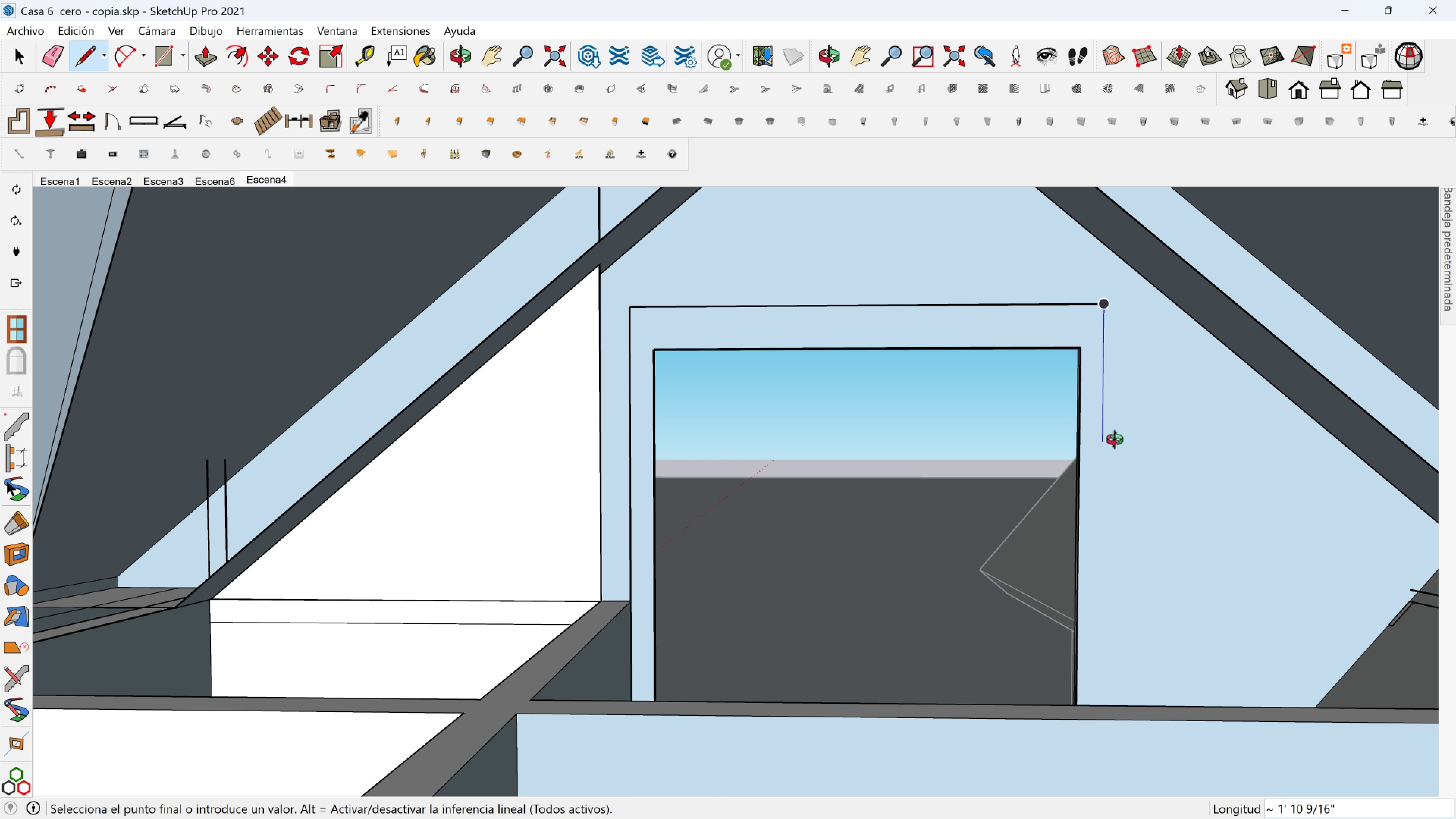 
middle_click([1118, 442])
 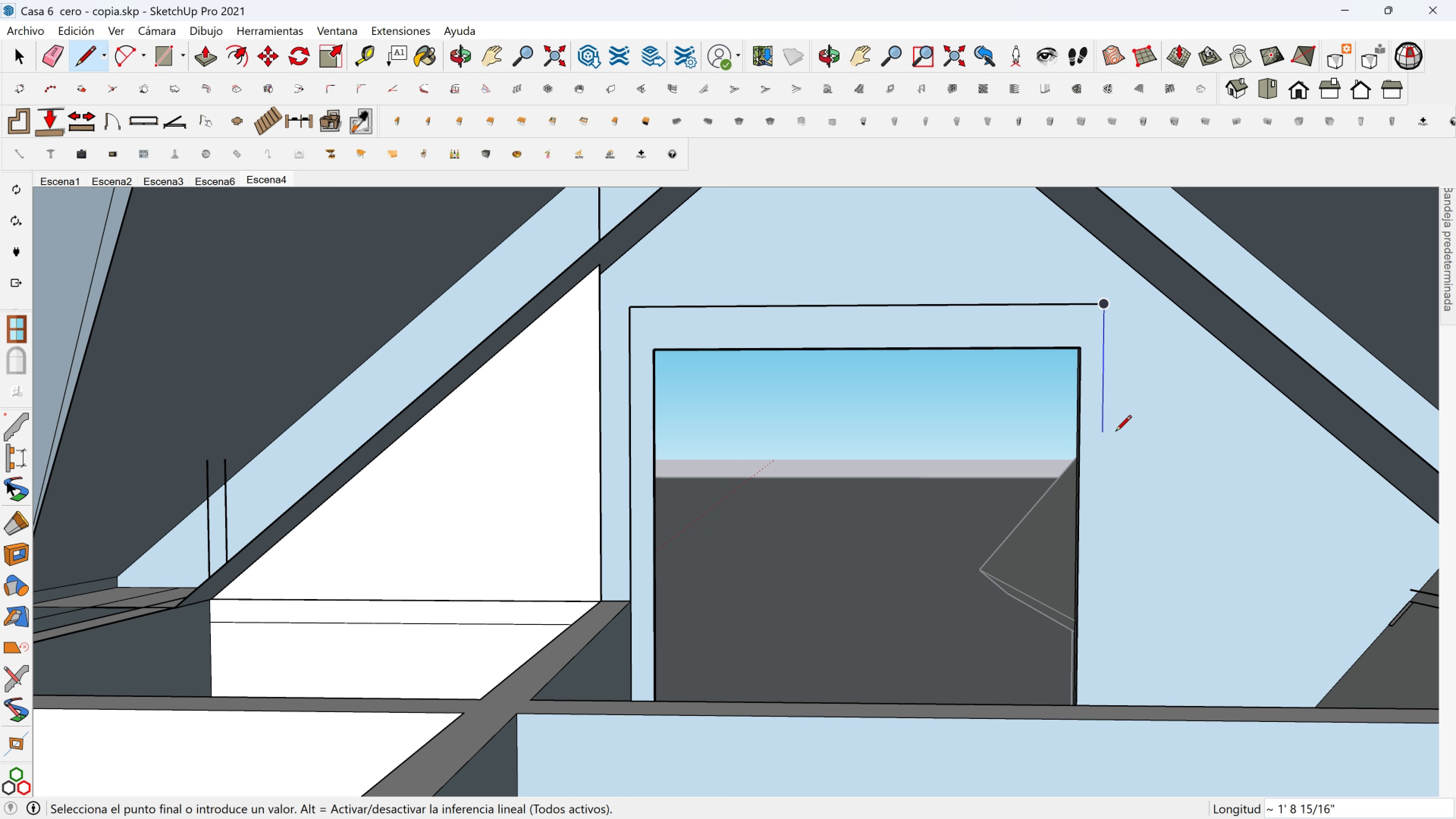 
key(Control+Z)
 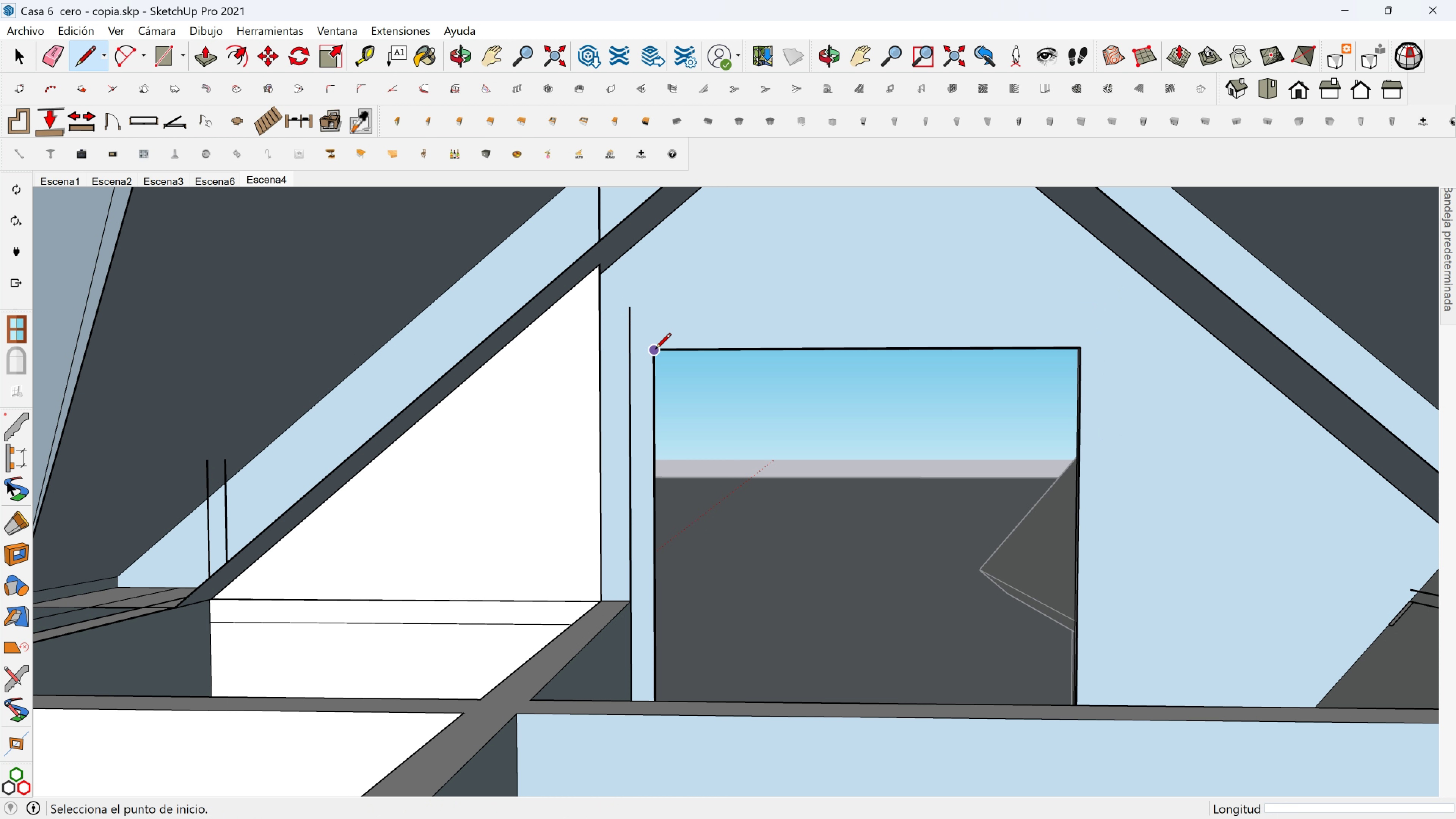 
left_click([655, 350])
 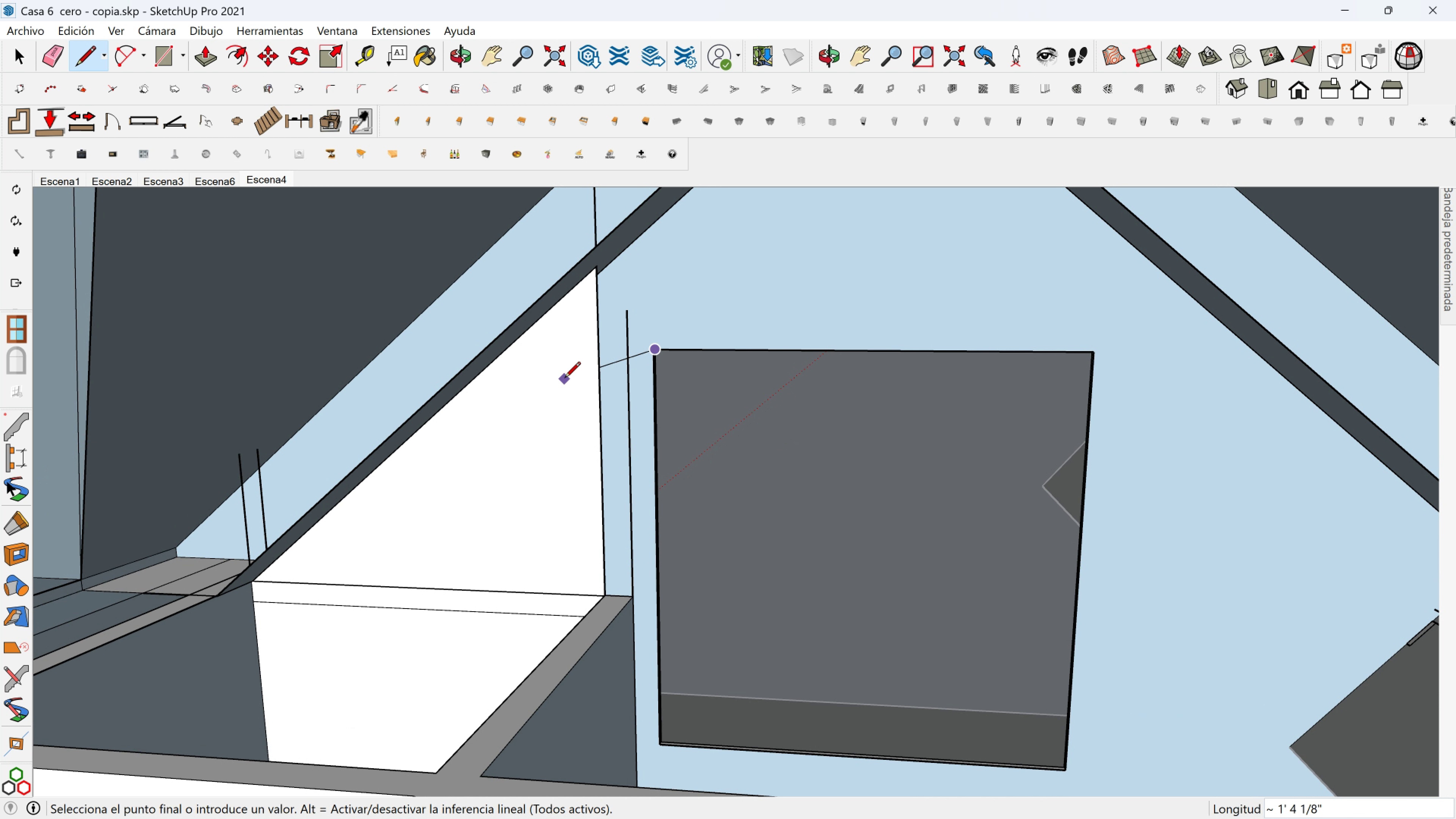 
hold_key(key=ShiftLeft, duration=1.31)
left_click([624, 599])
 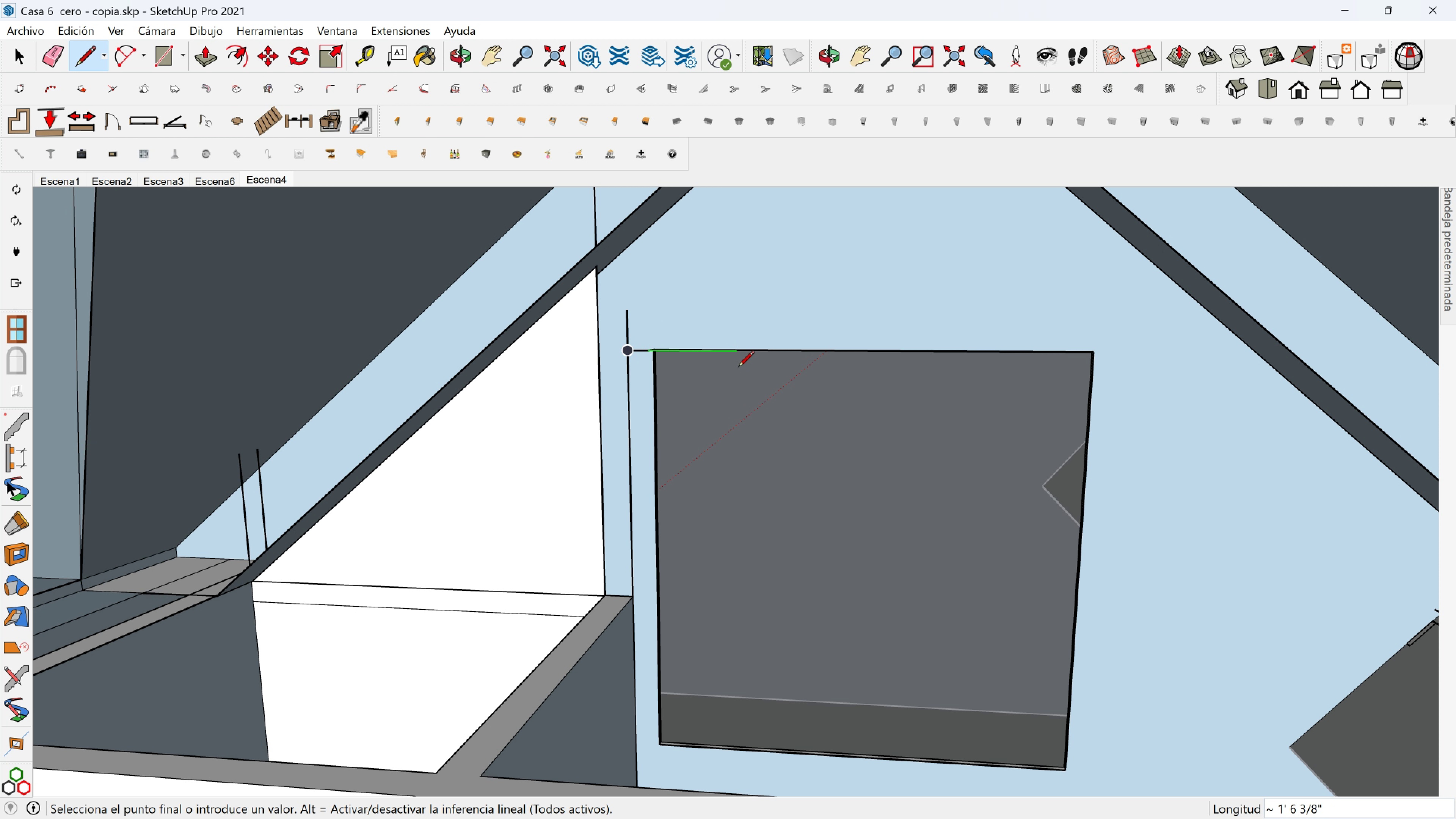 
hold_key(key=ShiftLeft, duration=1.5)
 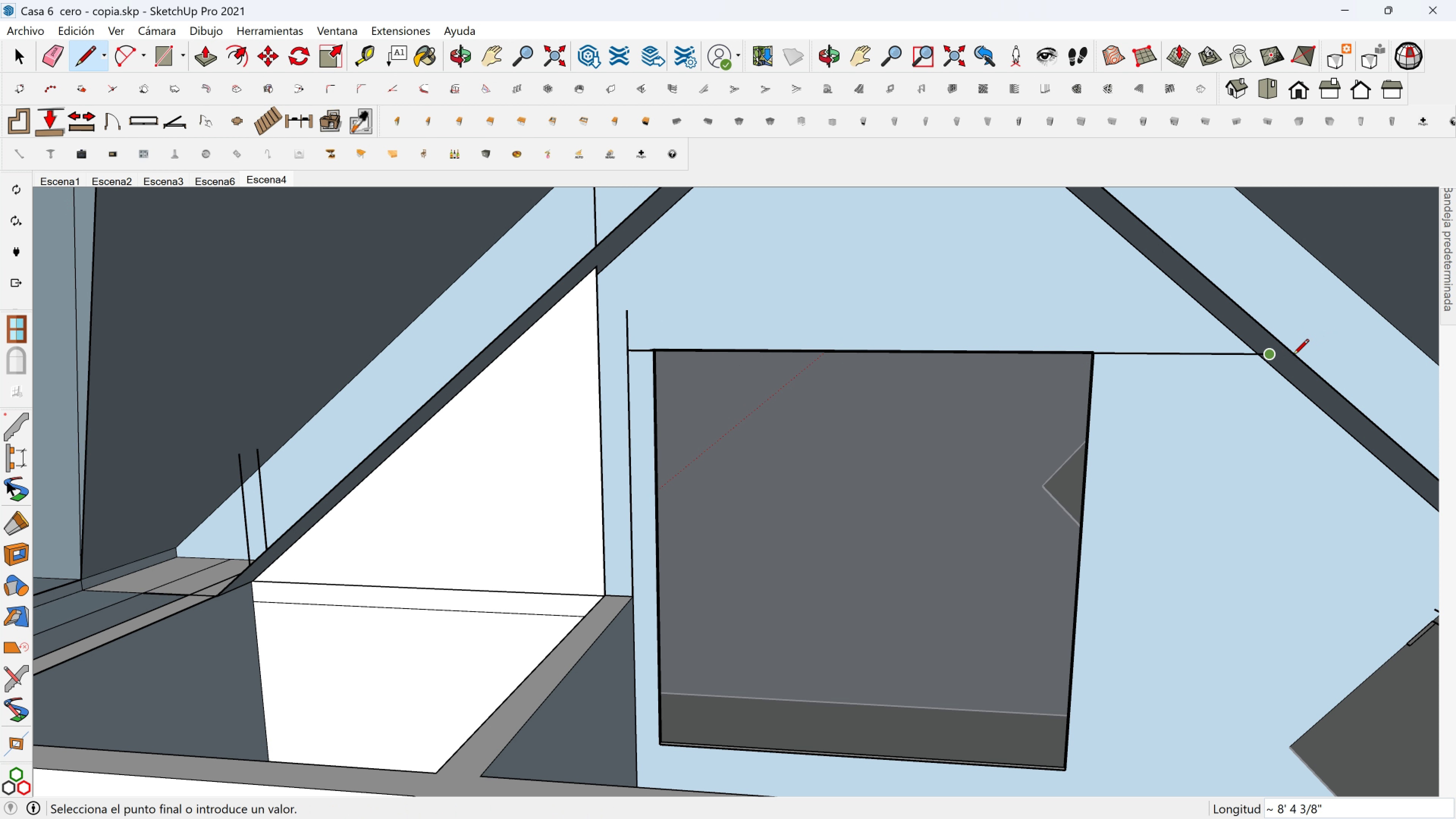 
hold_key(key=ShiftLeft, duration=0.67)
left_click([1295, 356])
 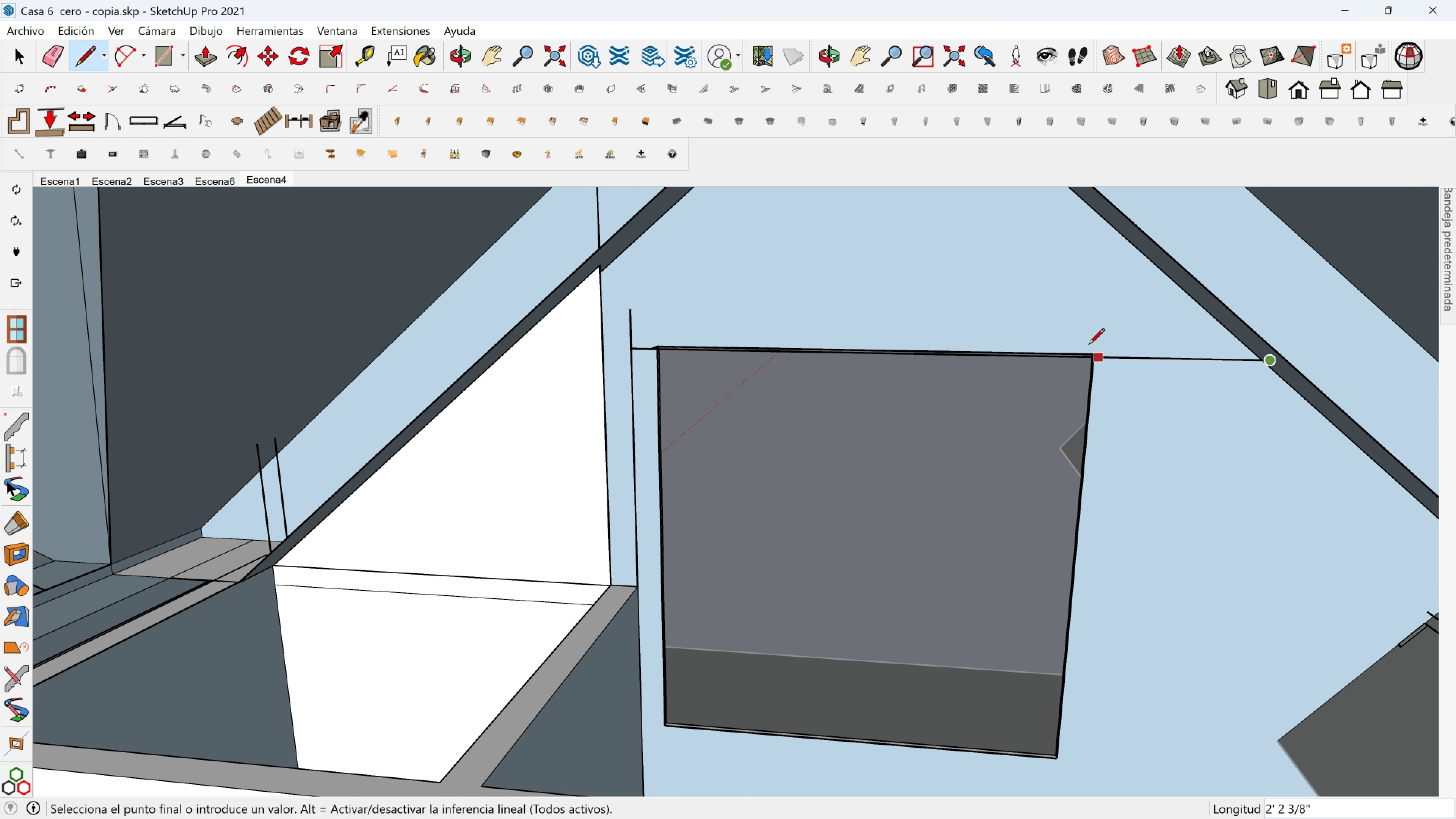 
scroll: coordinate [1099, 355], scroll_direction: up, amount: 2.0
 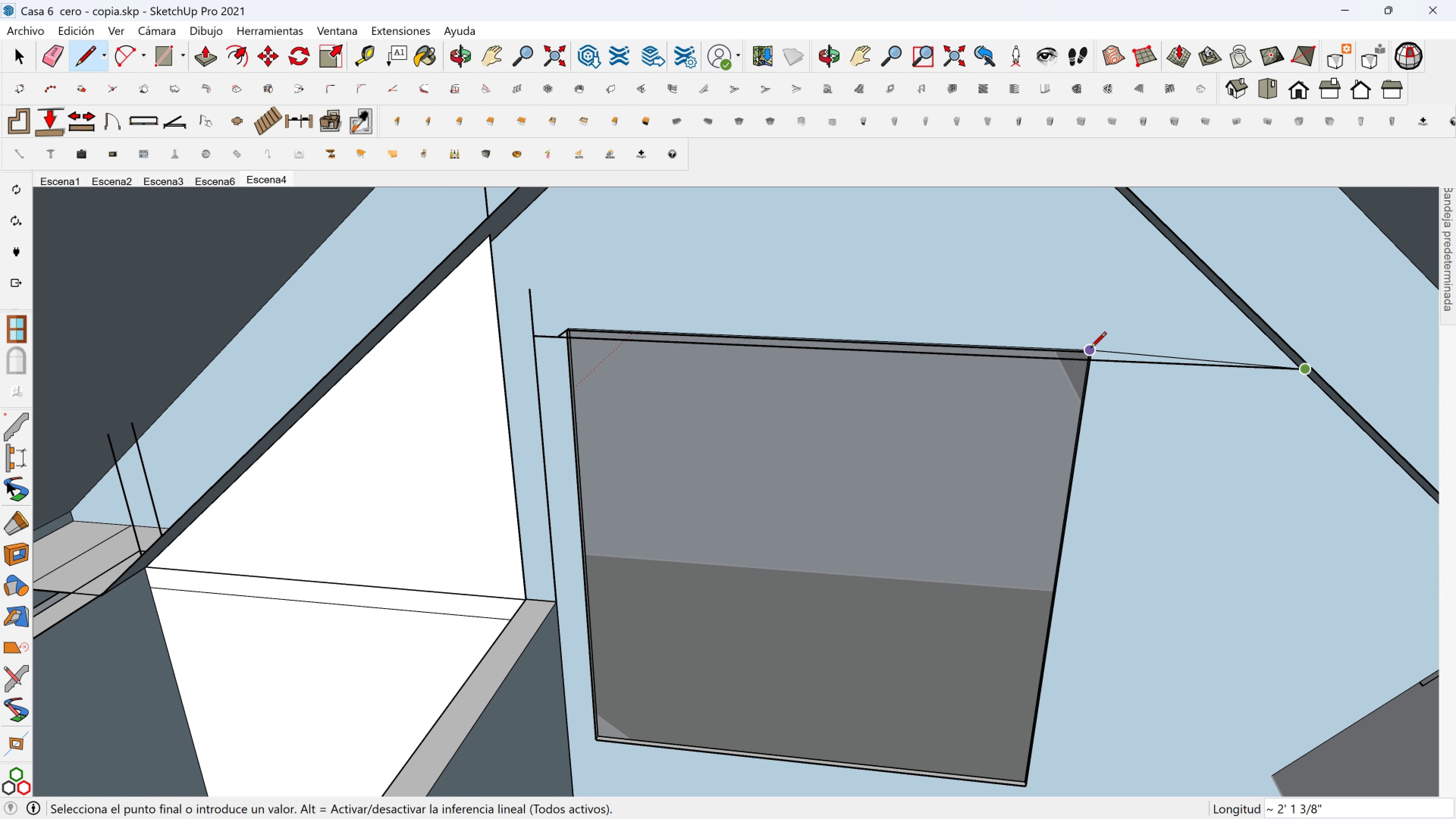 
key(Escape)
 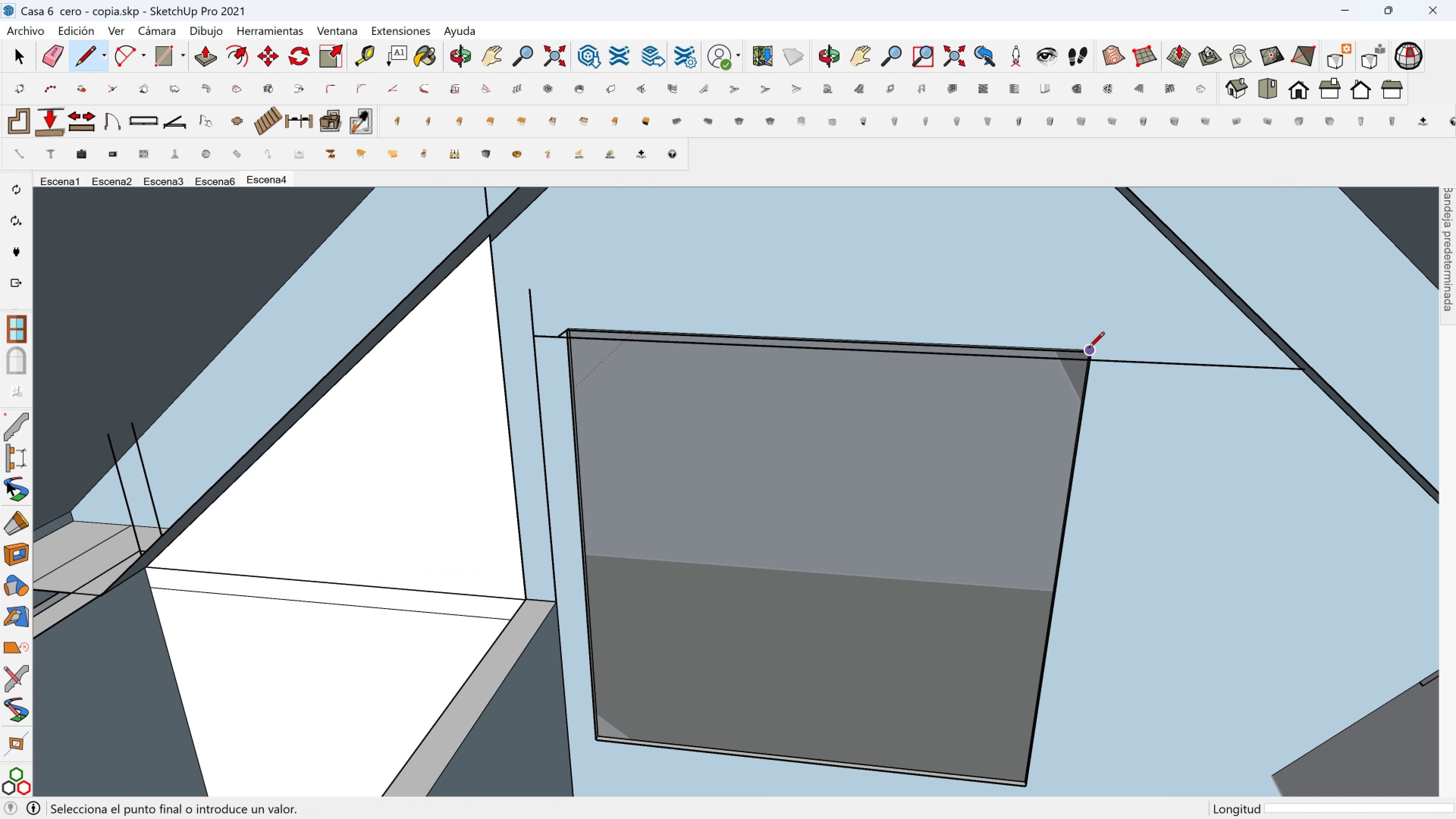 
left_click([1089, 349])
 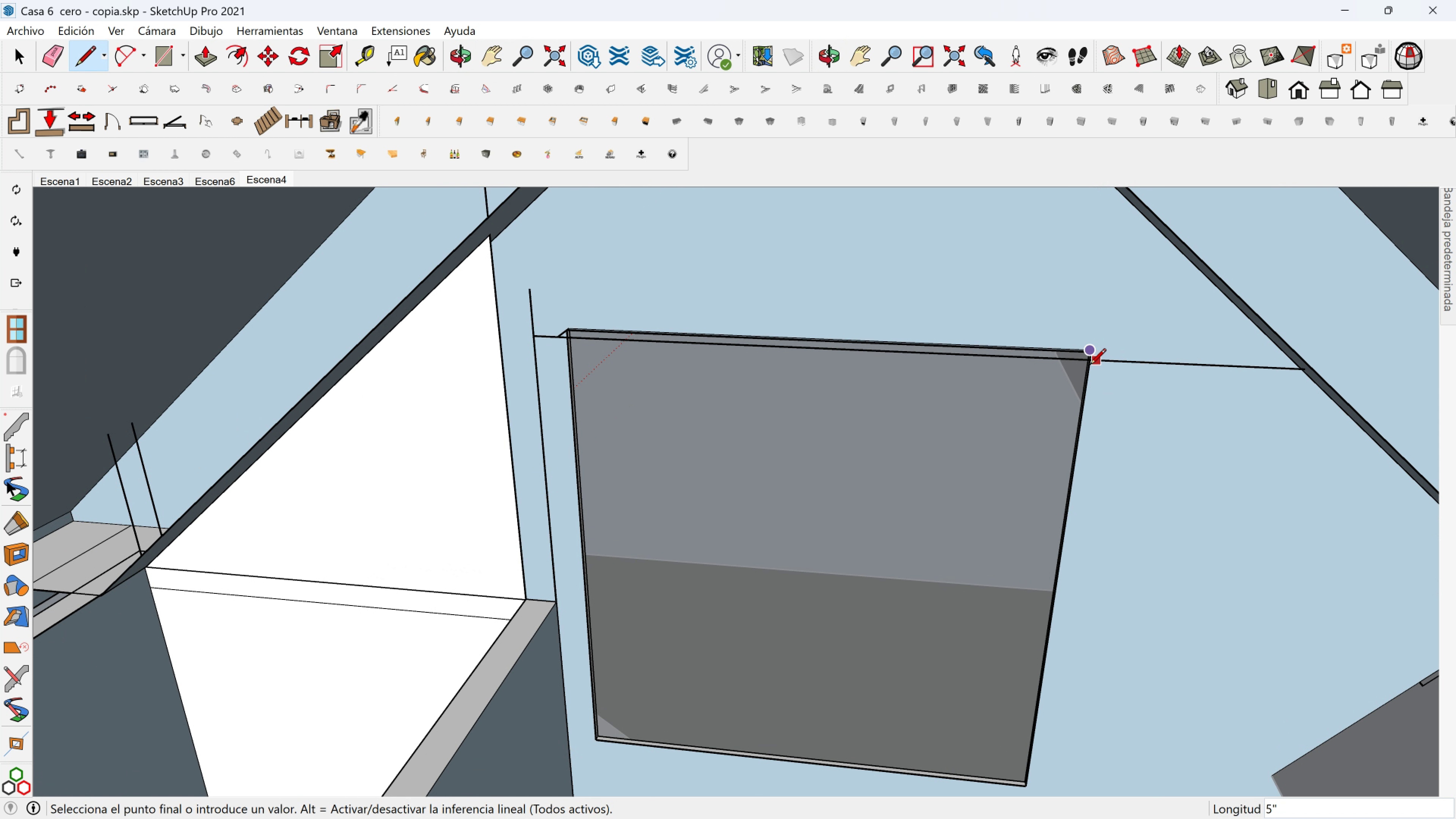 
left_click([1090, 366])
 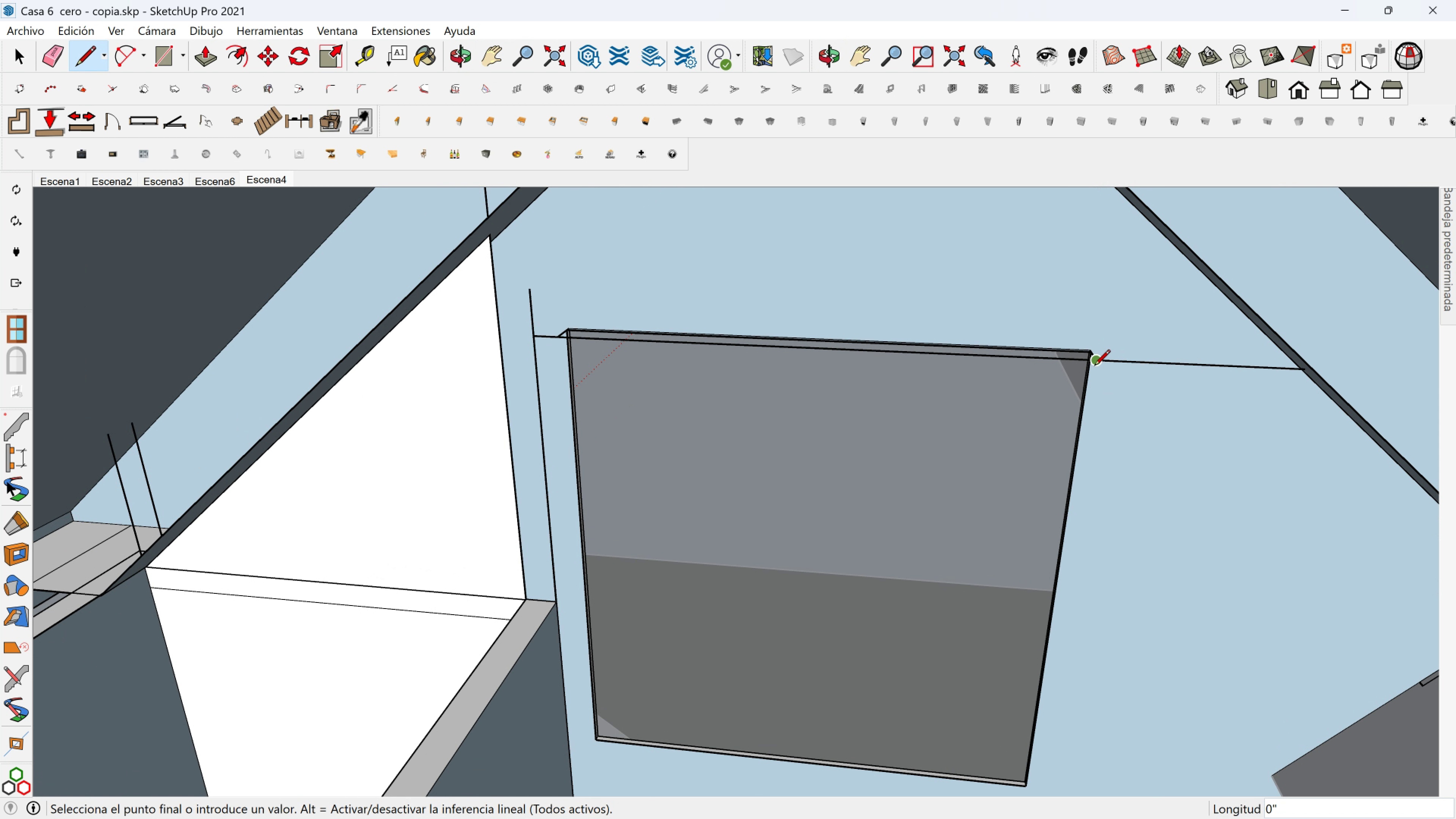 
left_click([1094, 367])
 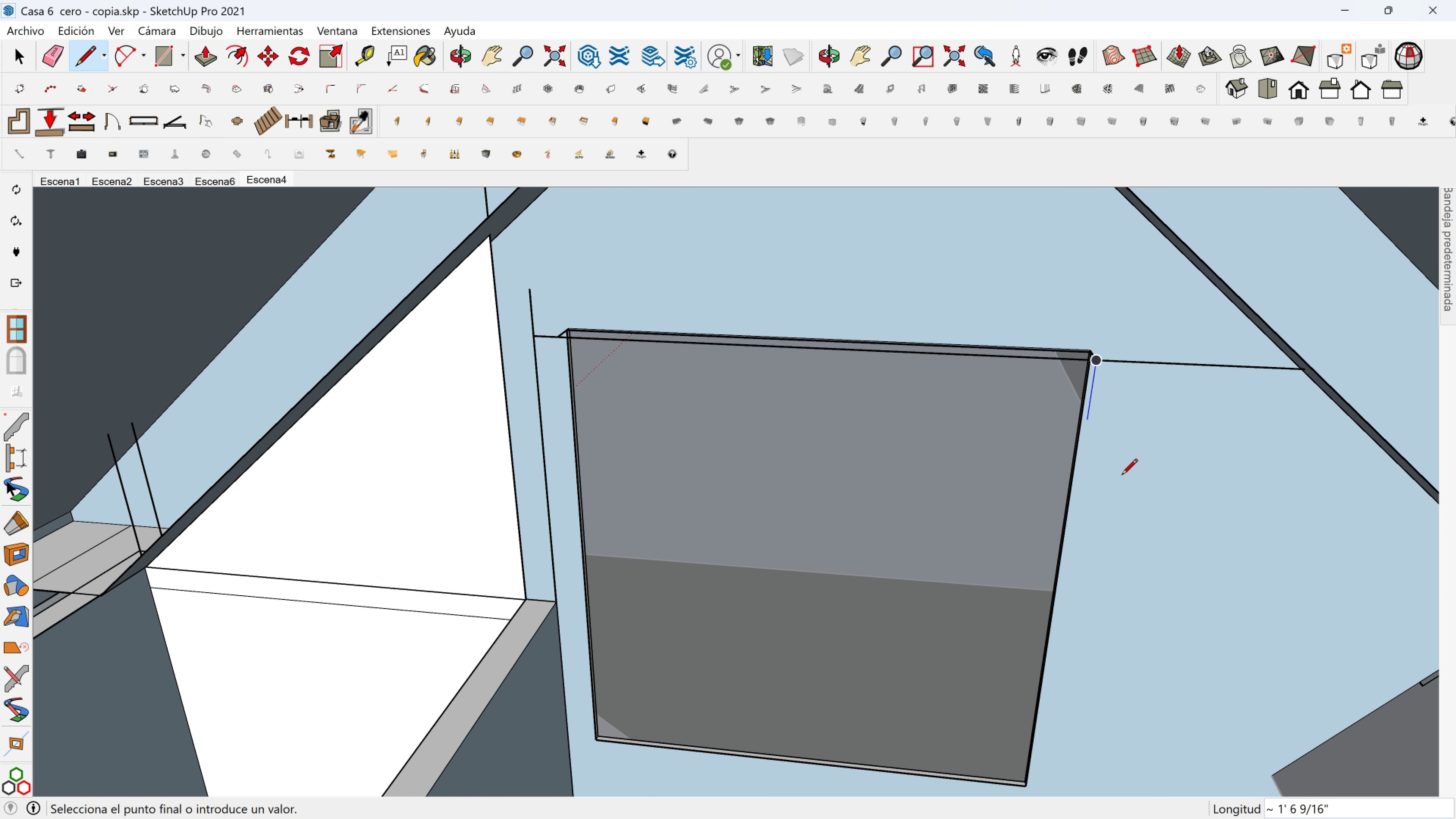 
hold_key(key=ShiftLeft, duration=0.47)
 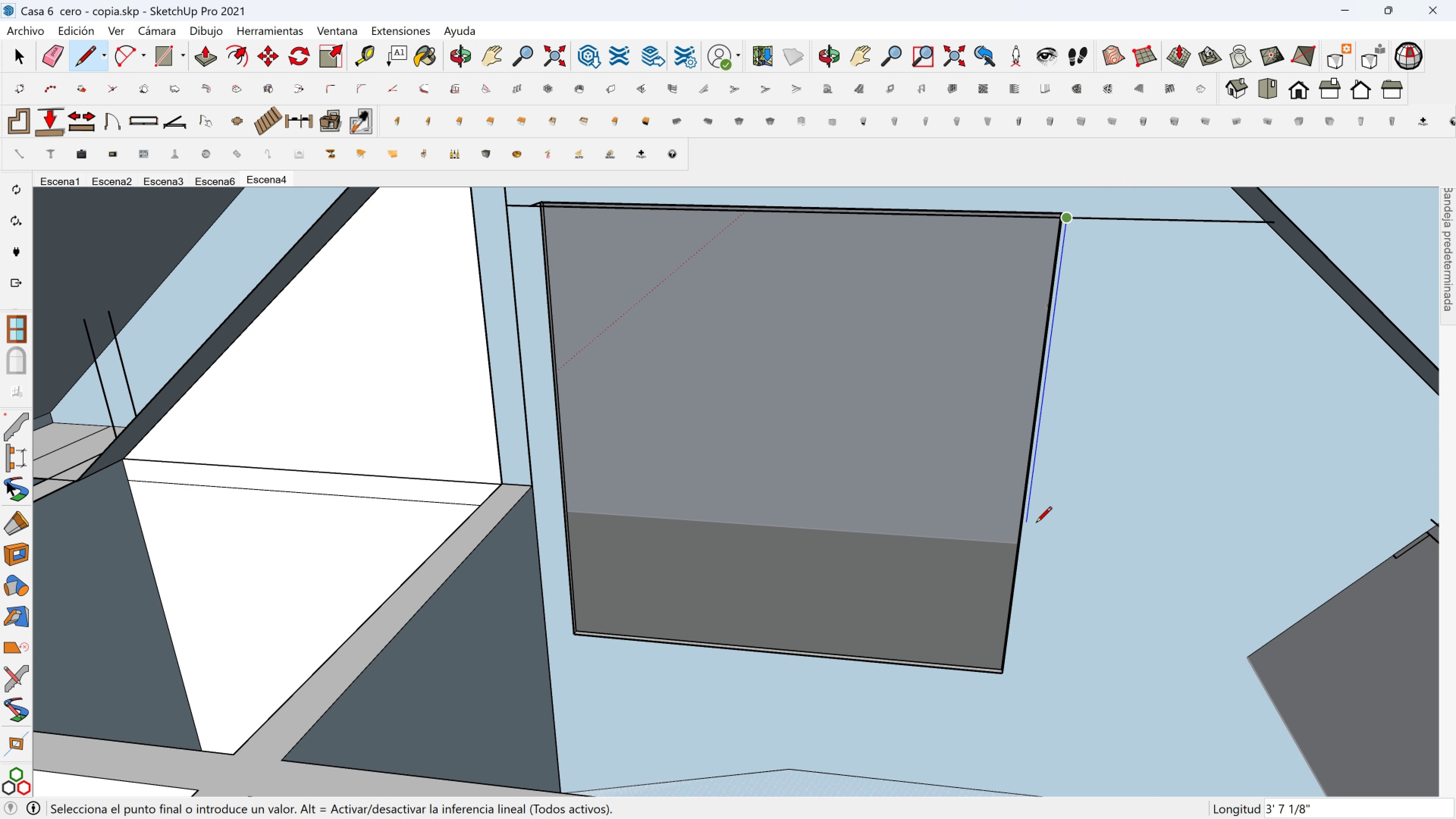 
hold_key(key=ShiftLeft, duration=1.53)
left_click([998, 675])
 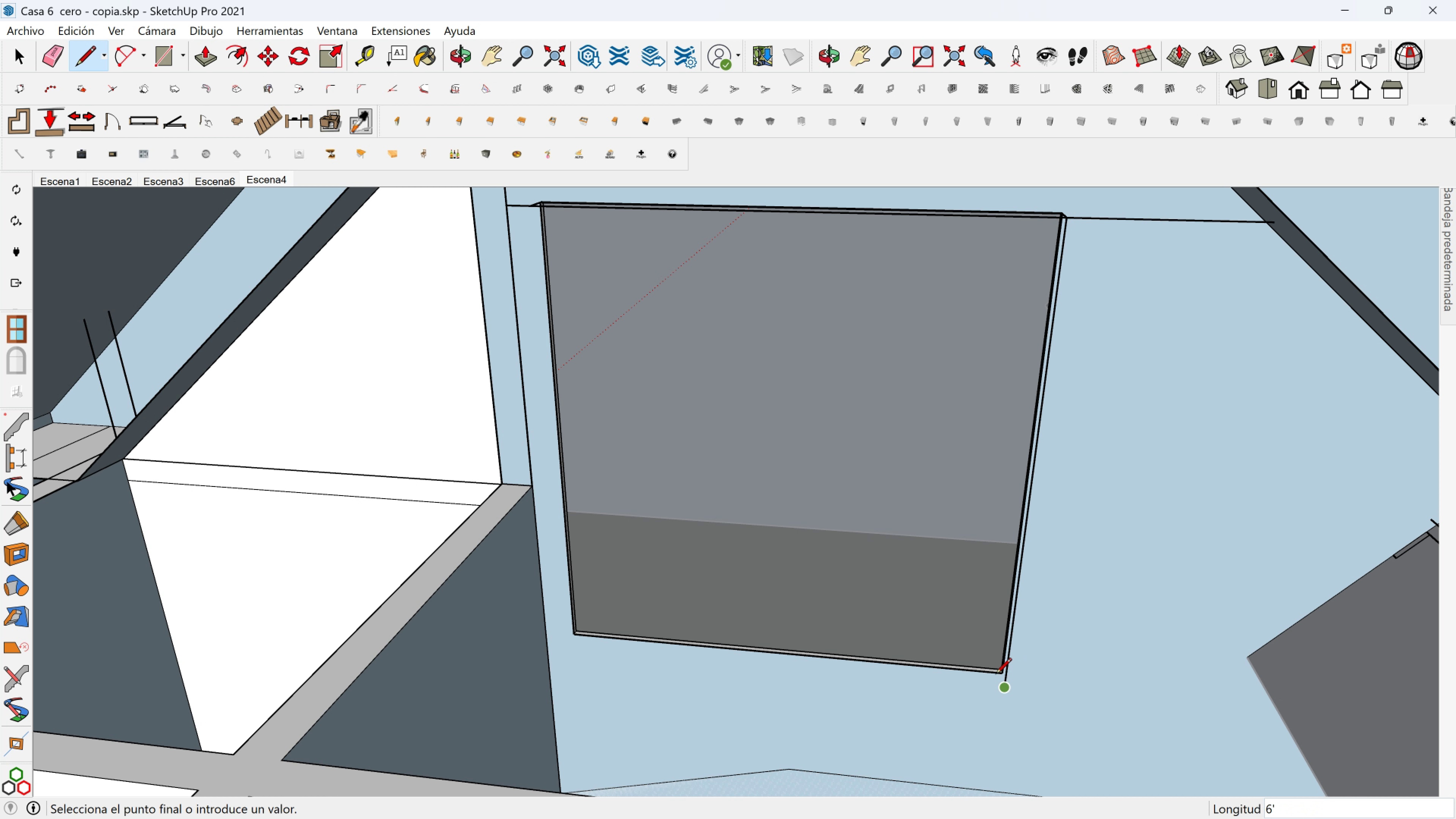 
key(Shift+ShiftLeft)
 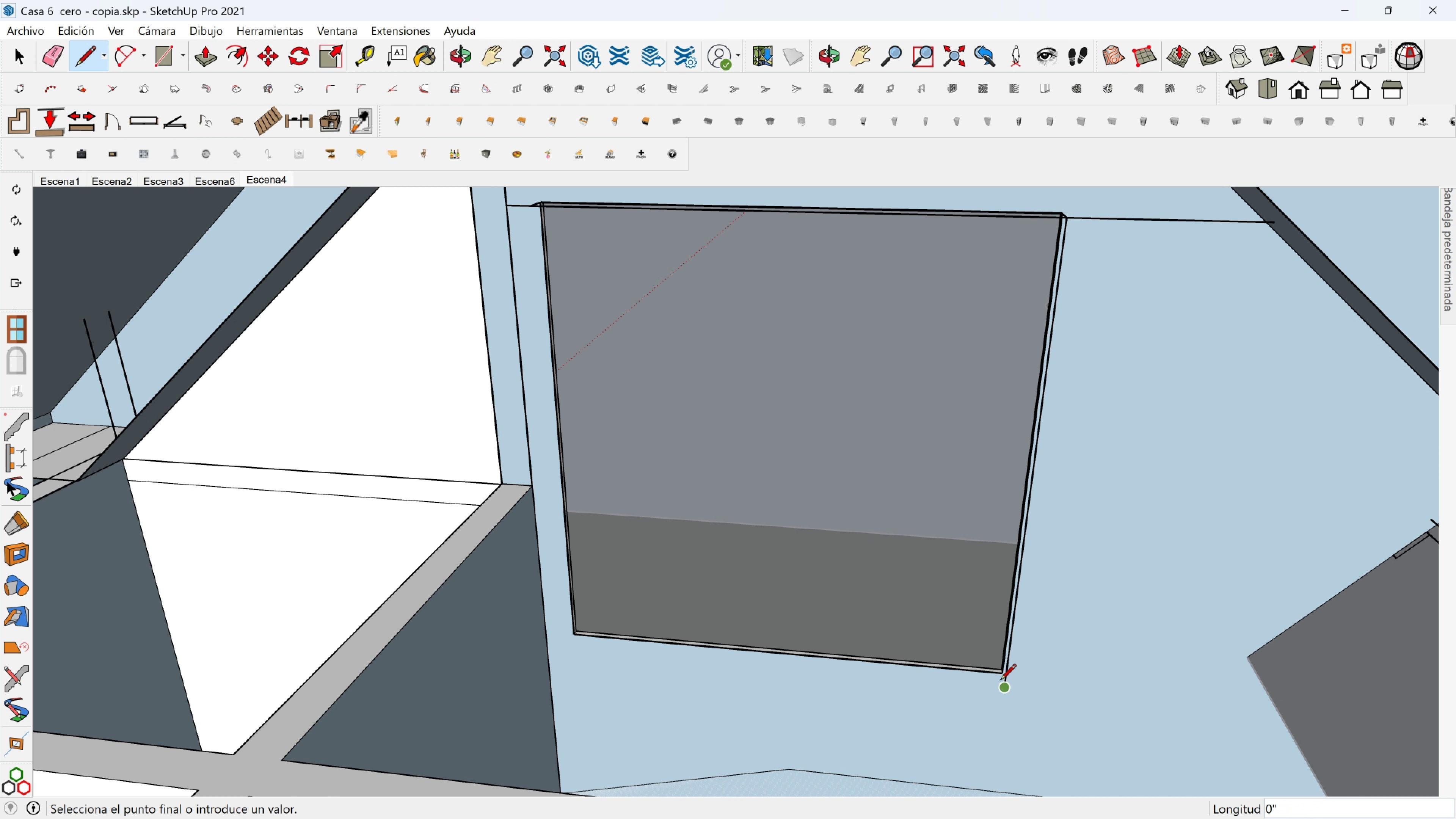 
key(Shift+ShiftLeft)
 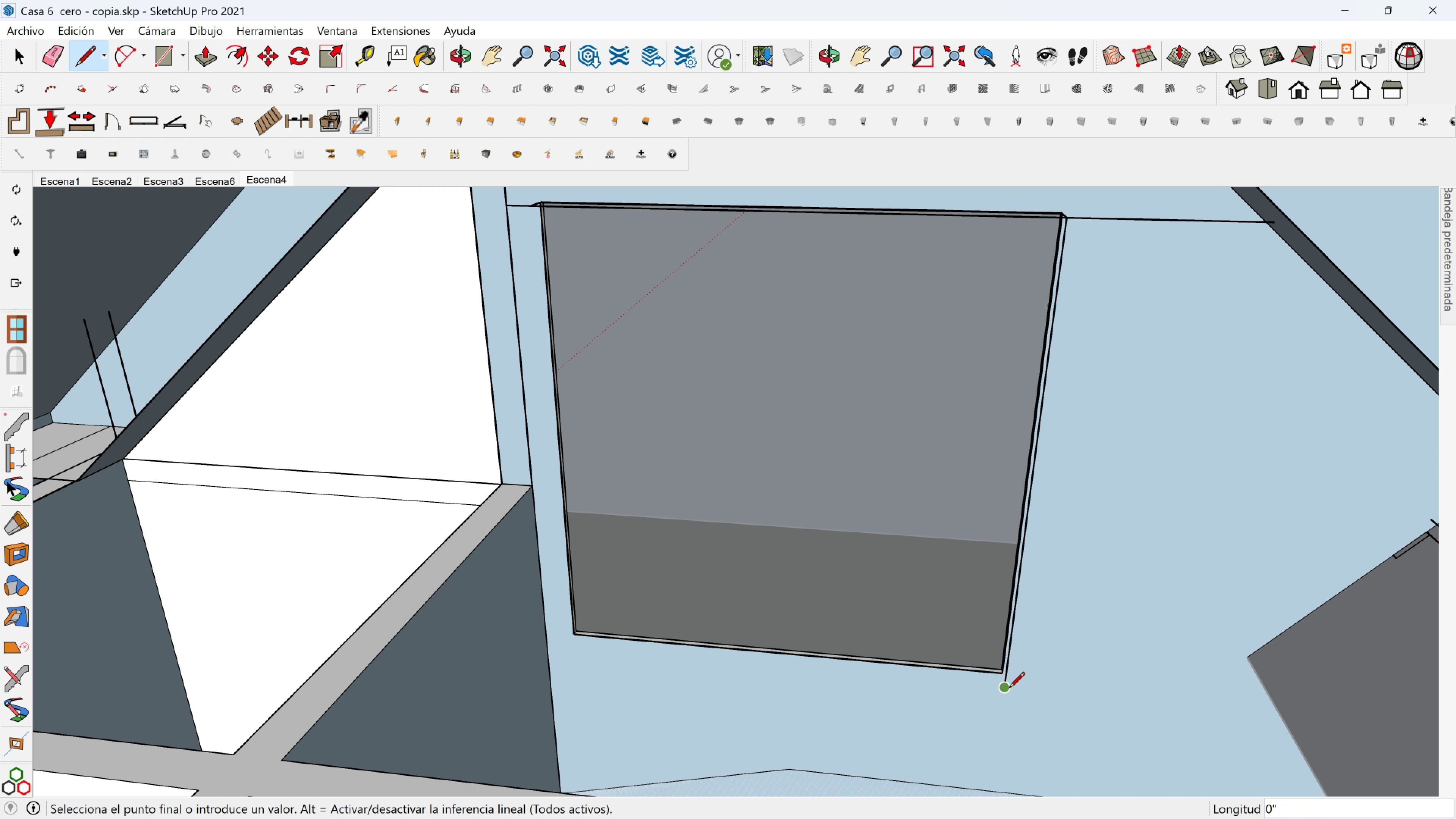 
key(Shift+ShiftLeft)
 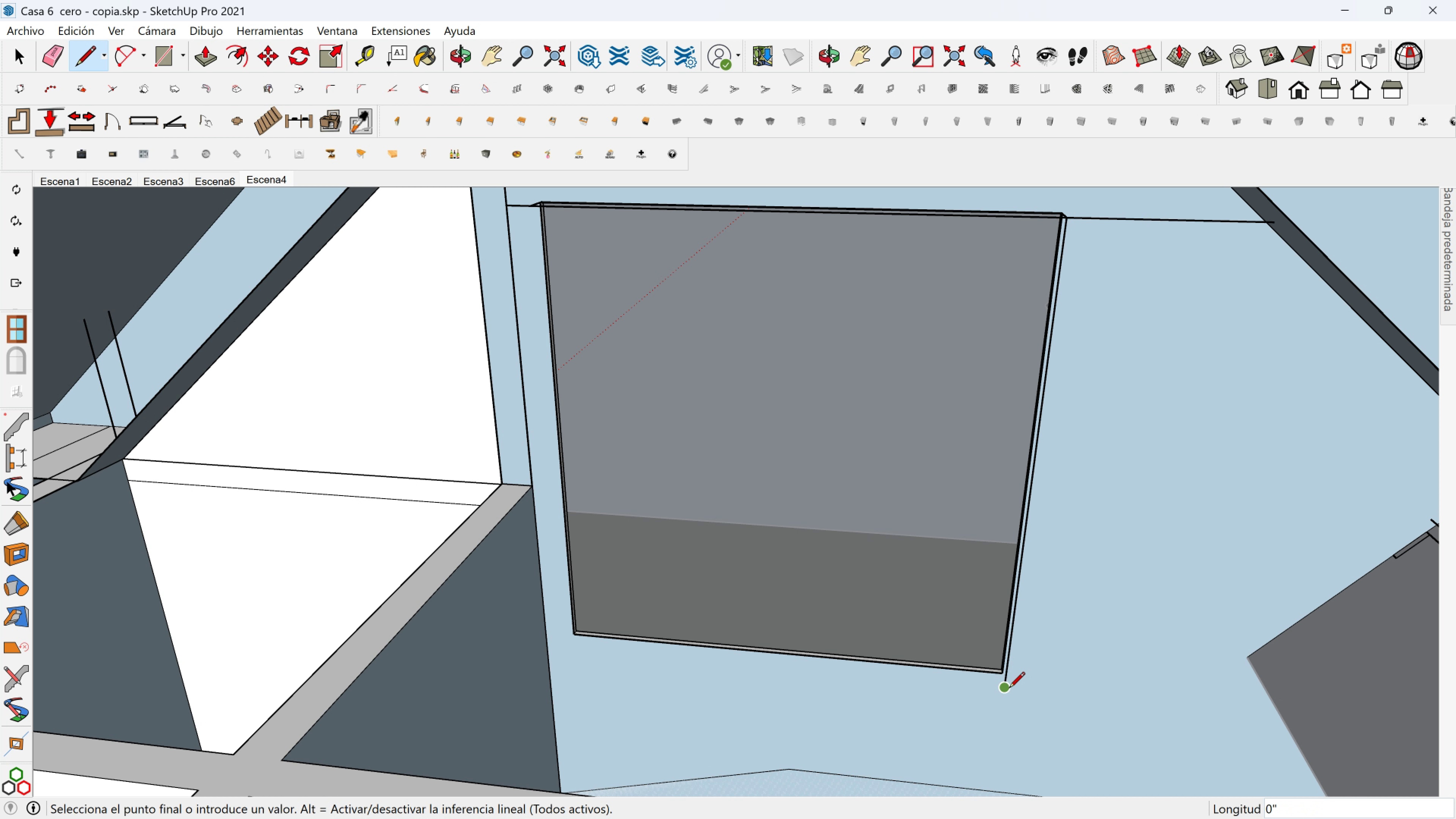 
key(Shift+ShiftLeft)
 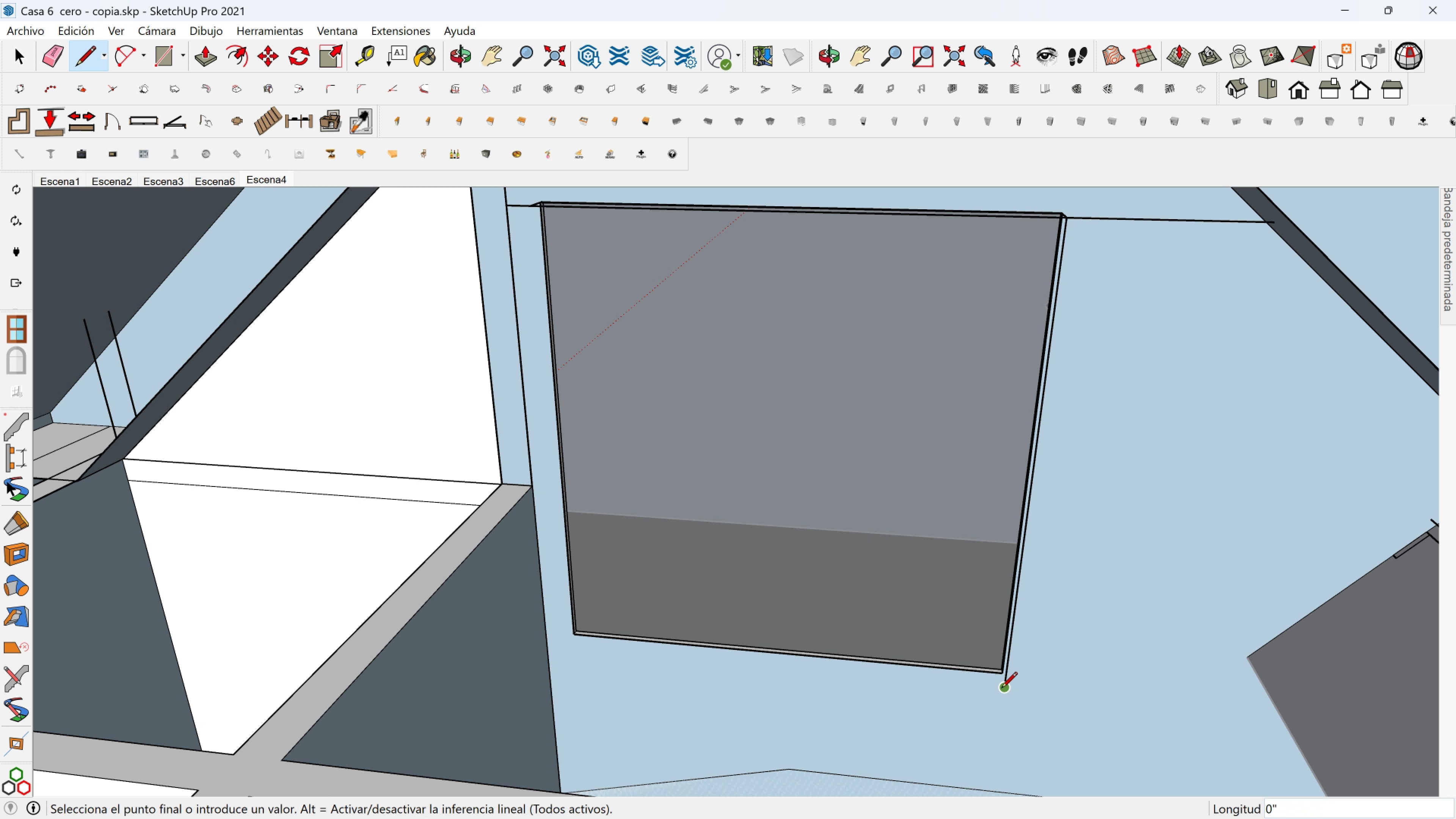 
left_click([1001, 689])
 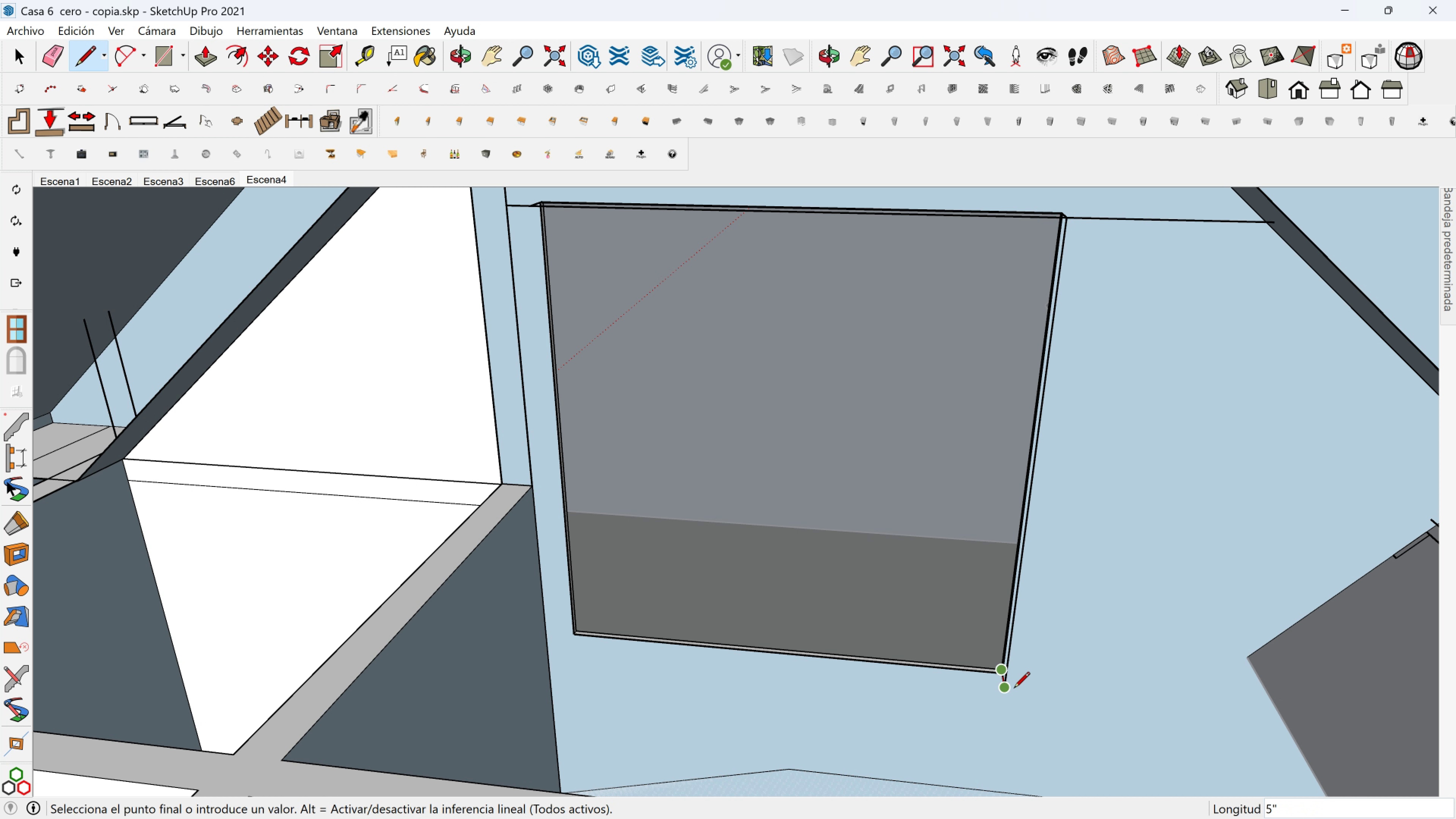 
left_click([1007, 689])
 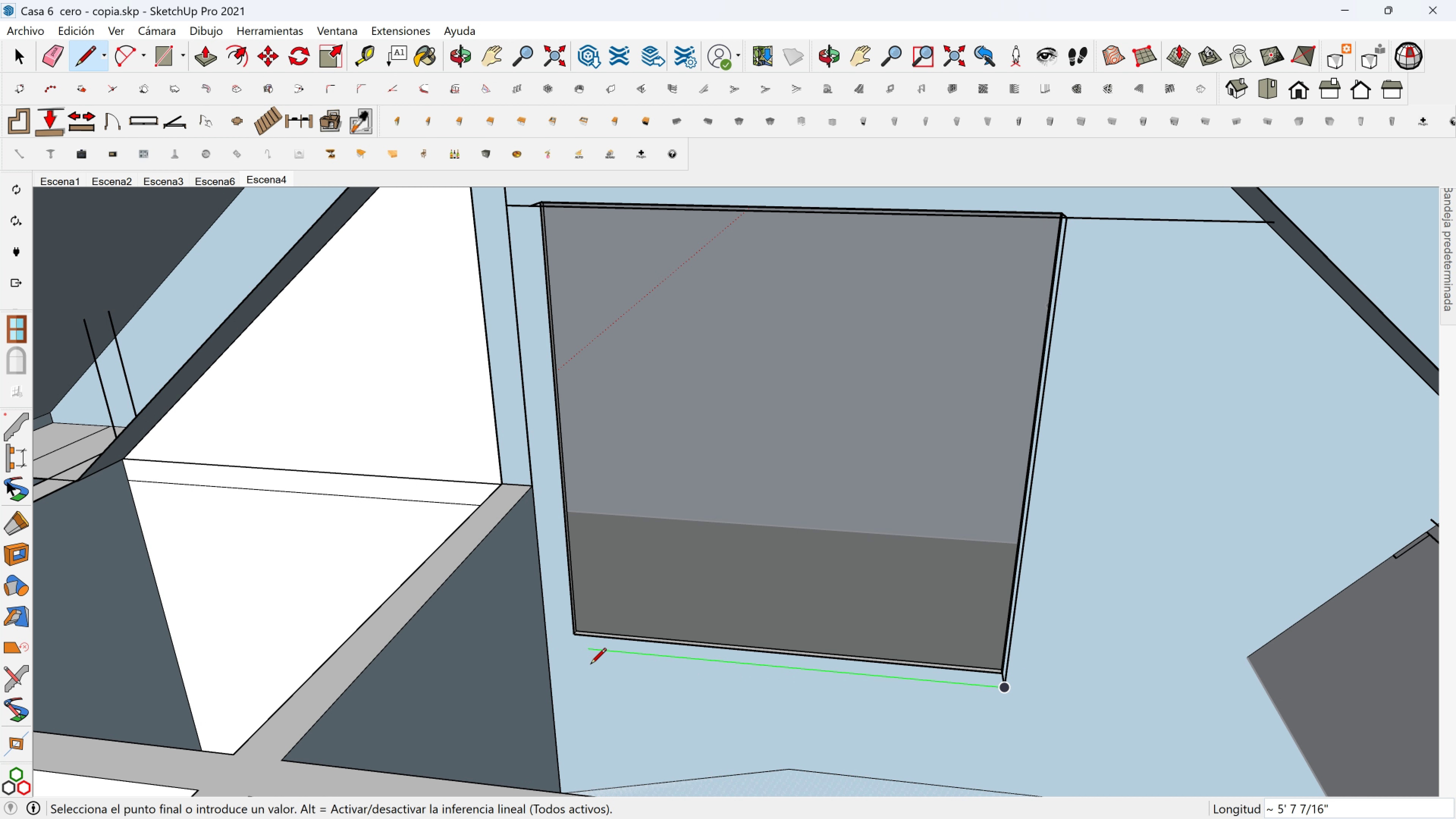 
hold_key(key=ShiftLeft, duration=1.03)
left_click([579, 636])
 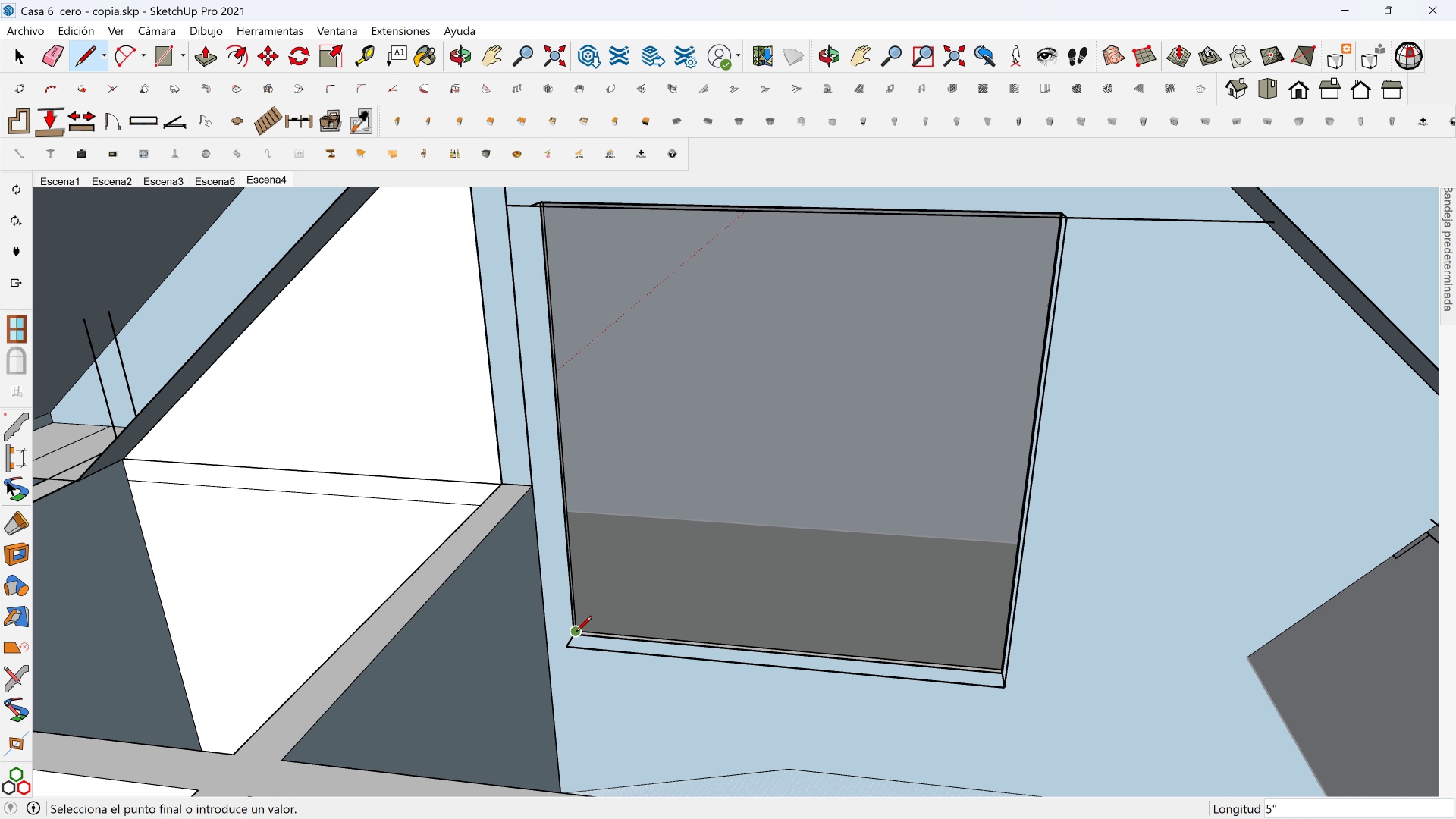 
left_click([576, 633])
 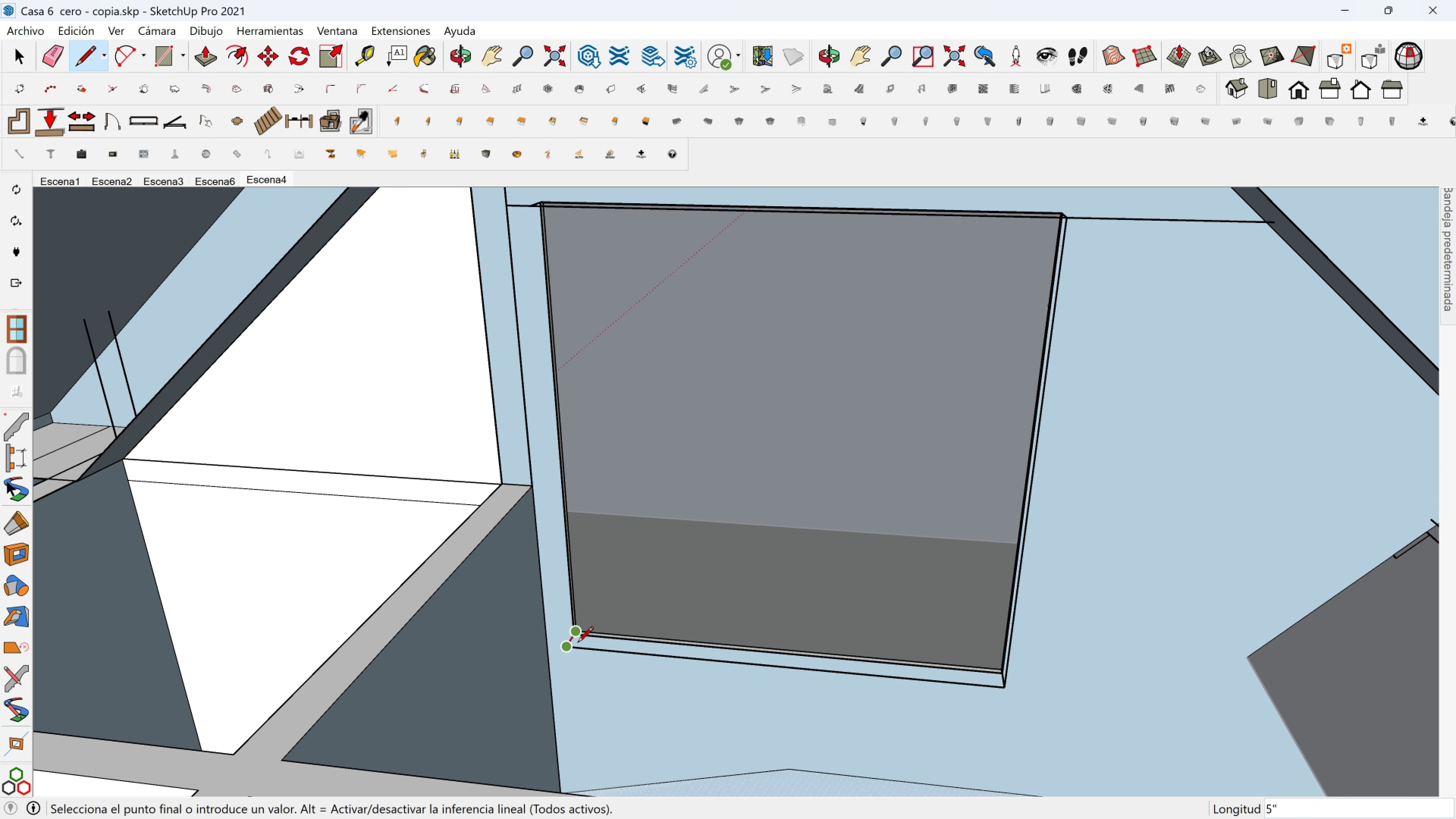 
key(Escape)
 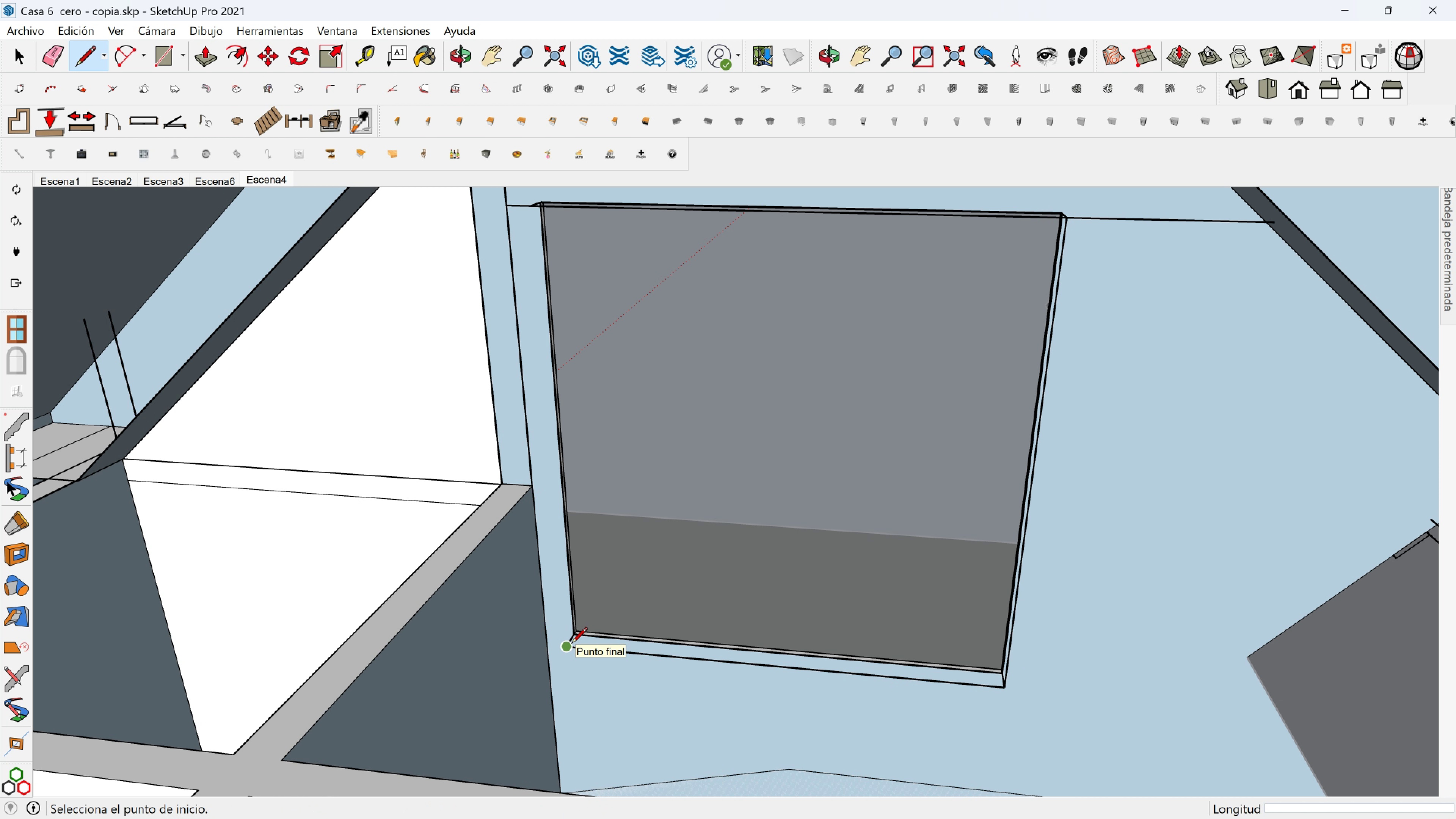 
left_click([571, 644])
 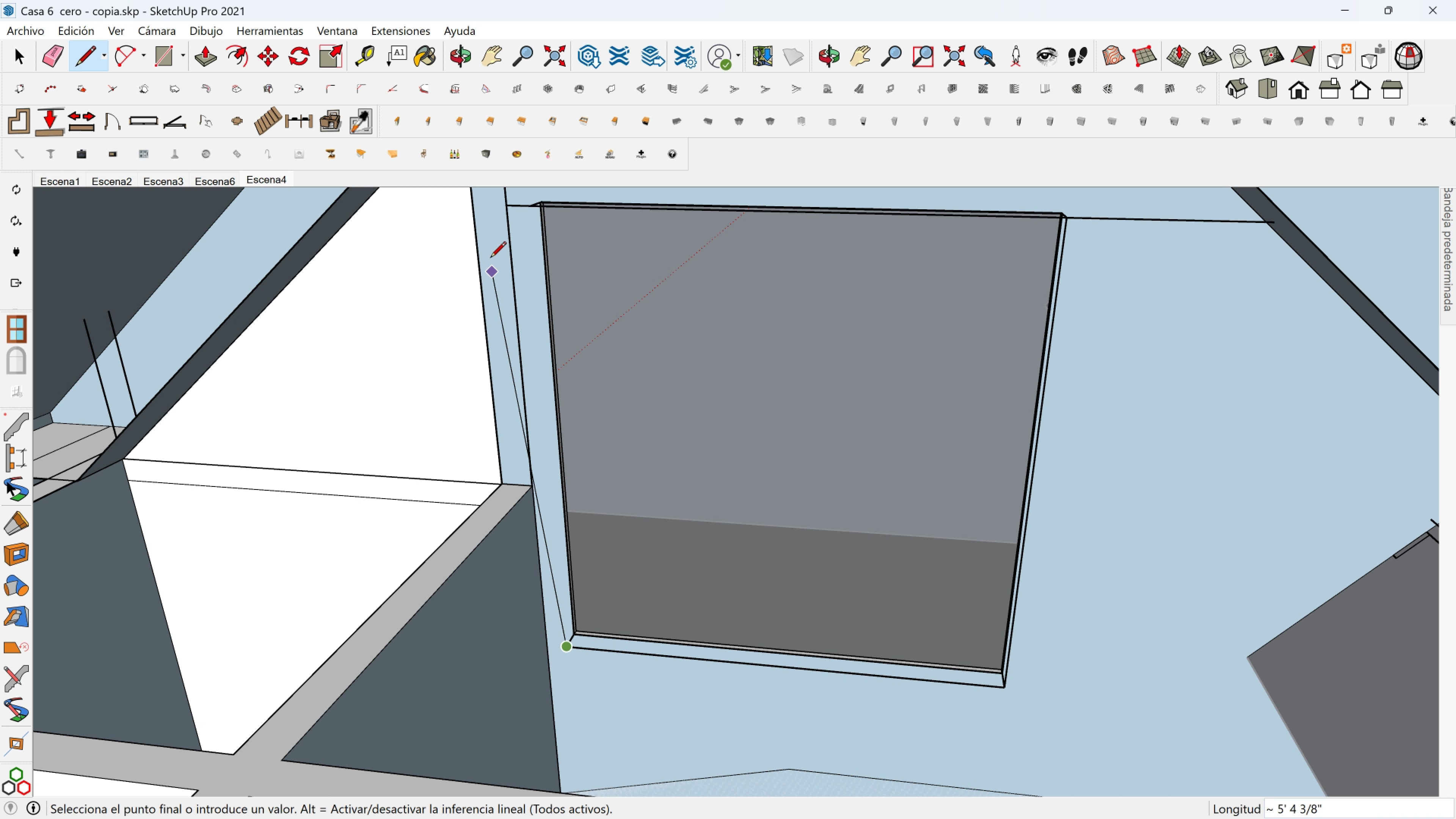 
key(Shift+ShiftLeft)
 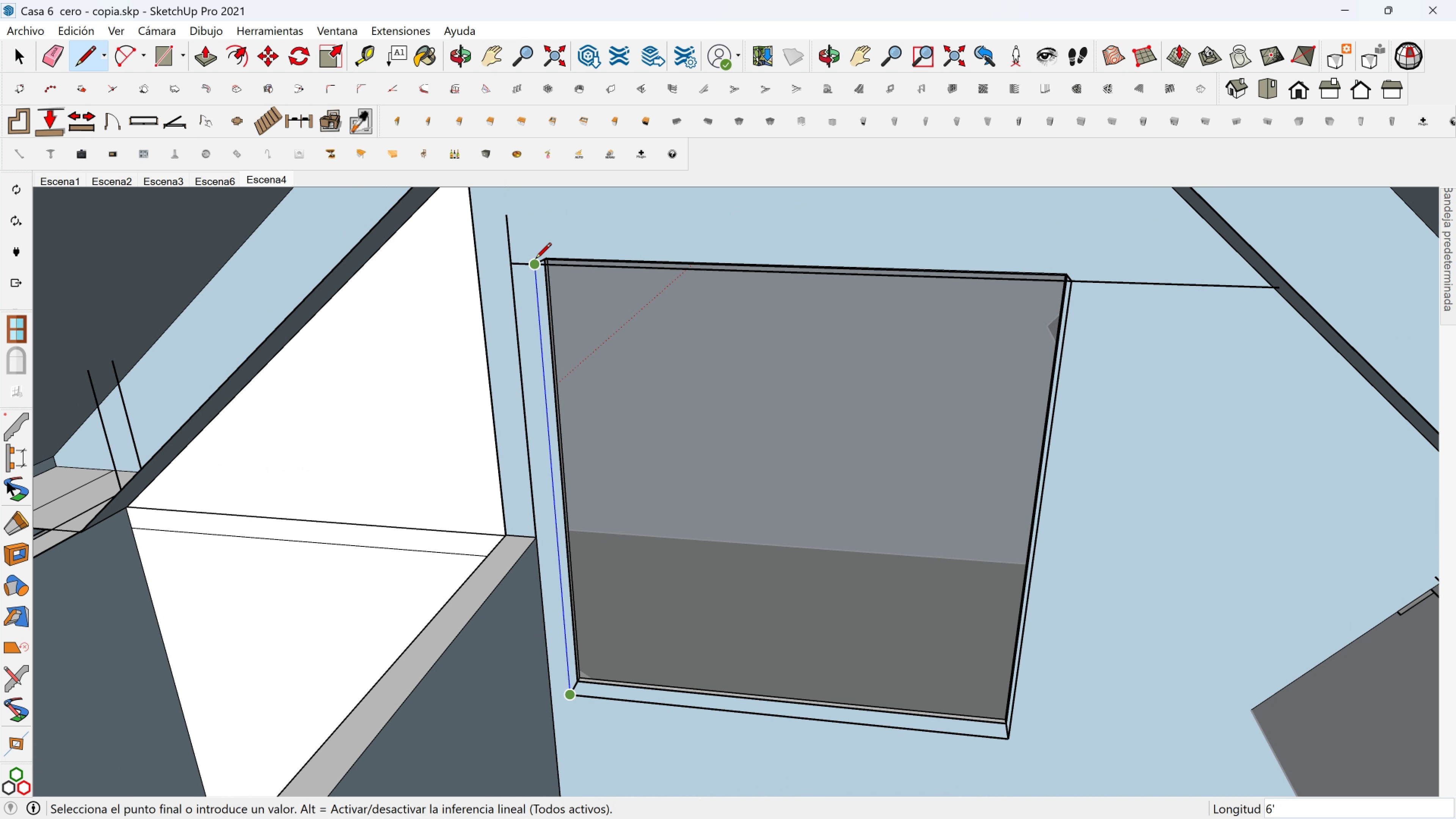 
left_click([535, 260])
 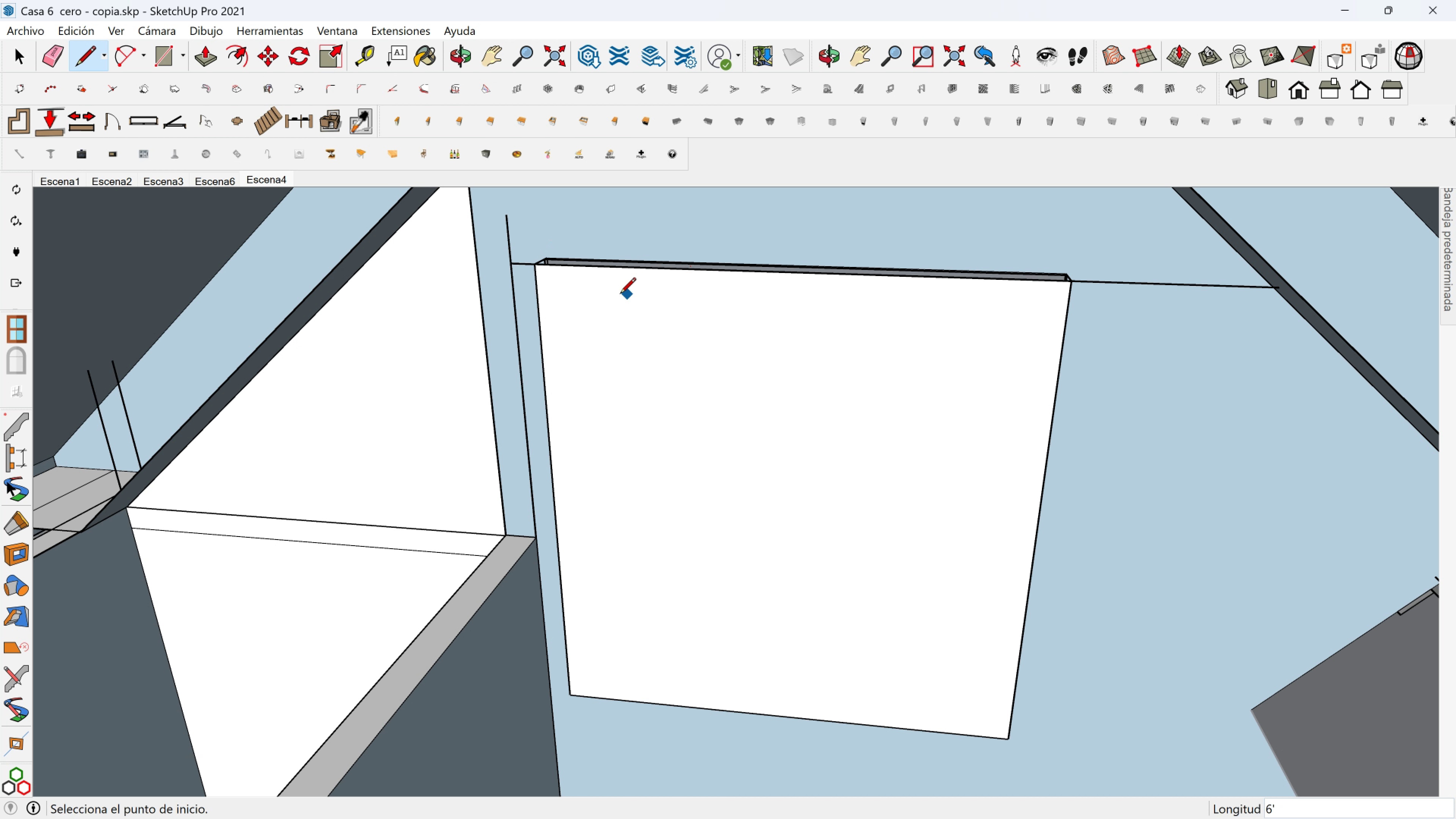 
key(Space)
 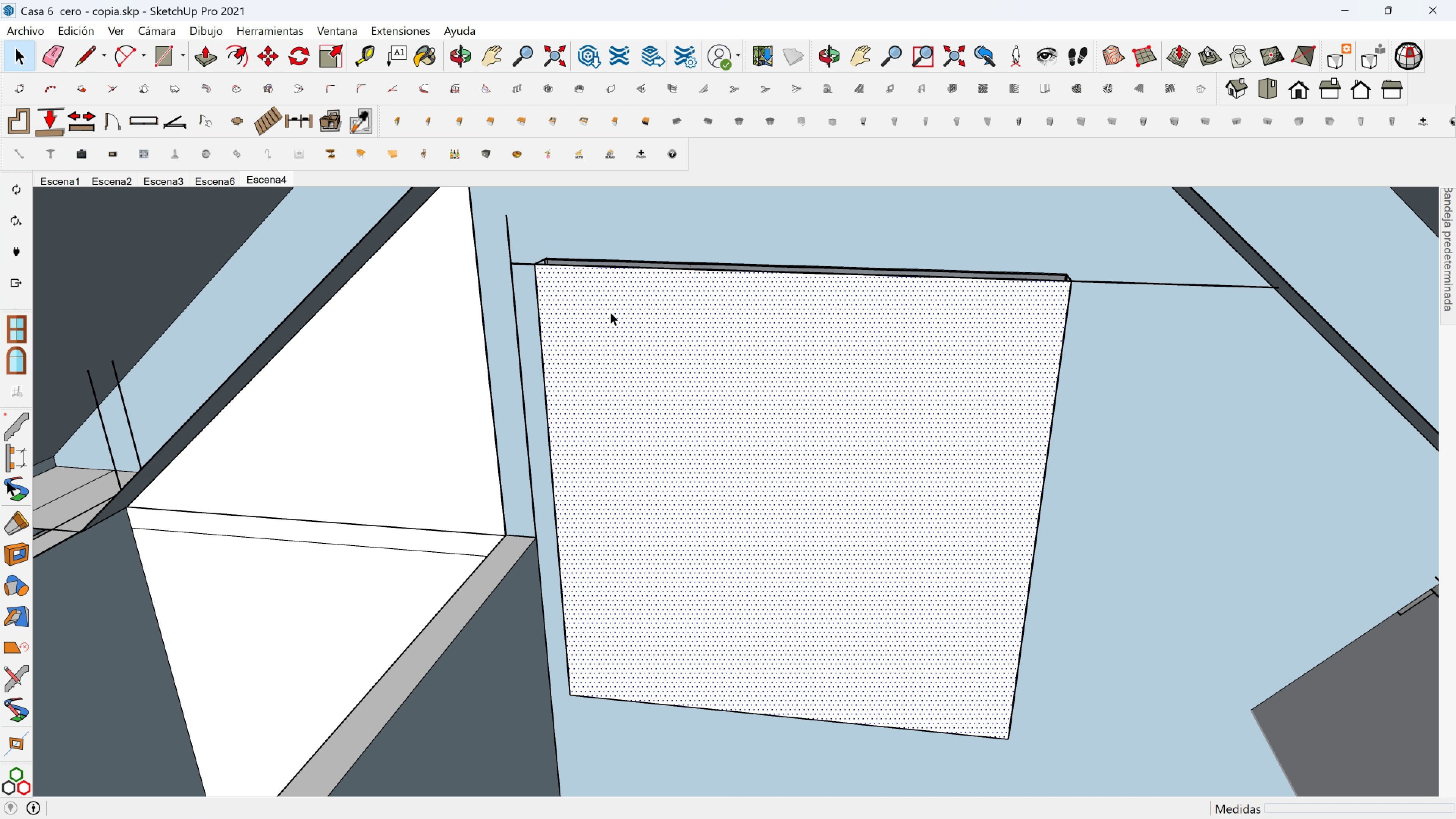 
left_click([610, 312])
 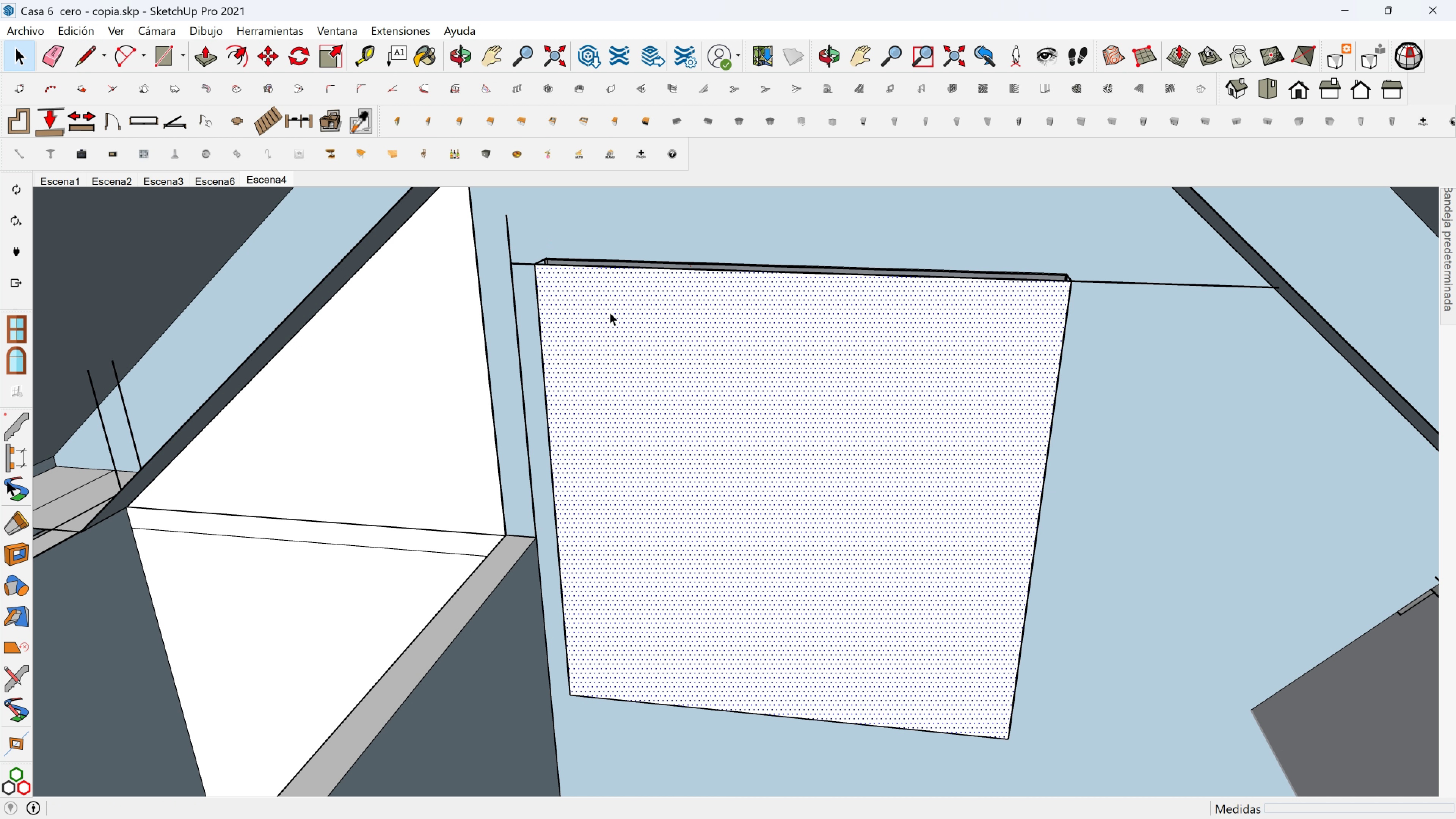 
key(Delete)
 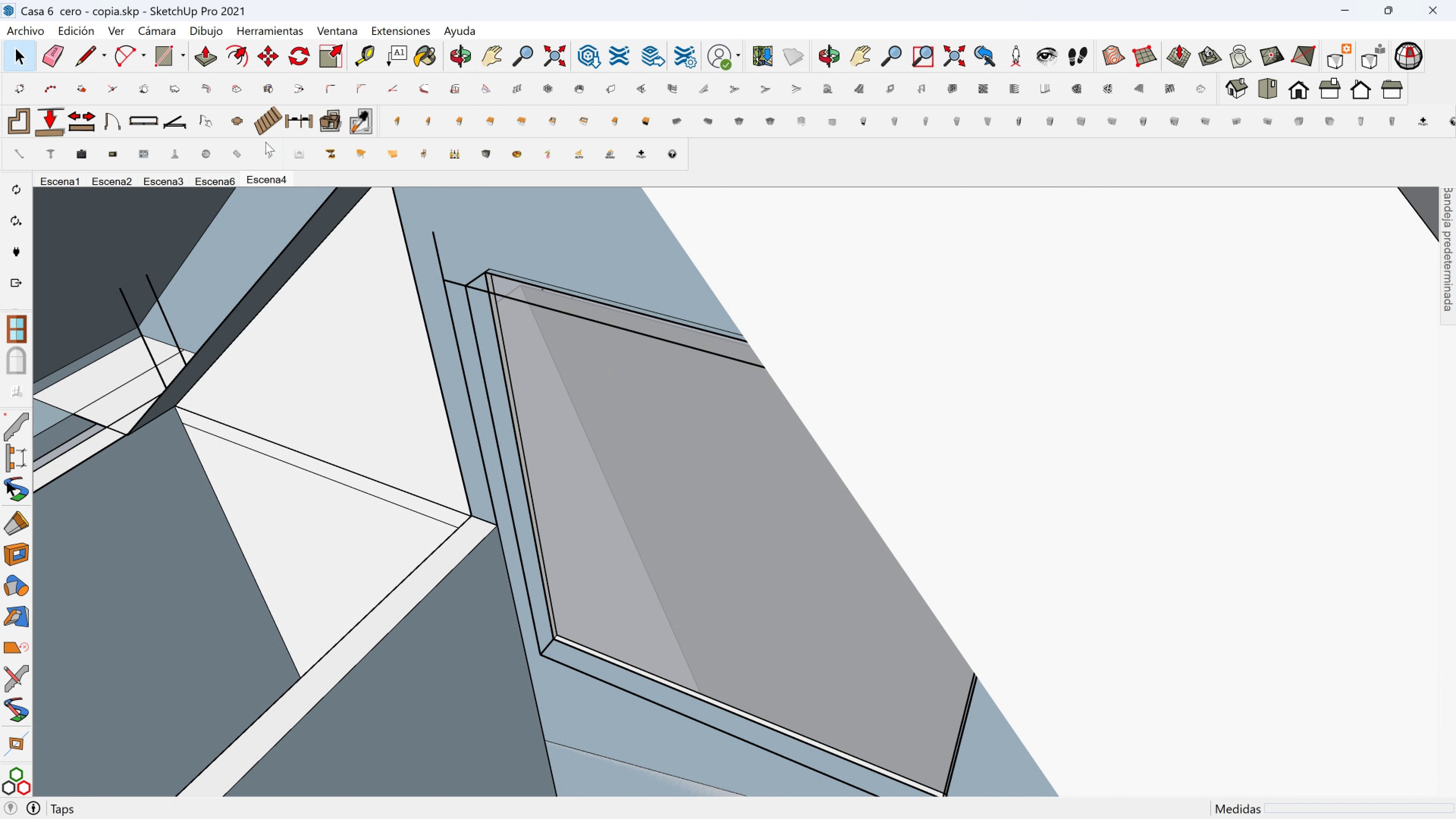 
left_click([162, 52])
 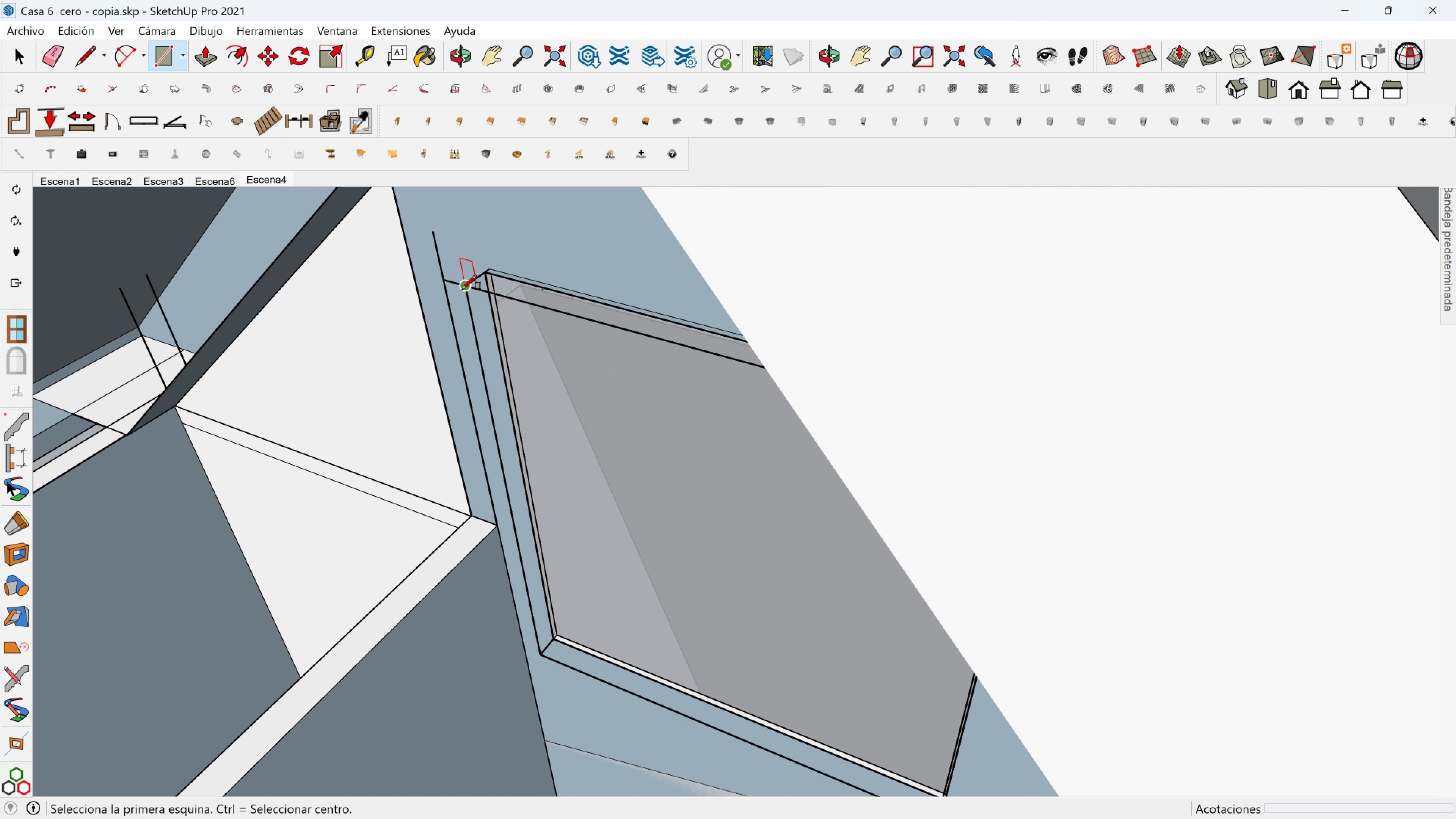 
left_click([462, 290])
 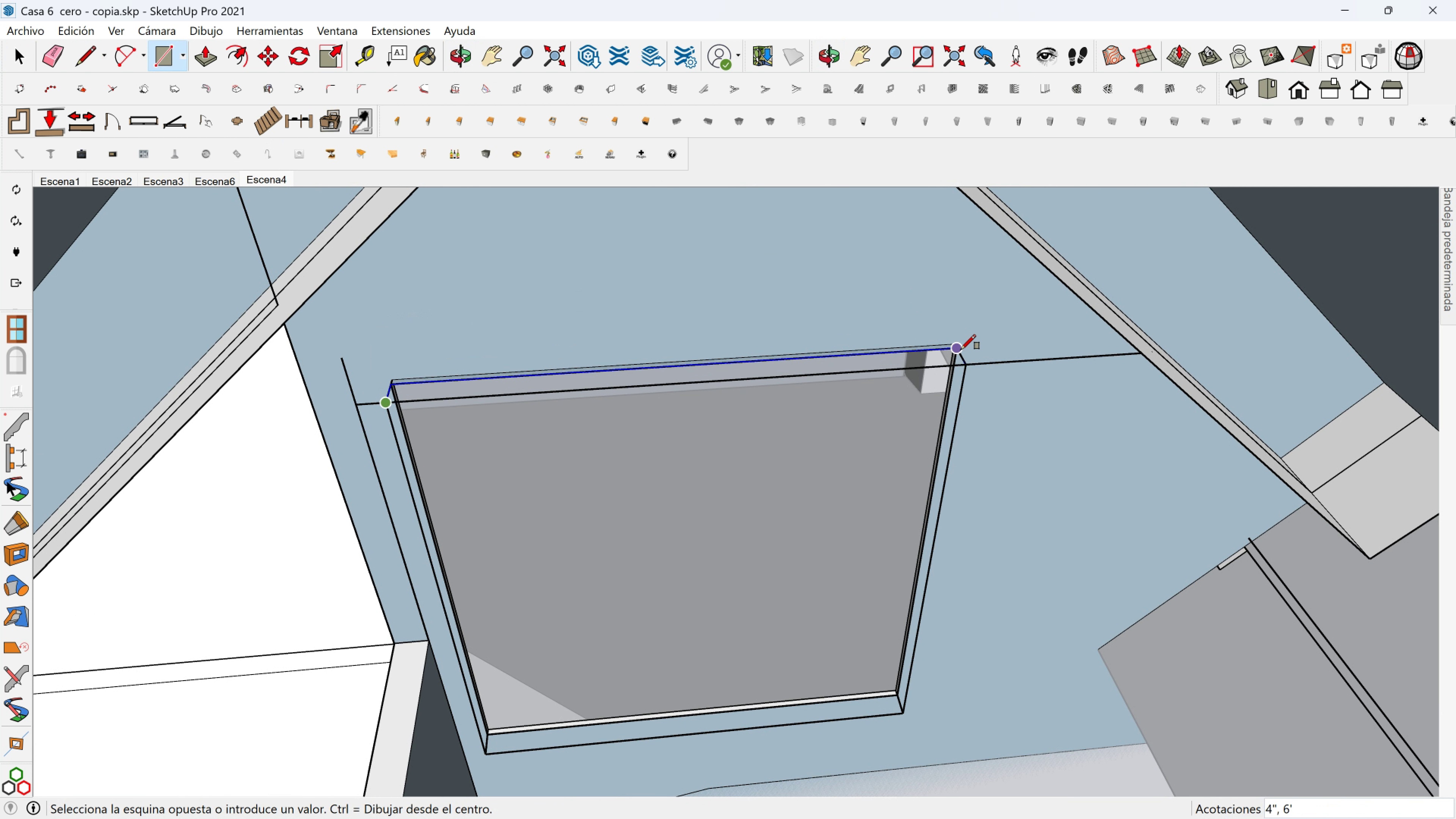 
left_click([961, 348])
 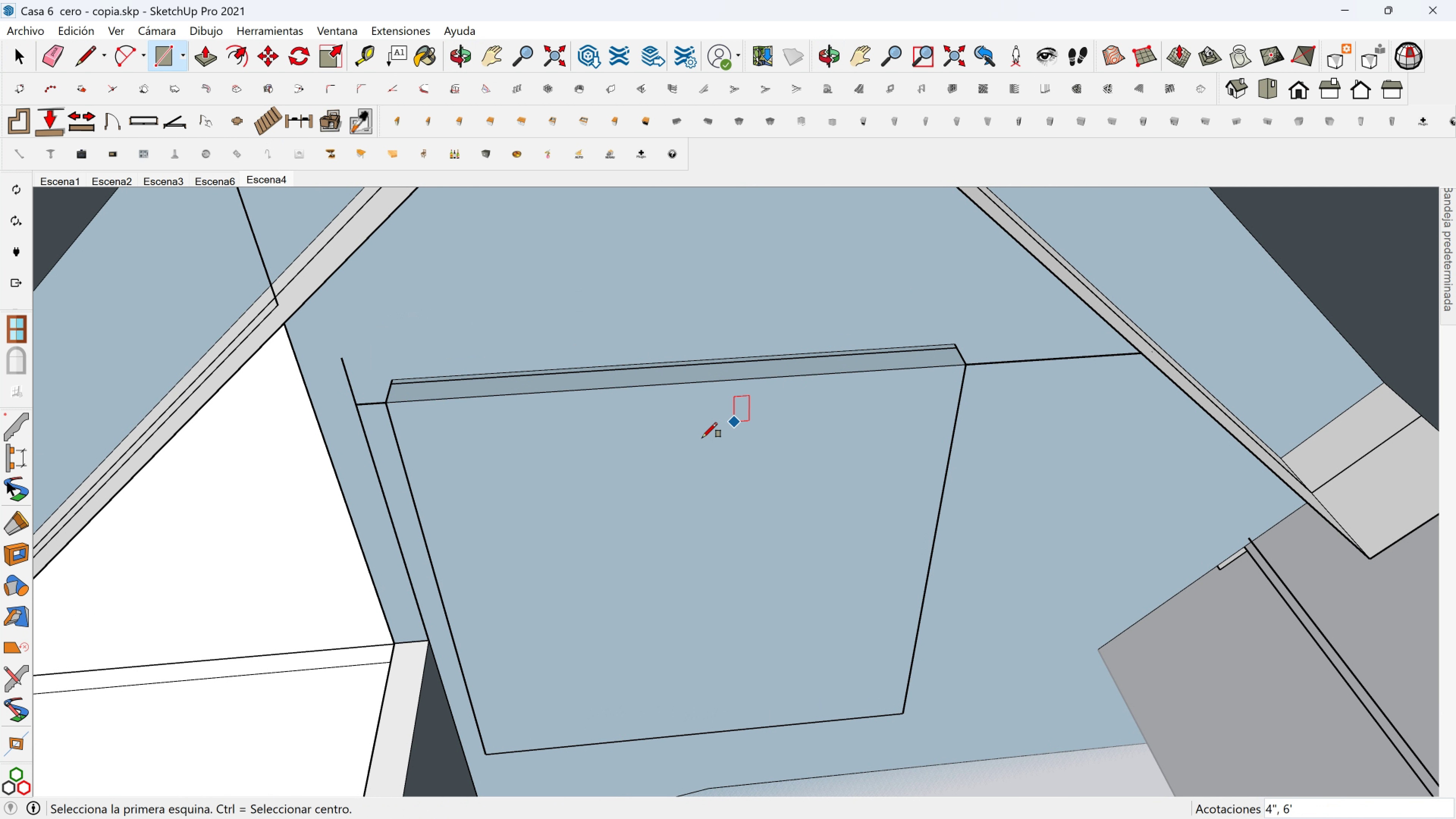 
key(Space)
 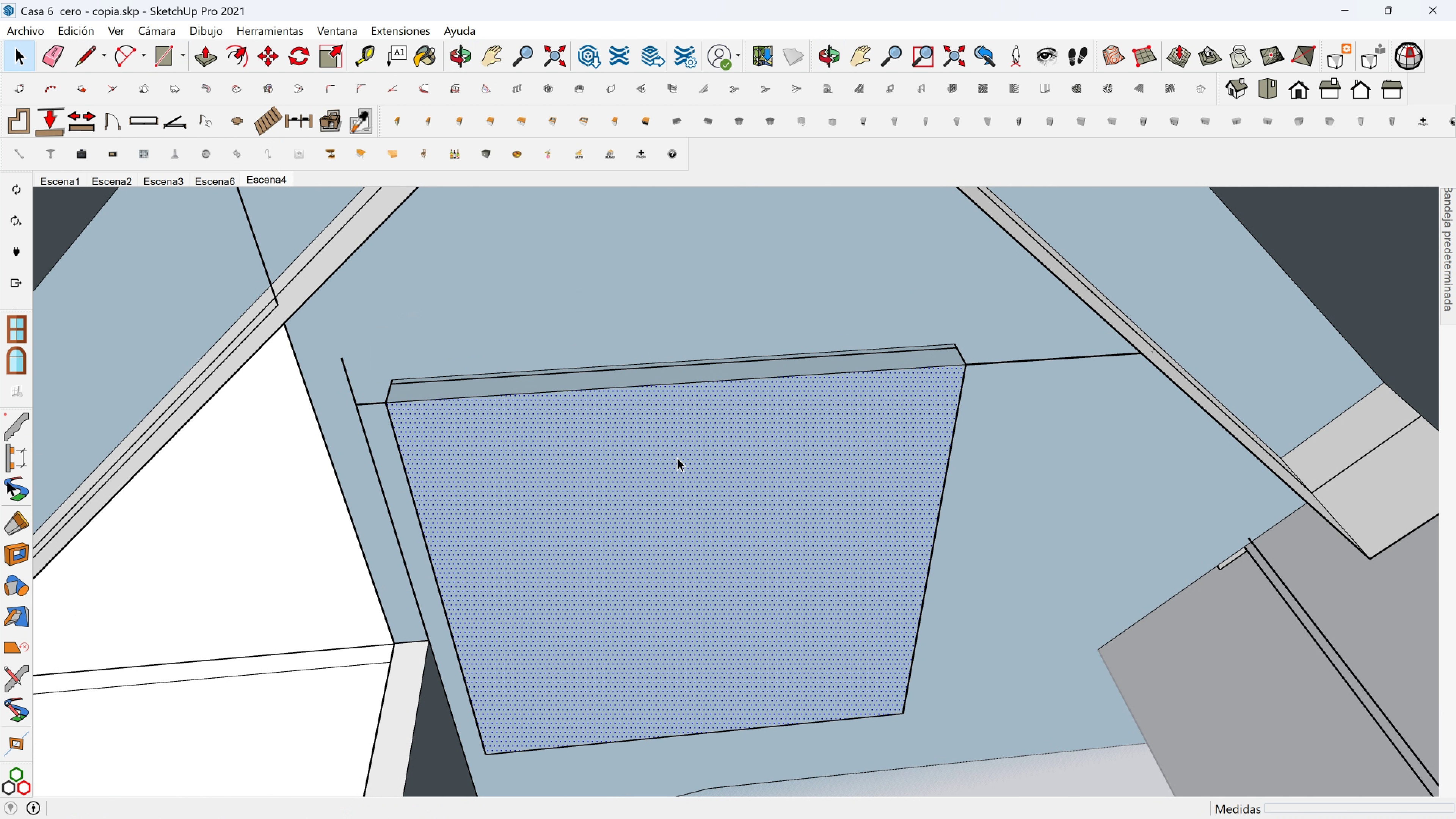 
left_click([677, 458])
 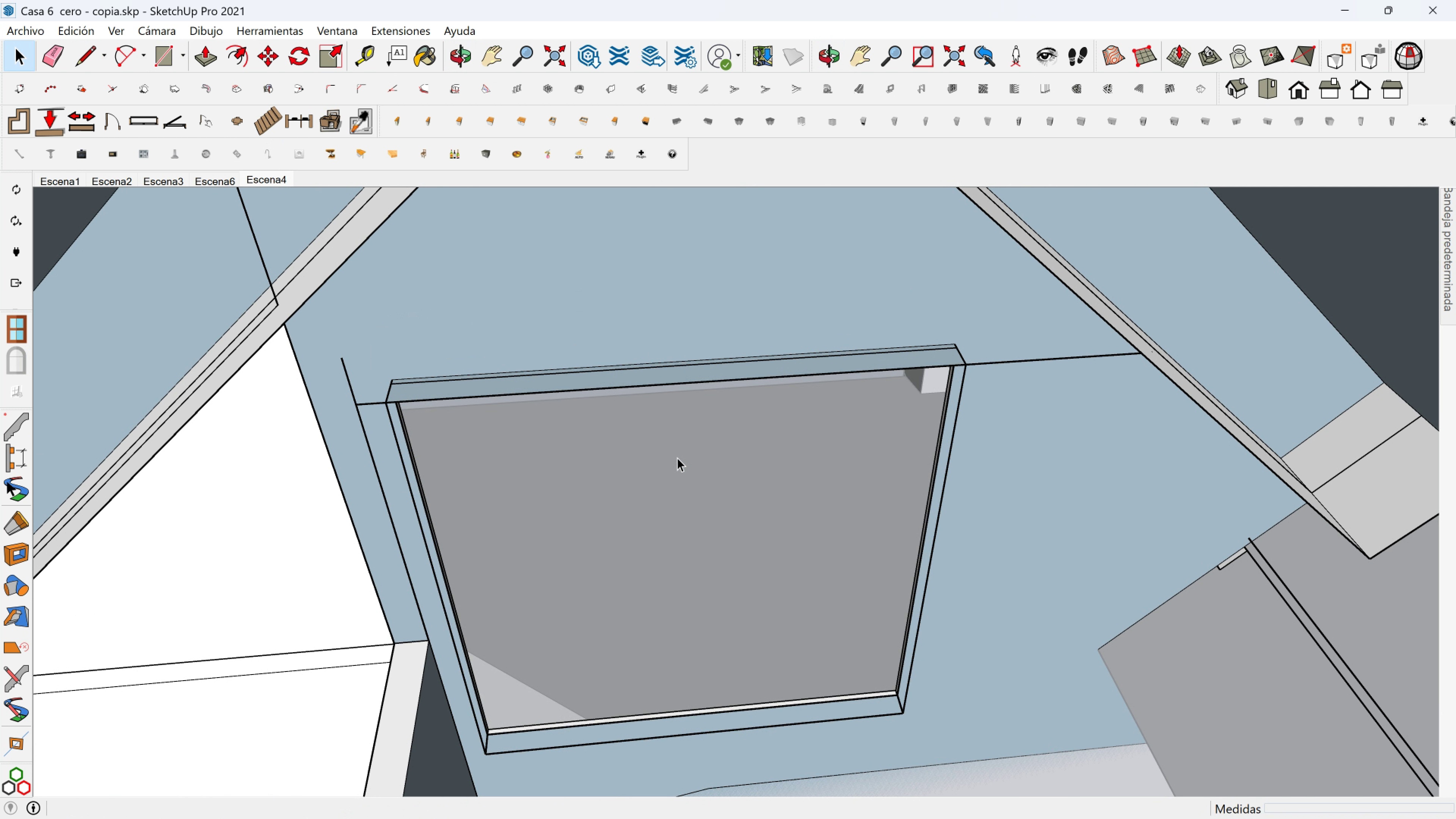 
key(Delete)
 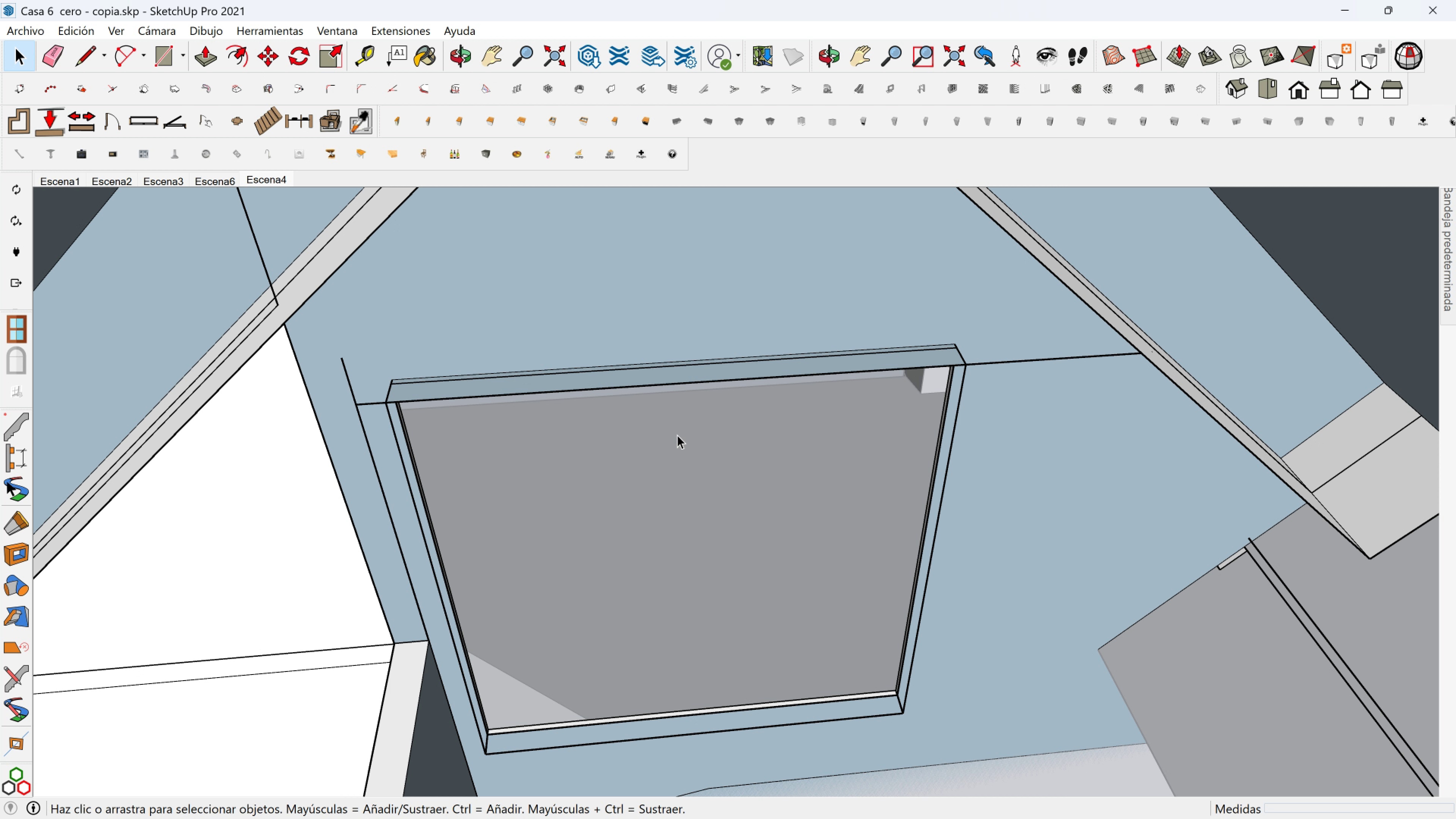 
wait(41.15)
 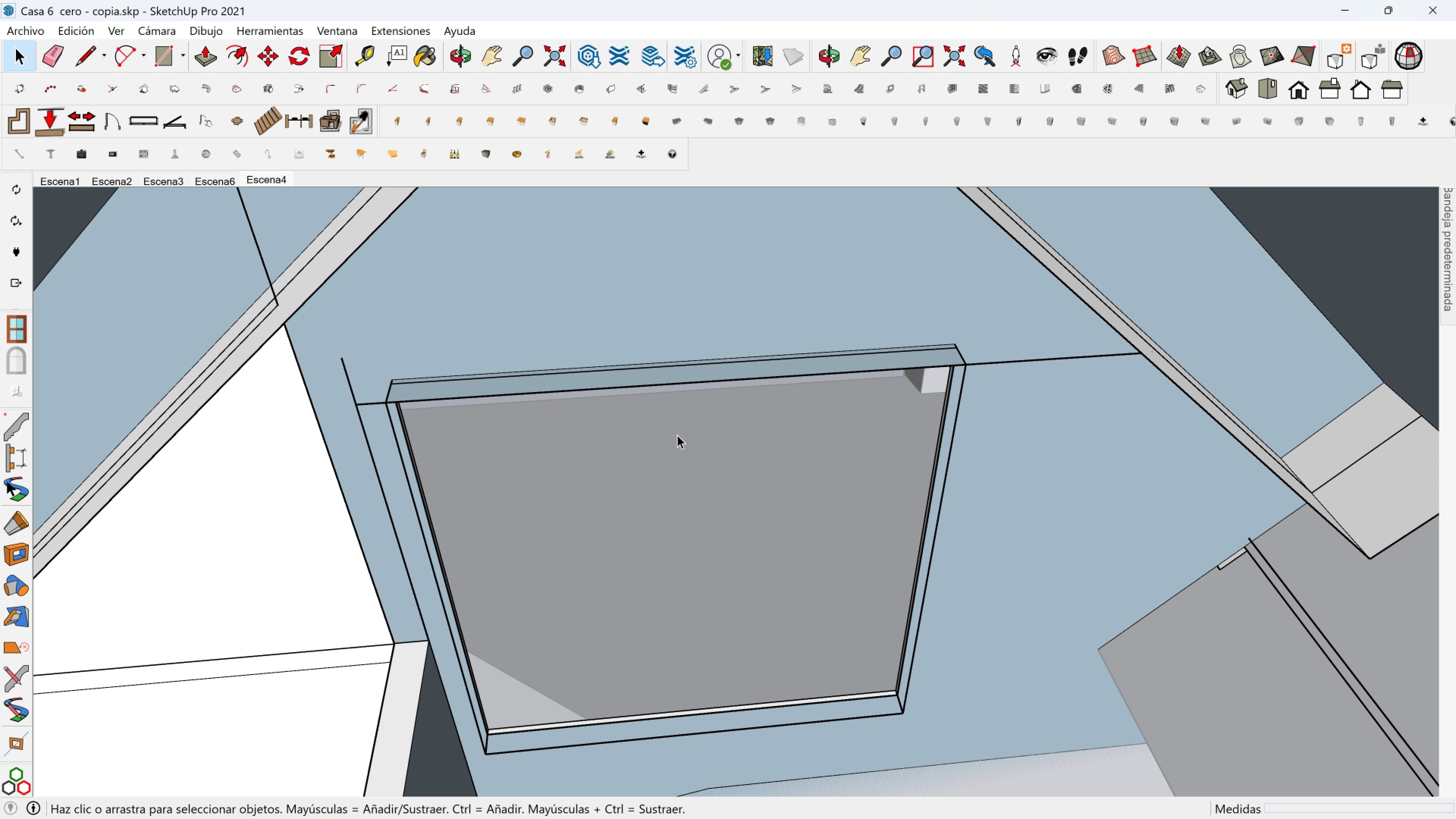 
hold_key(key=ShiftLeft, duration=0.65)
 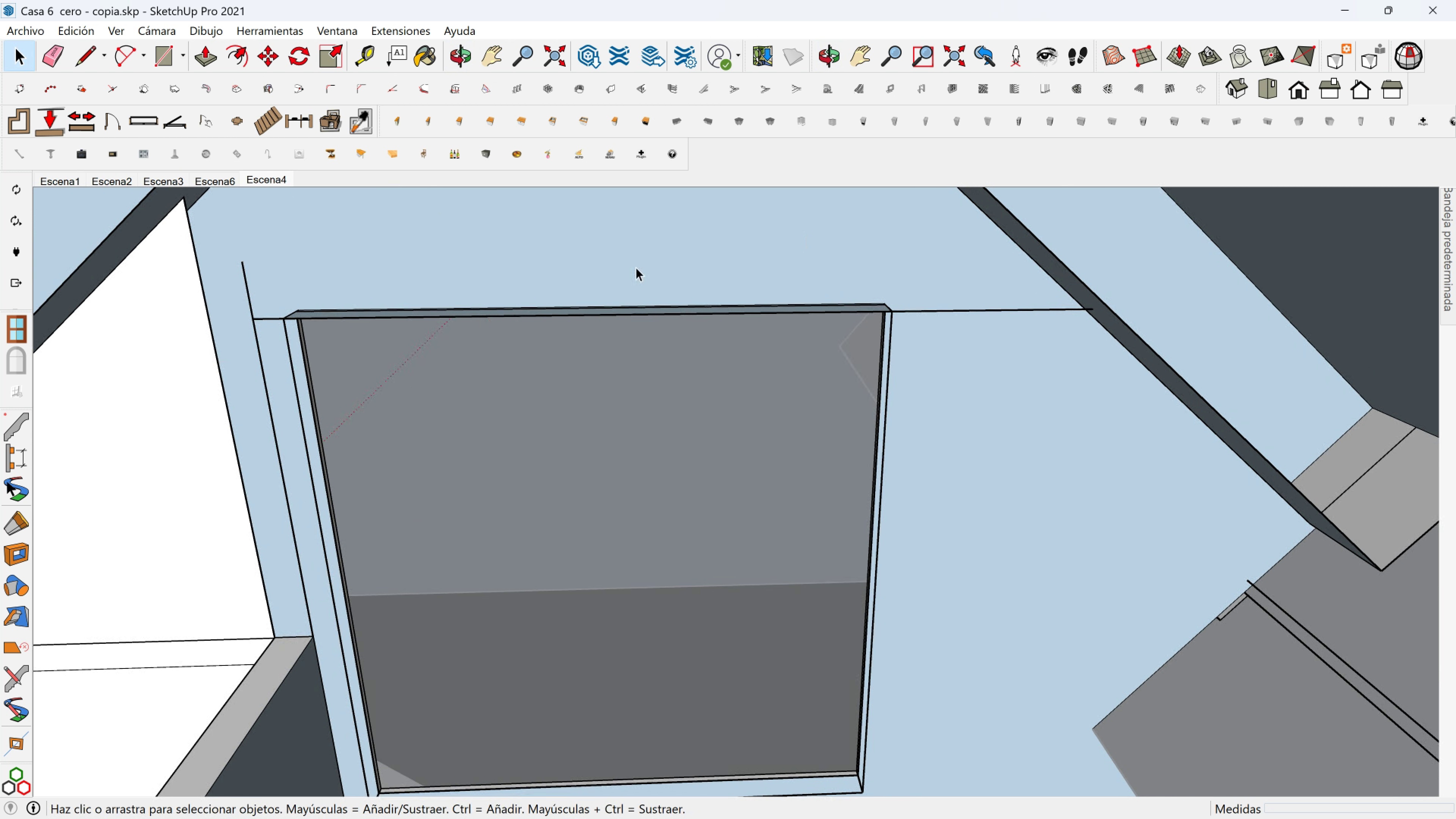 
scroll: coordinate [636, 267], scroll_direction: down, amount: 1.0
 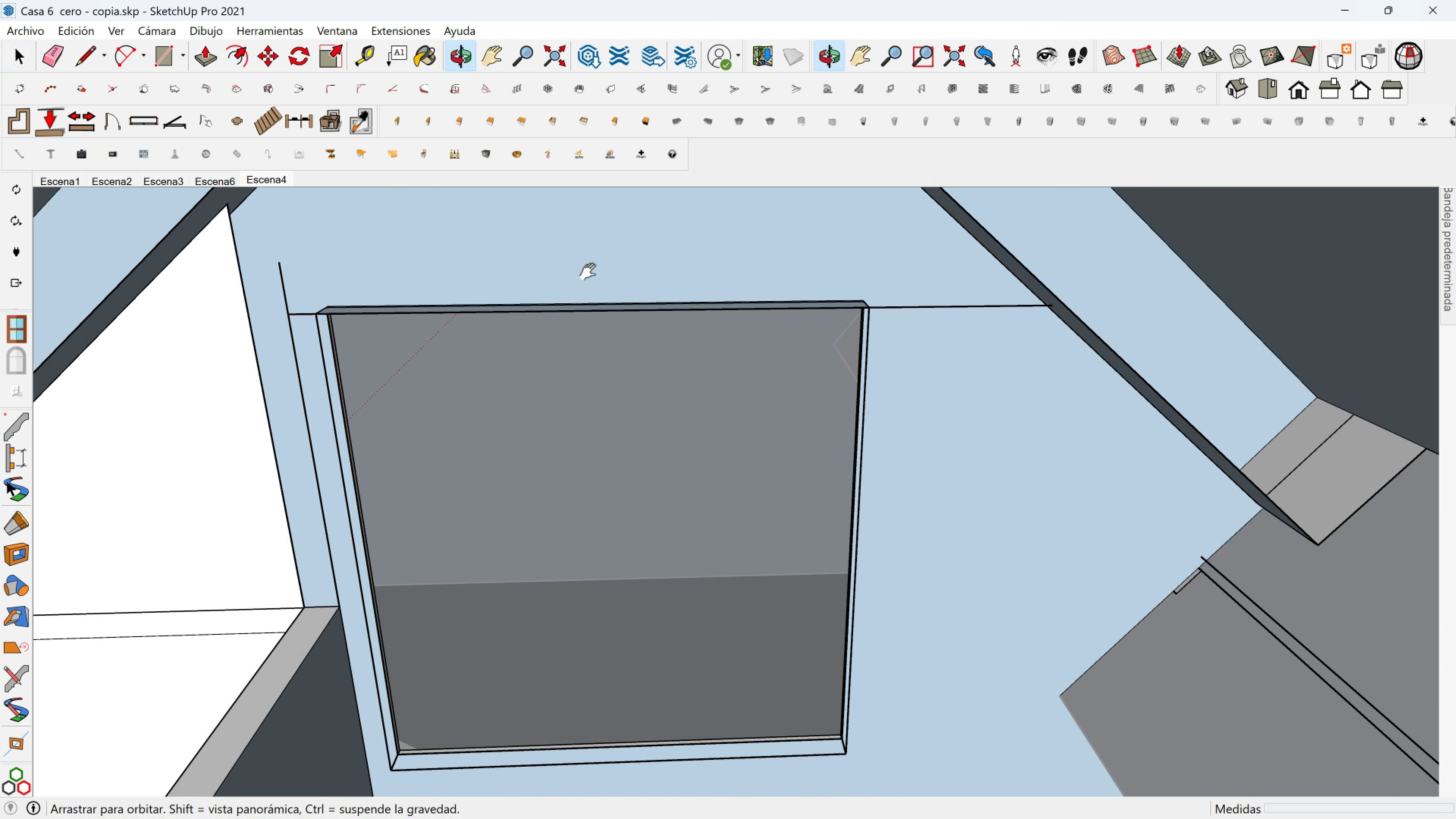 
hold_key(key=ShiftLeft, duration=0.68)
 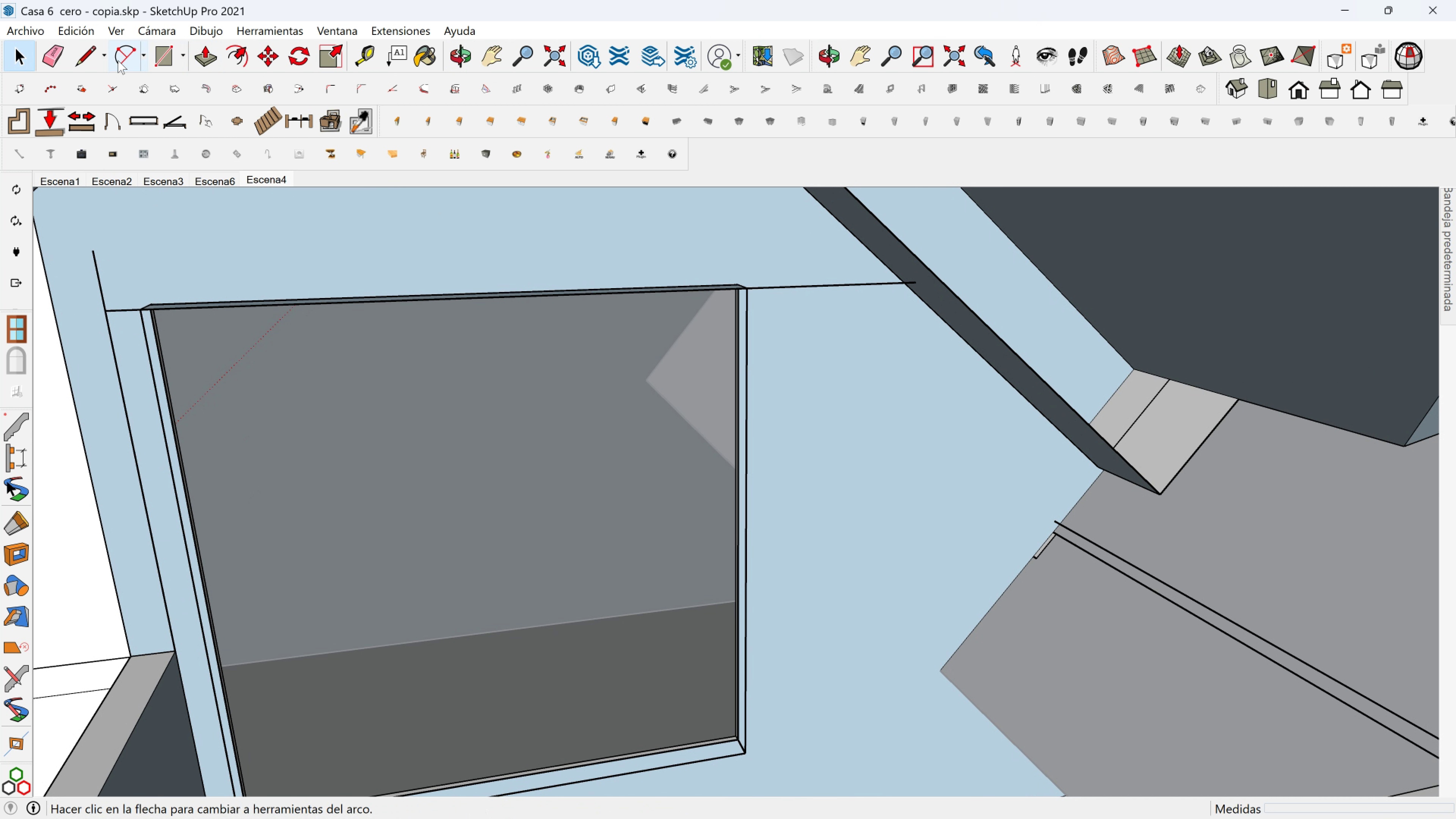 
left_click([89, 60])
 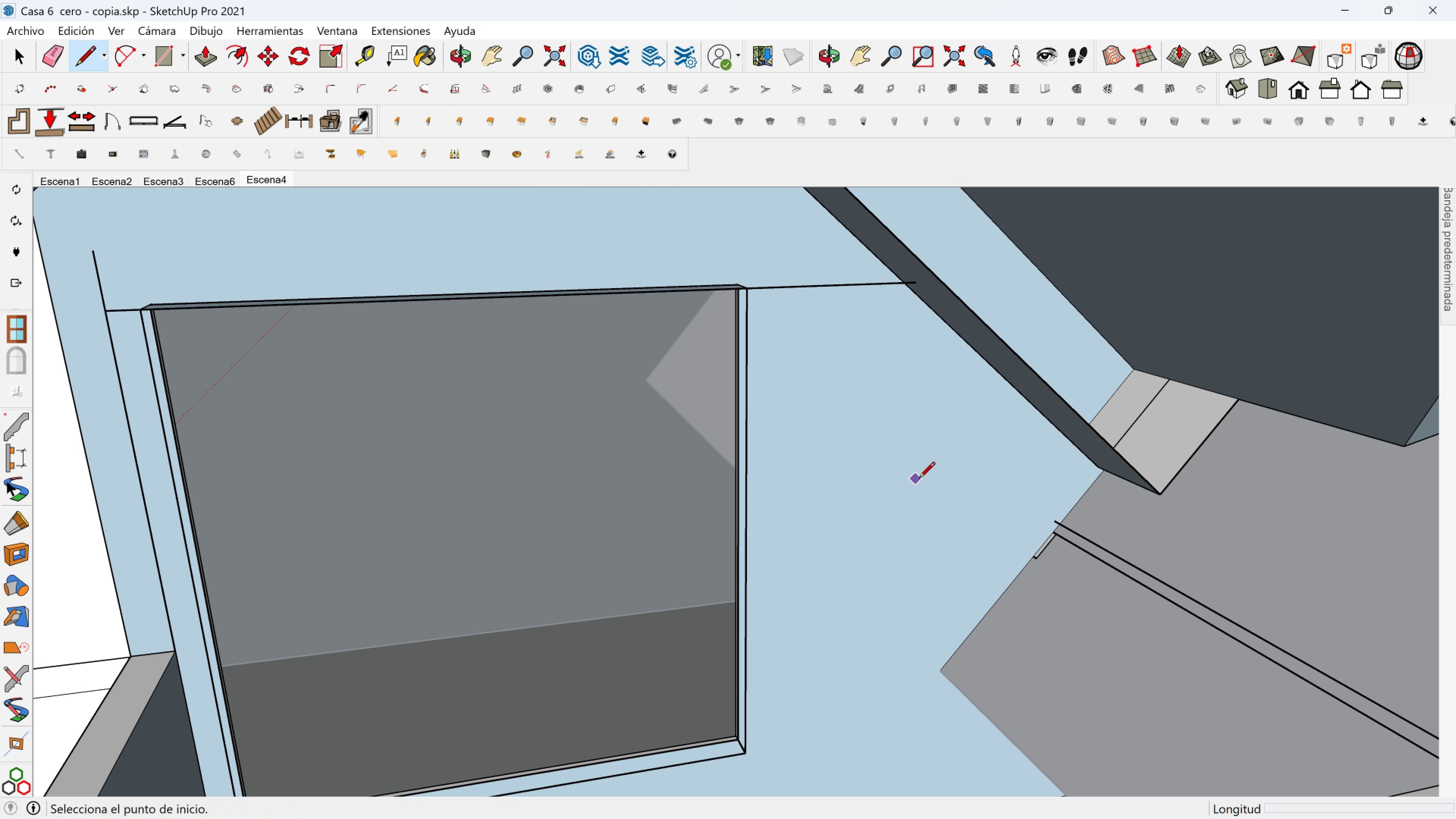 
key(Shift+ShiftLeft)
 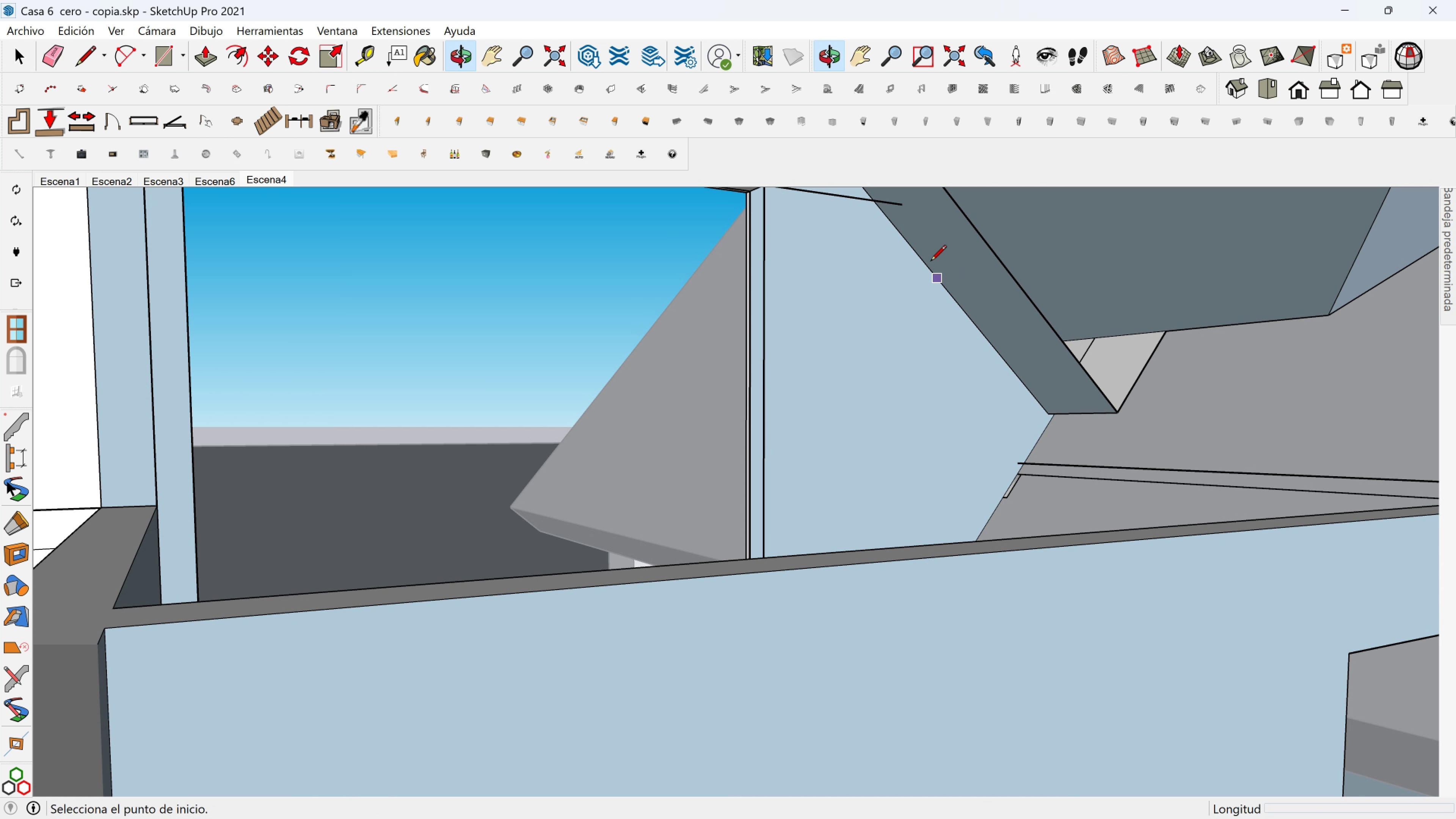 
left_click([902, 210])
 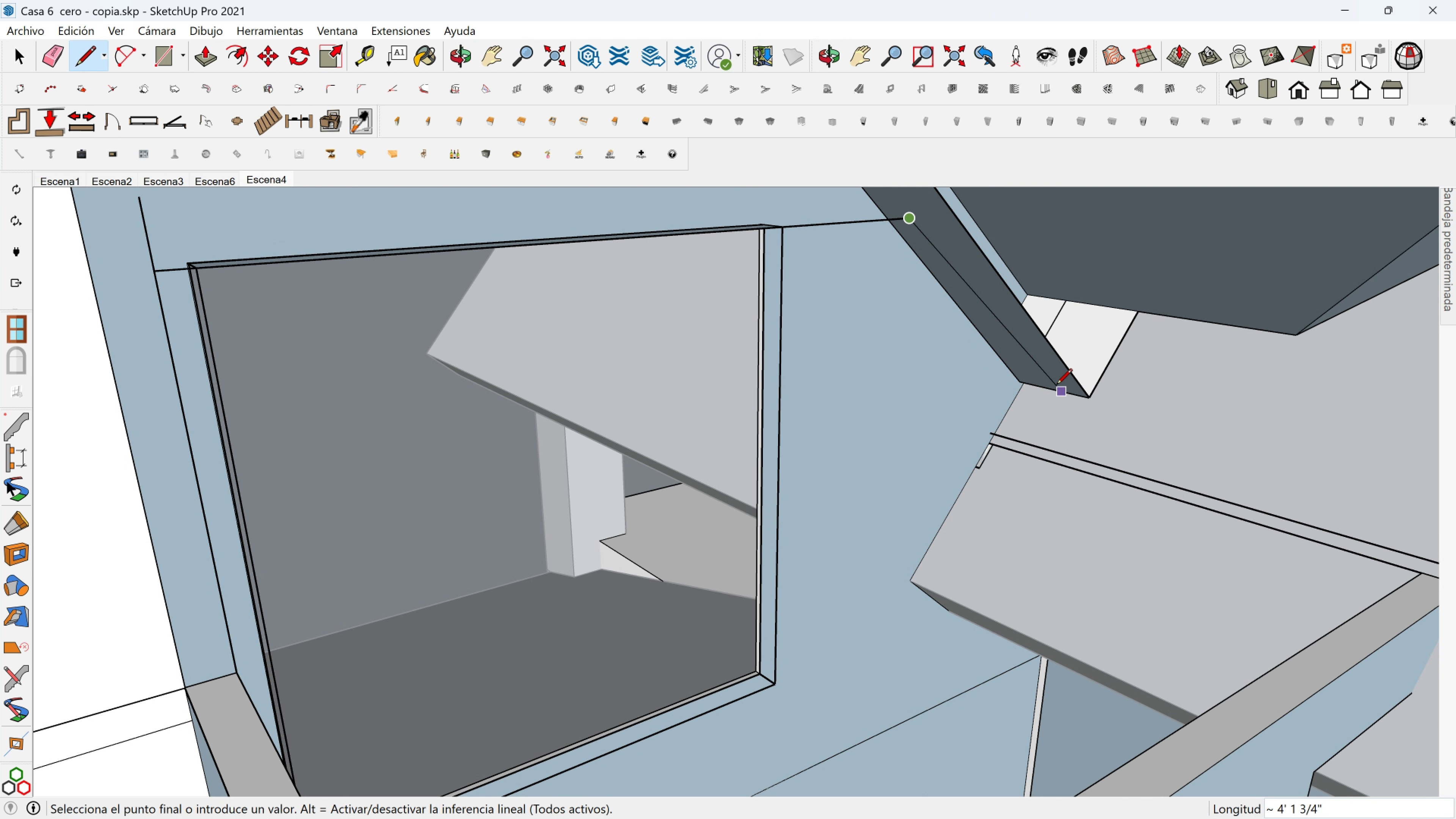 
key(Escape)
 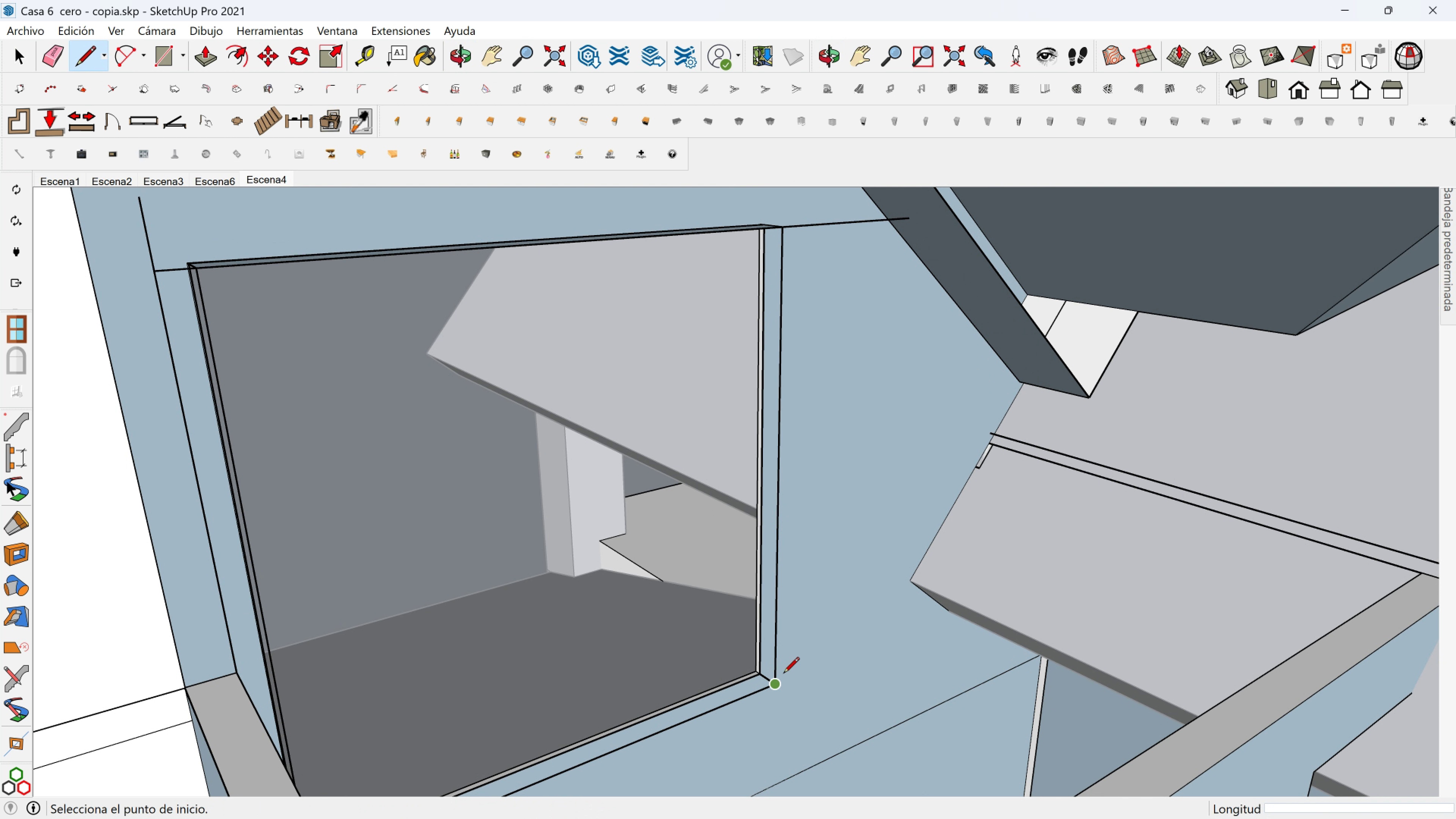 
left_click([783, 674])
 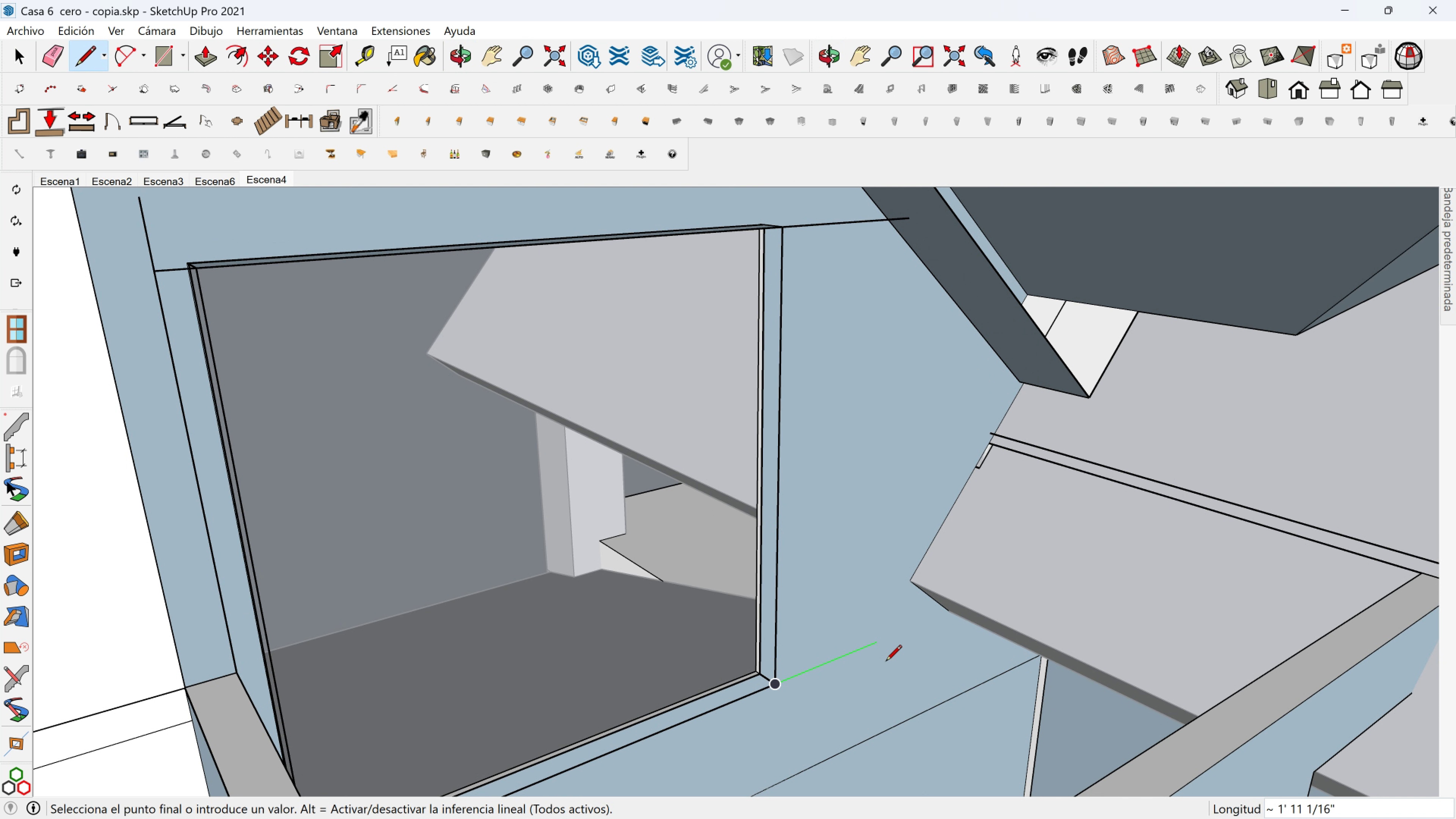 
hold_key(key=ShiftLeft, duration=1.53)
 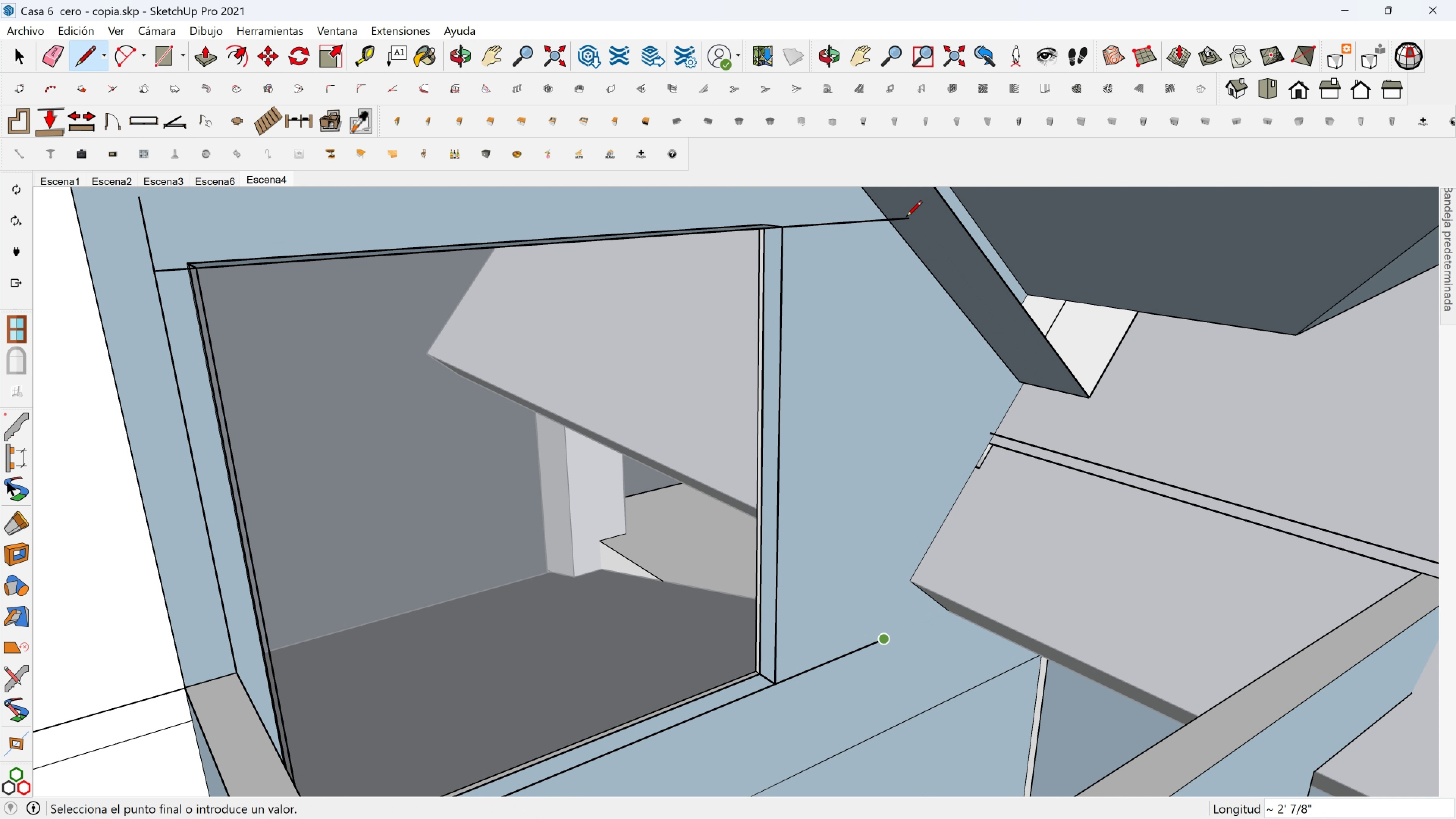 
key(Shift+ShiftLeft)
 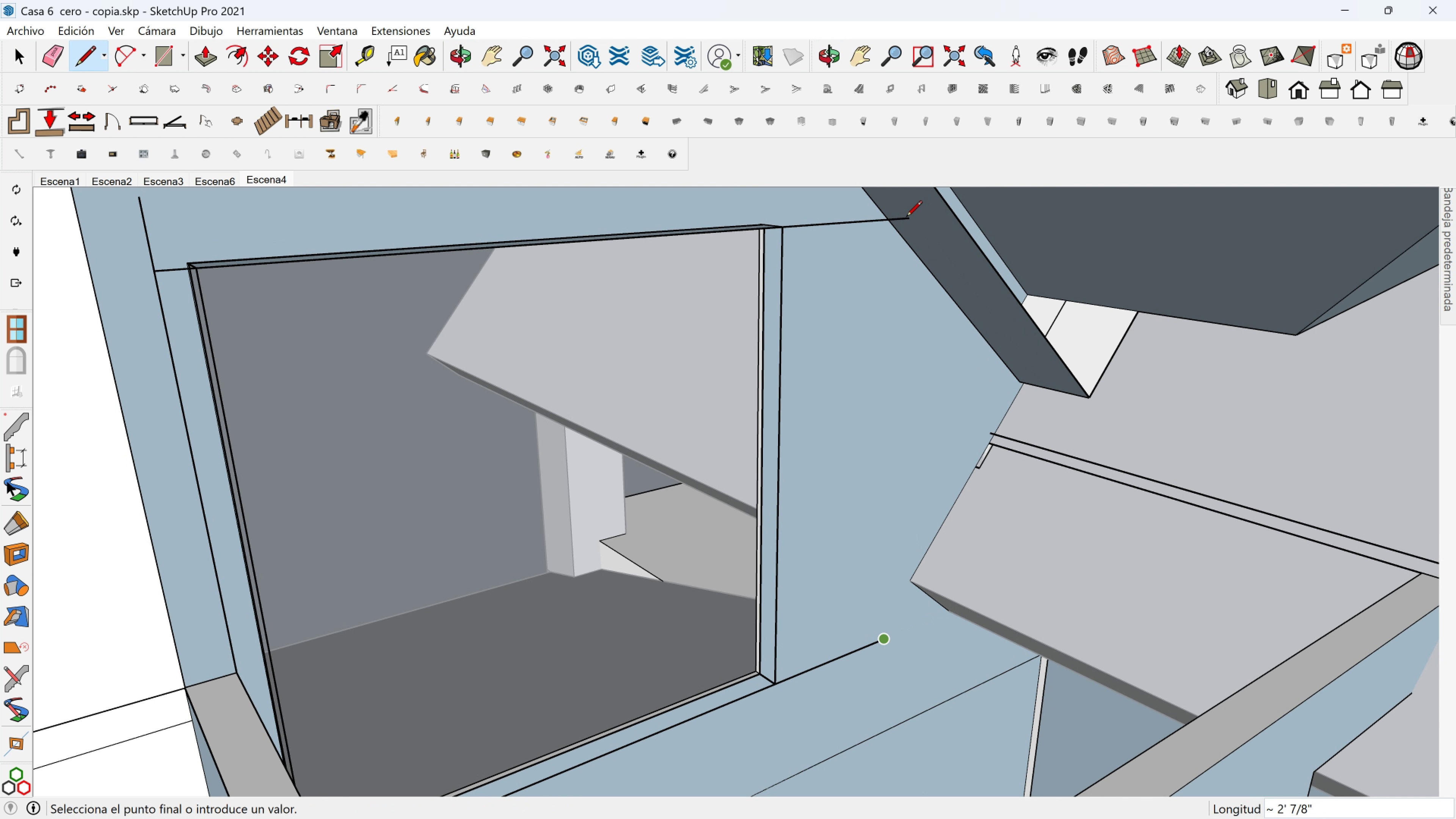 
key(Shift+ShiftLeft)
 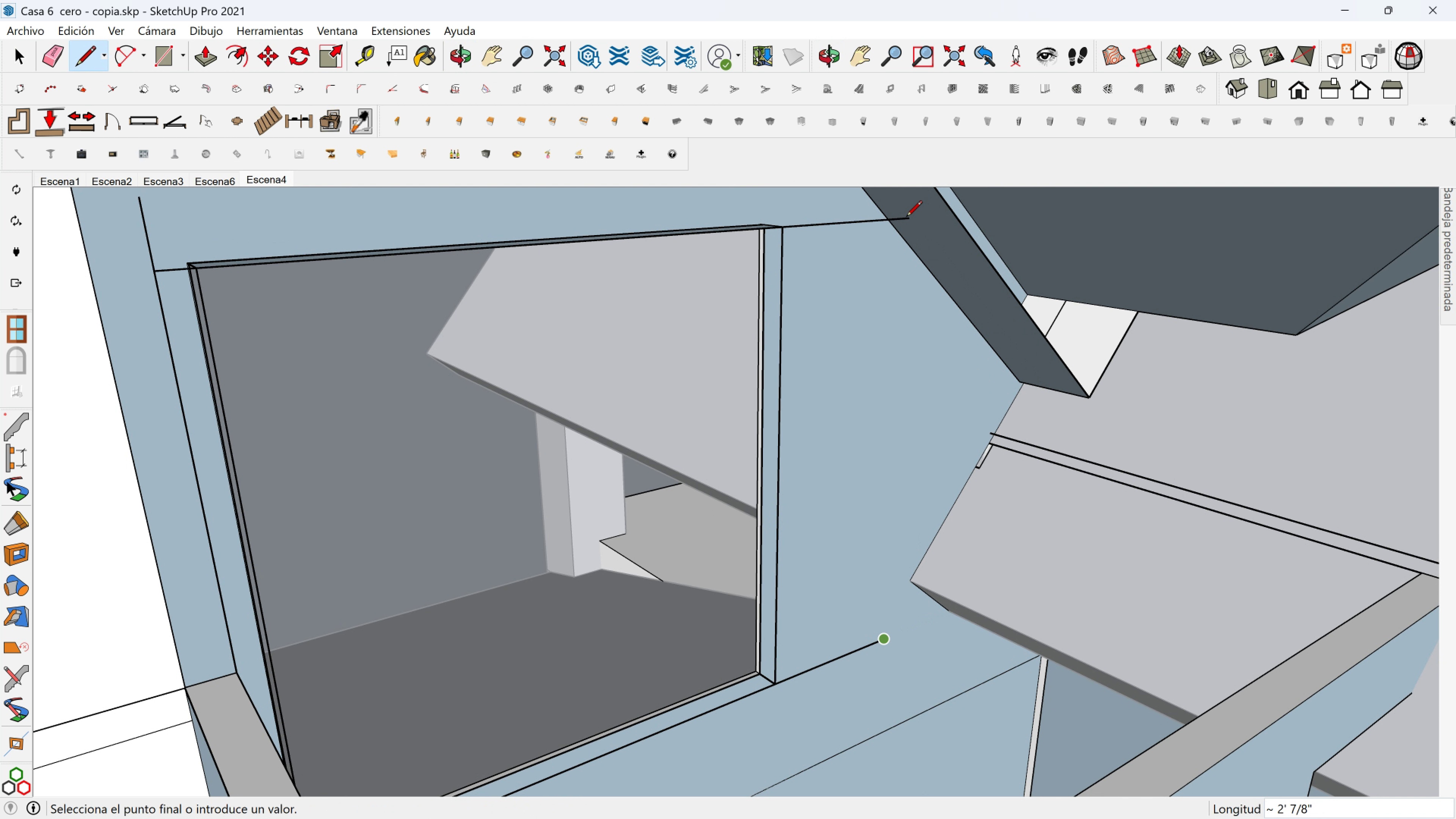 
left_click([906, 218])
 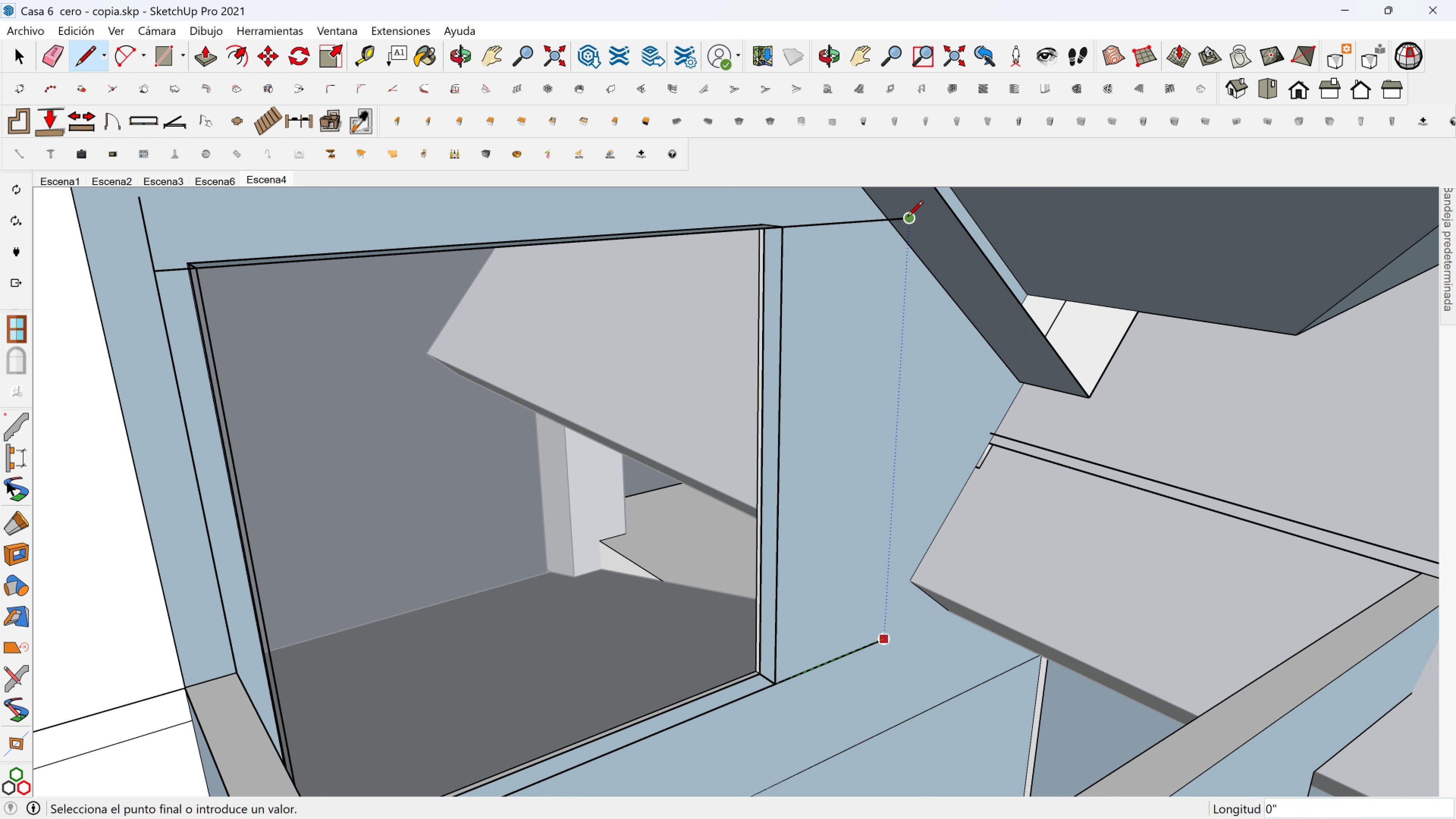 
key(Shift+ShiftLeft)
 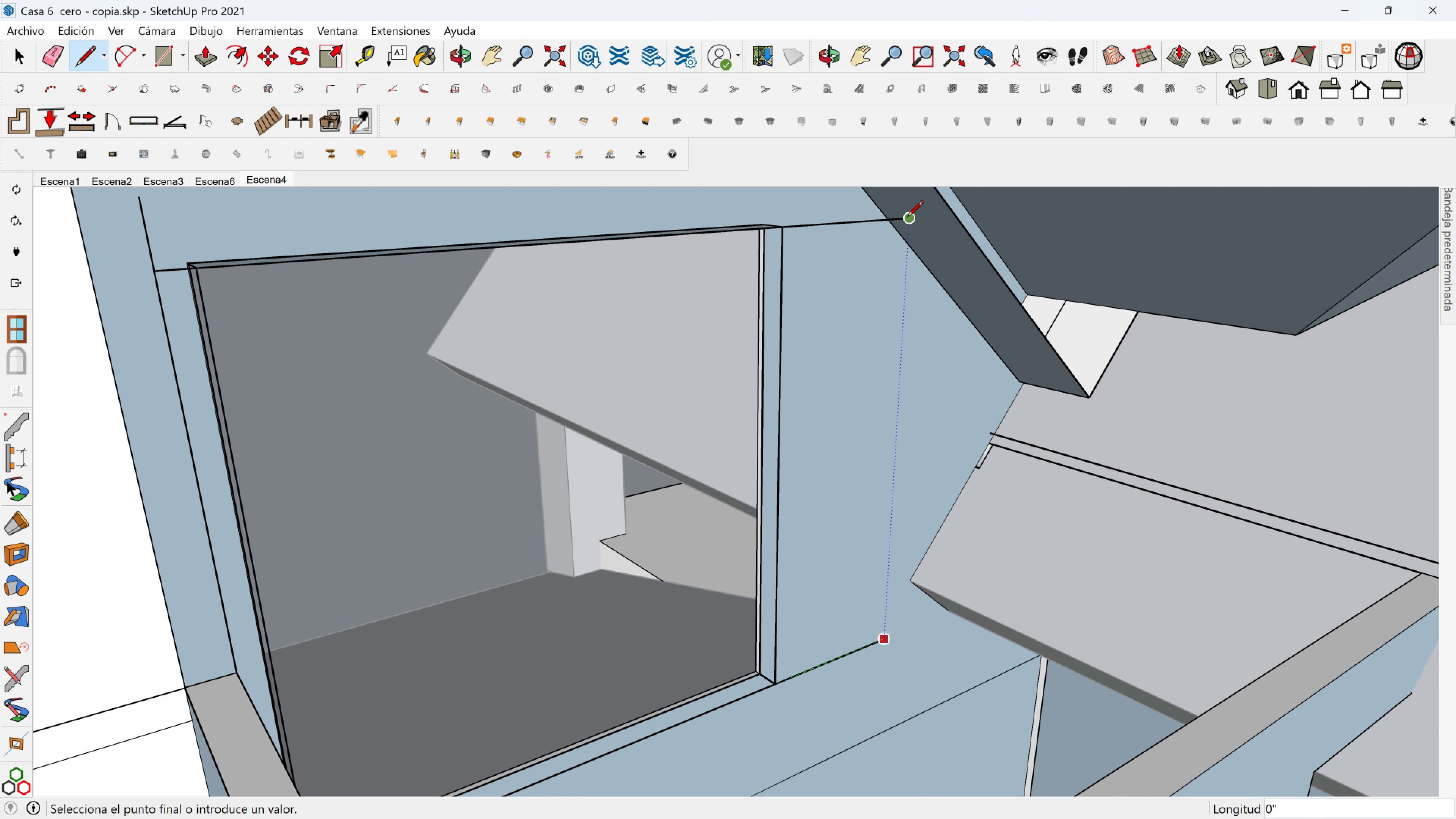 
key(Shift+ShiftLeft)
 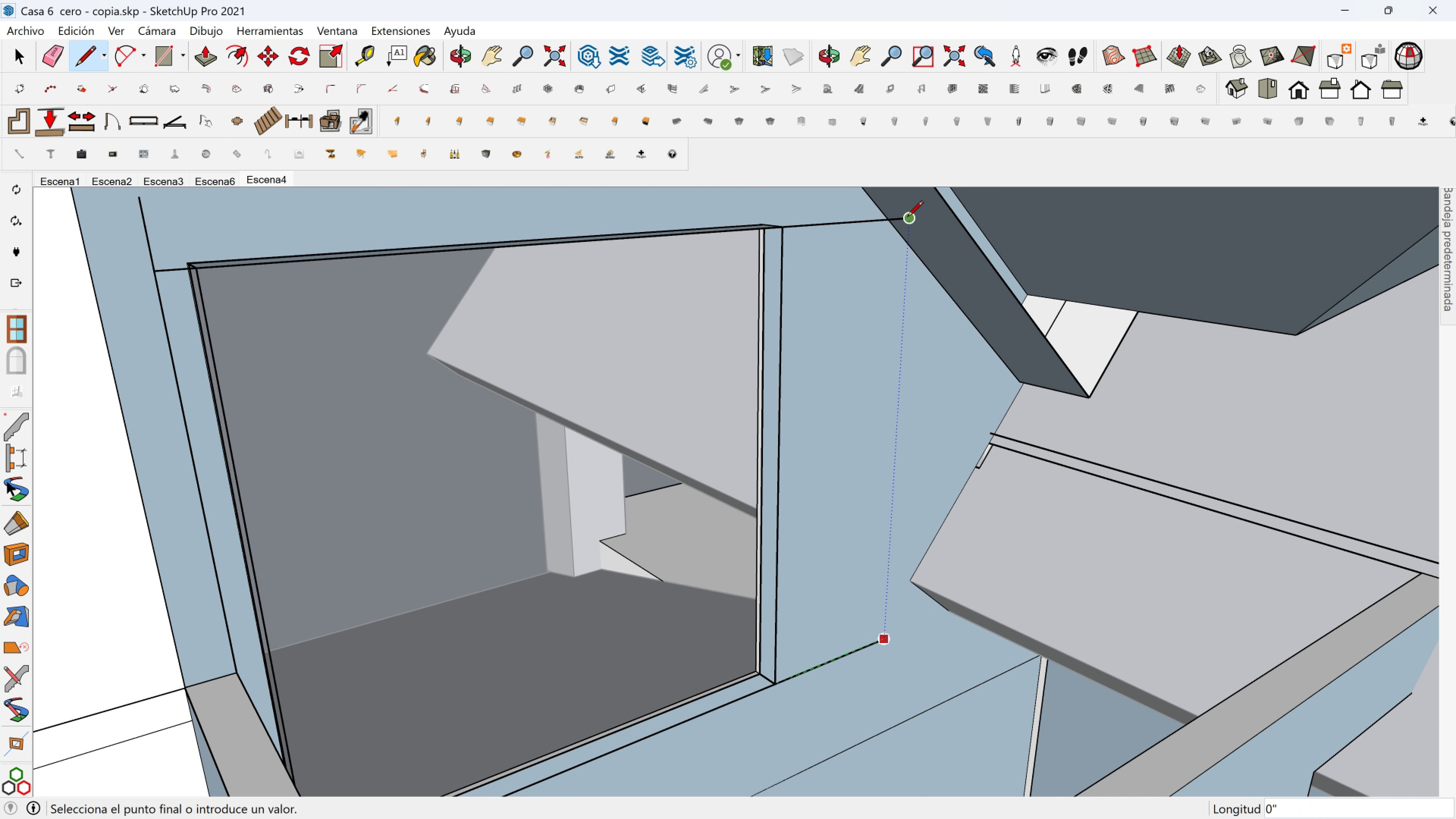 
key(Shift+ShiftLeft)
 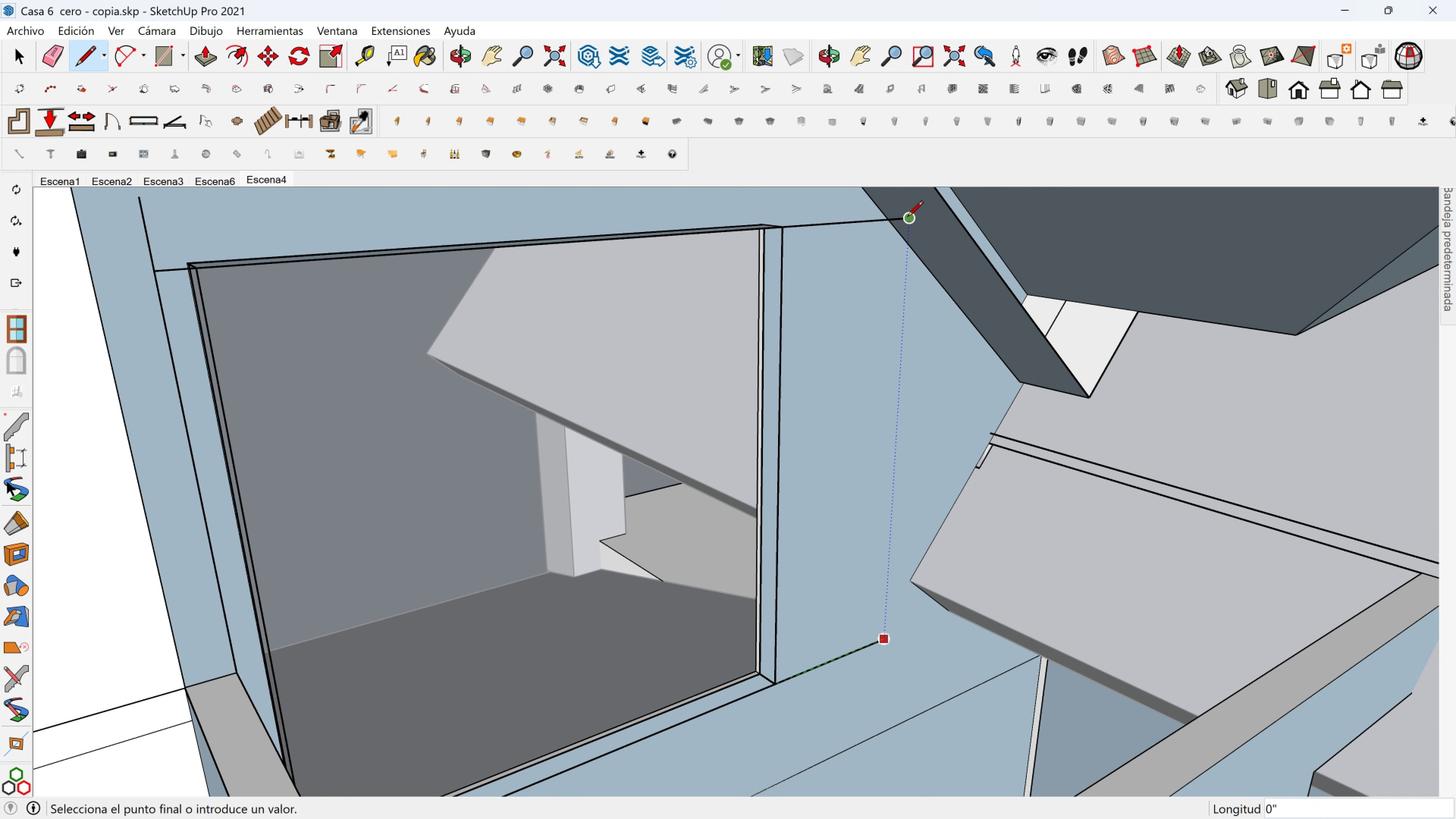 
key(Shift+ShiftLeft)
 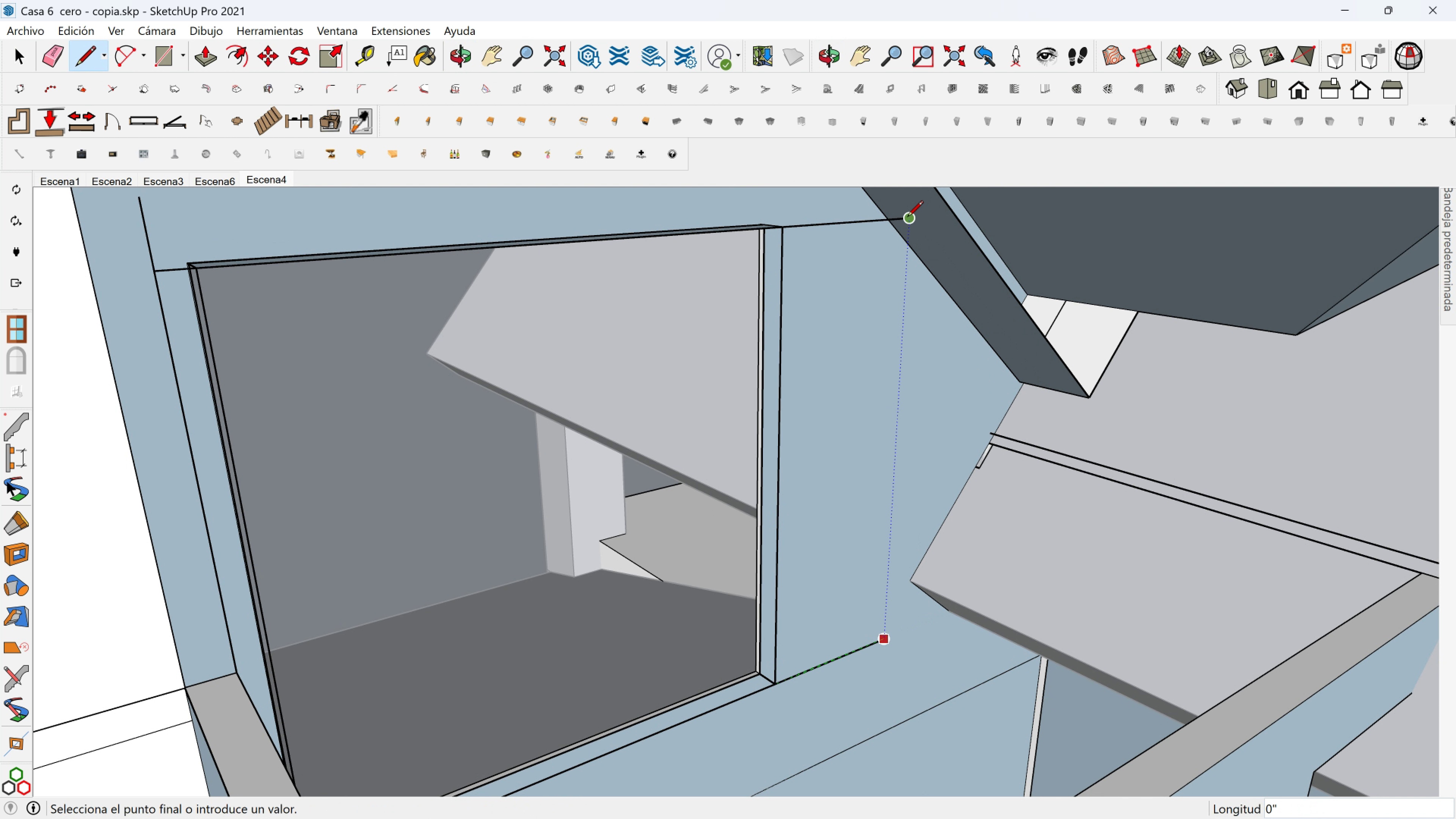 
key(Shift+ShiftLeft)
 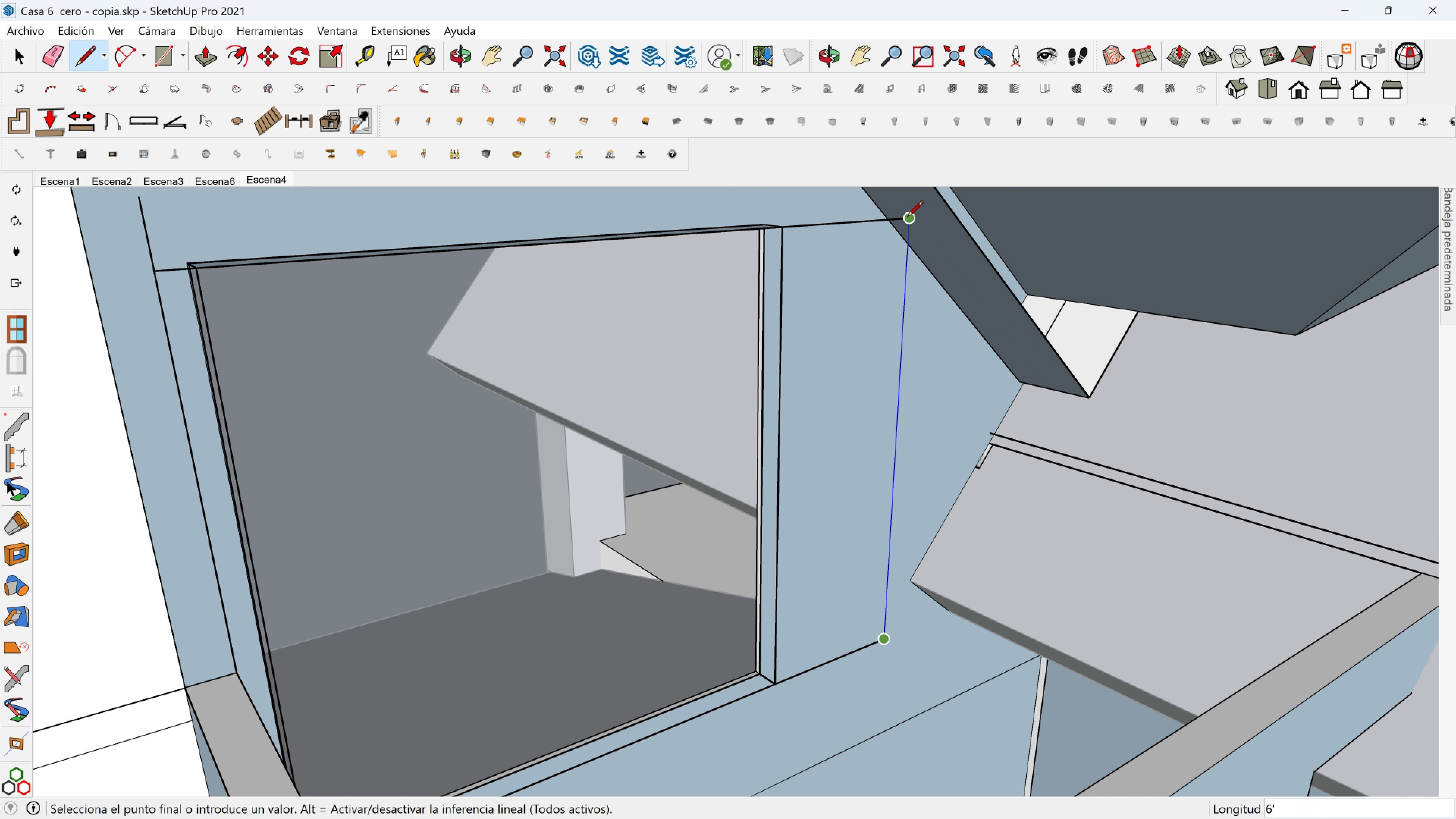 
key(Shift+ShiftLeft)
 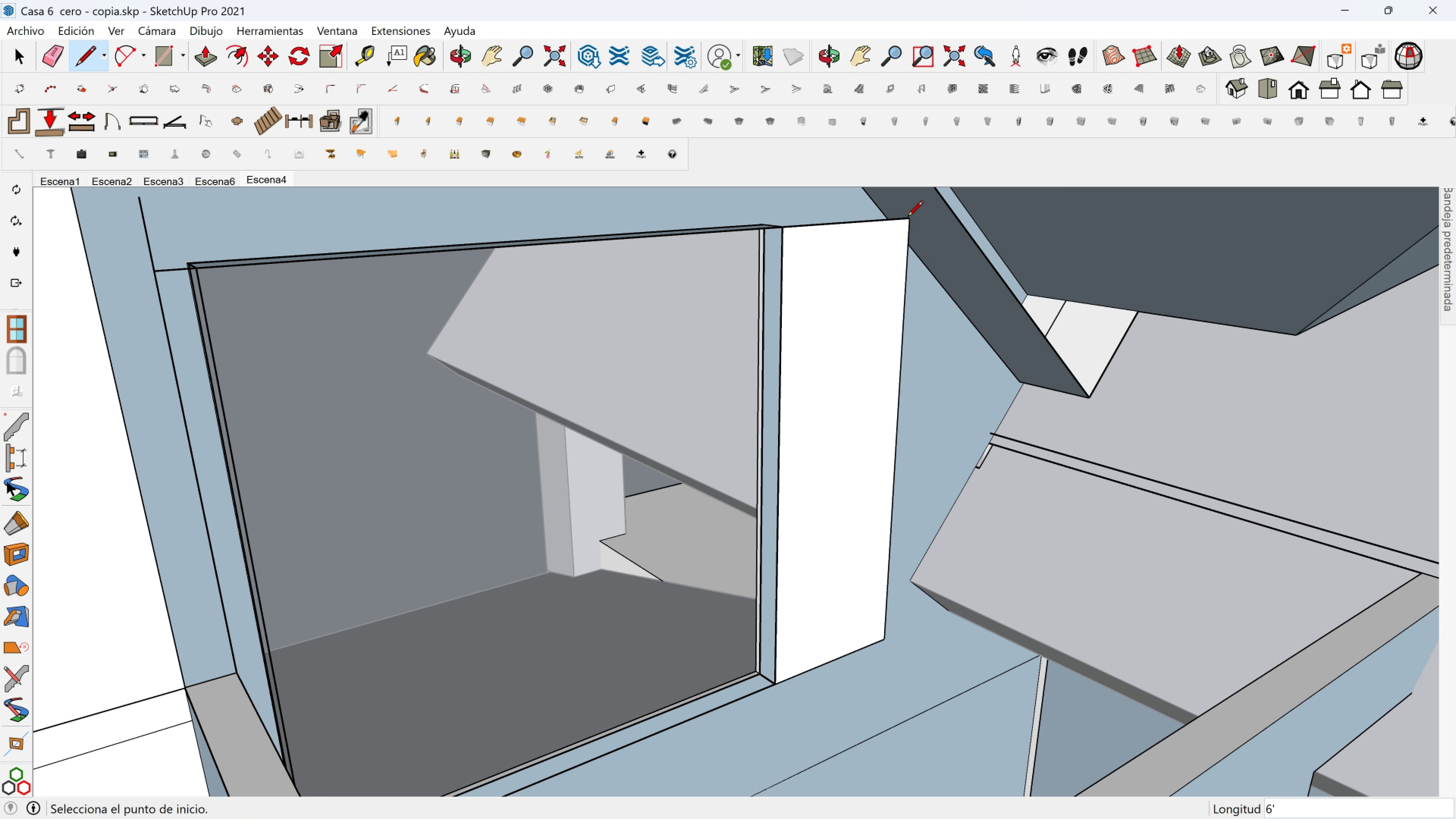 
left_click([907, 218])
 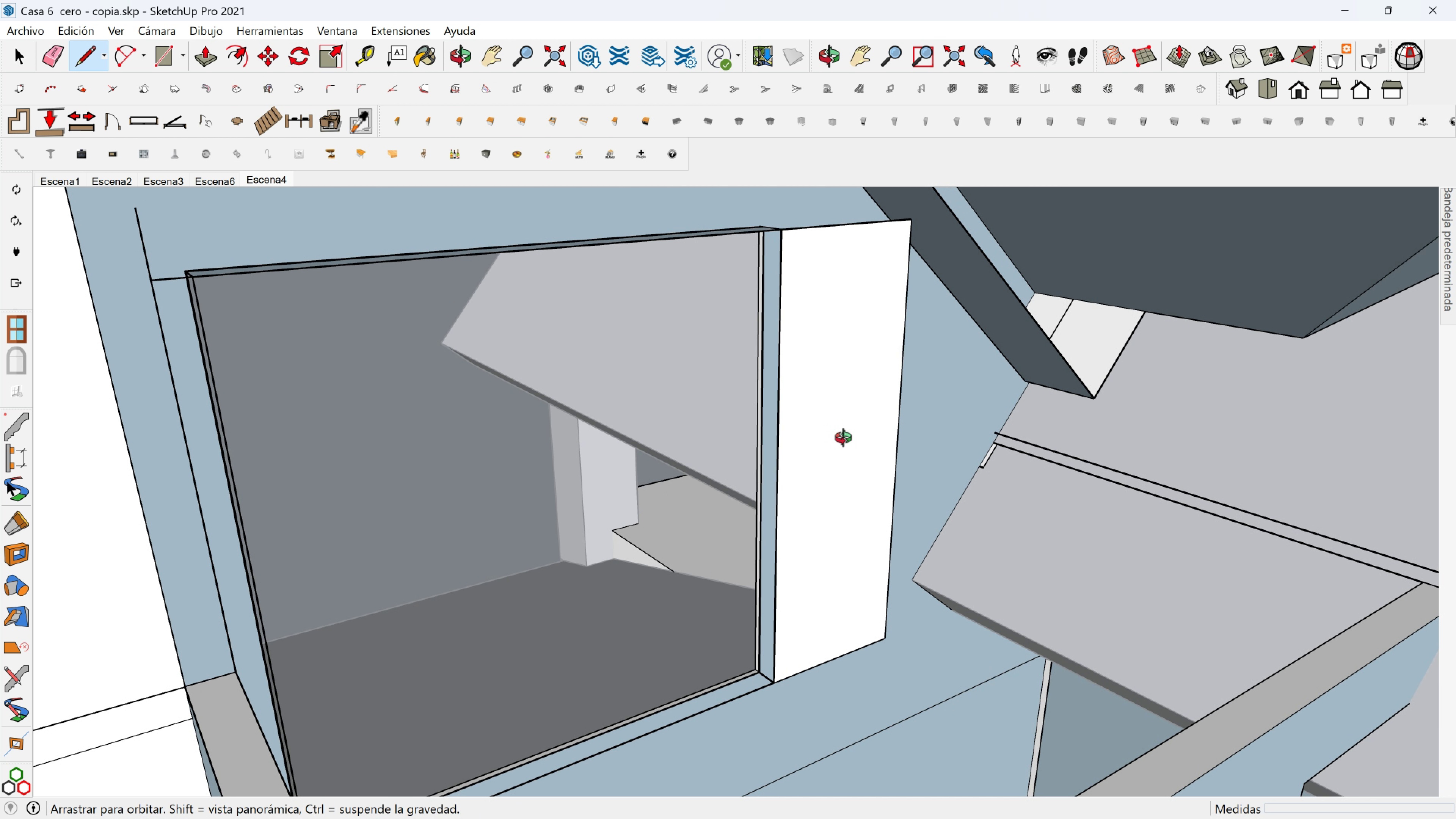 
hold_key(key=ShiftLeft, duration=0.47)
 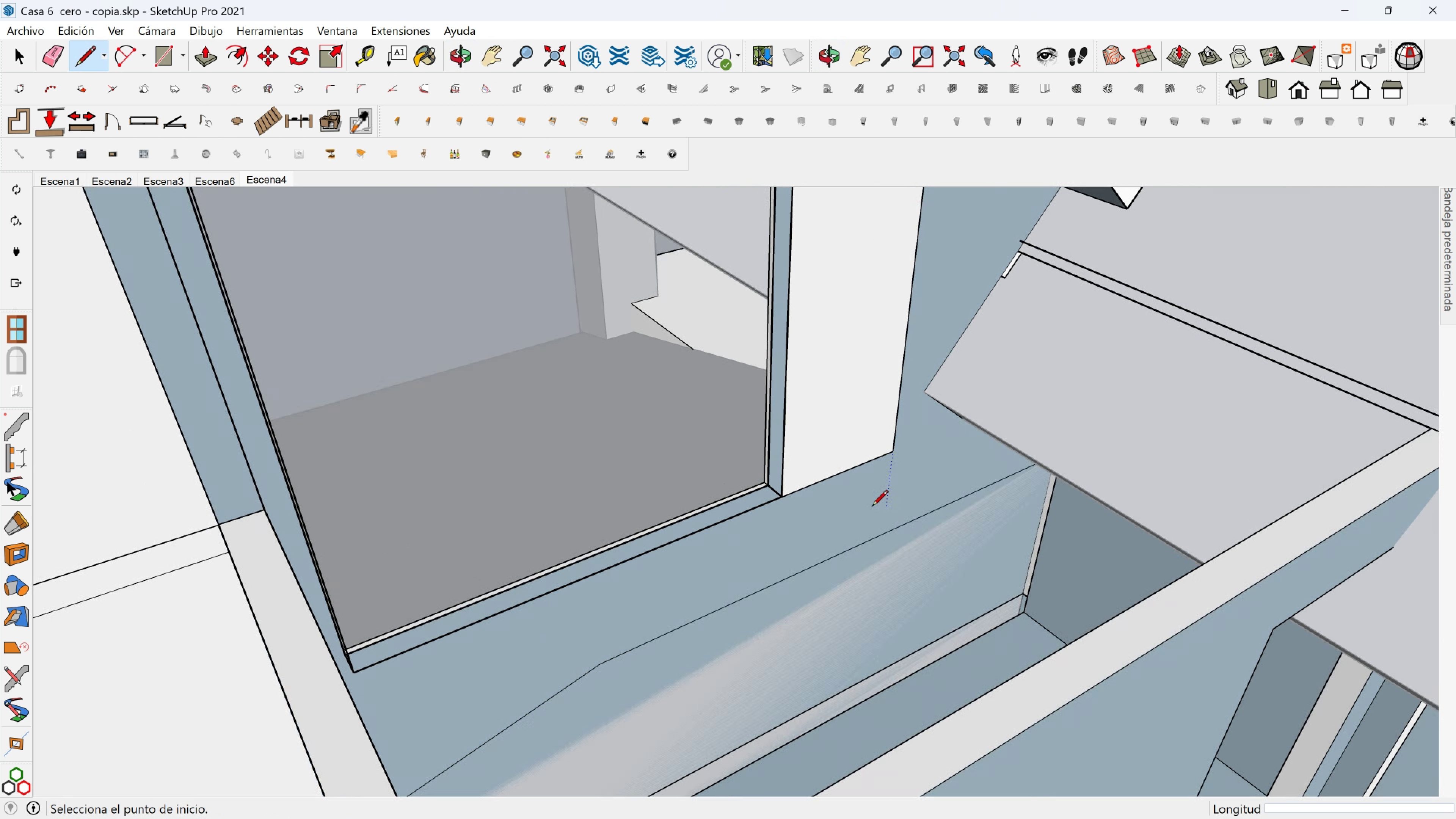 
key(Shift+ShiftLeft)
 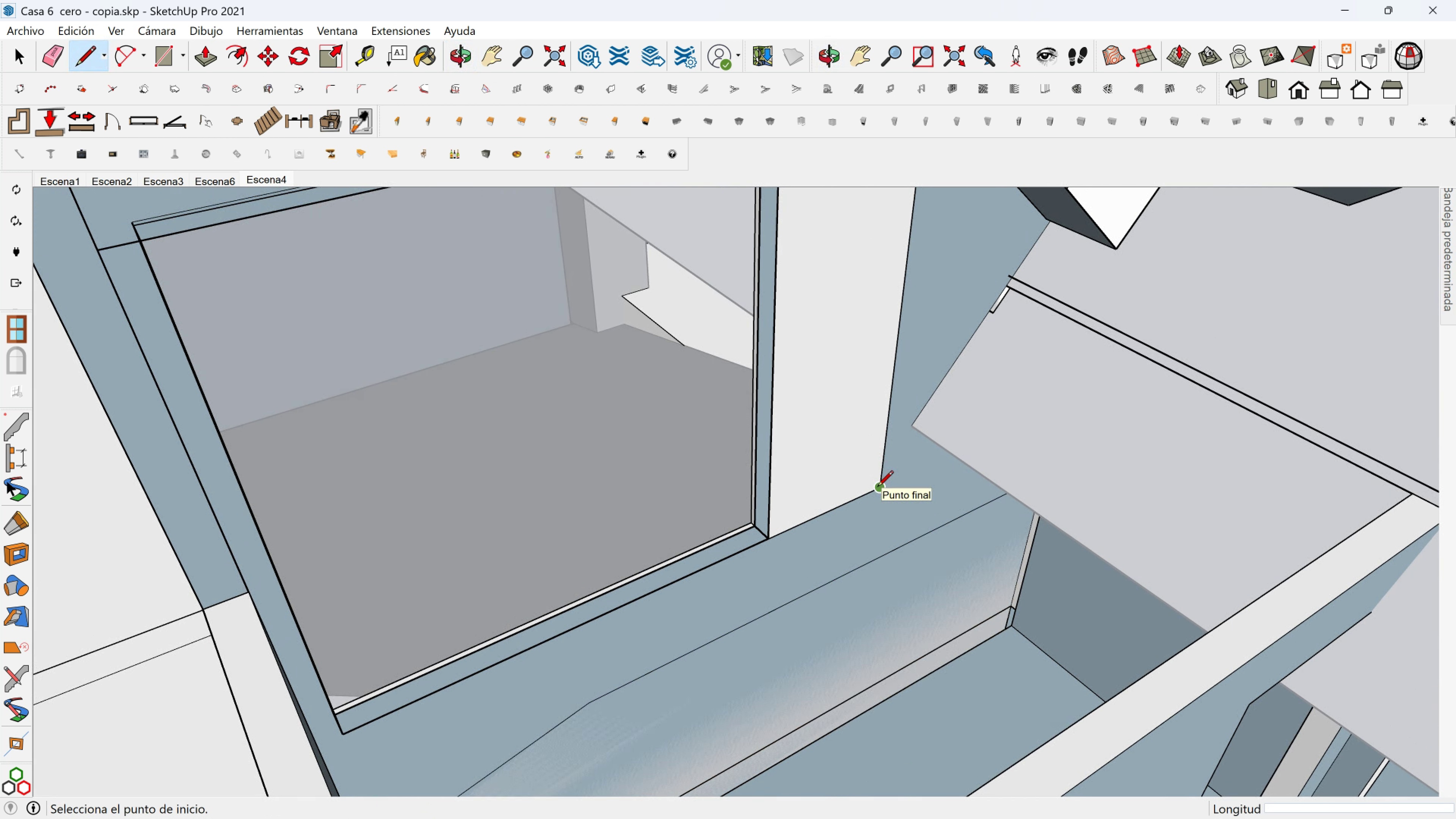 
left_click([877, 488])
 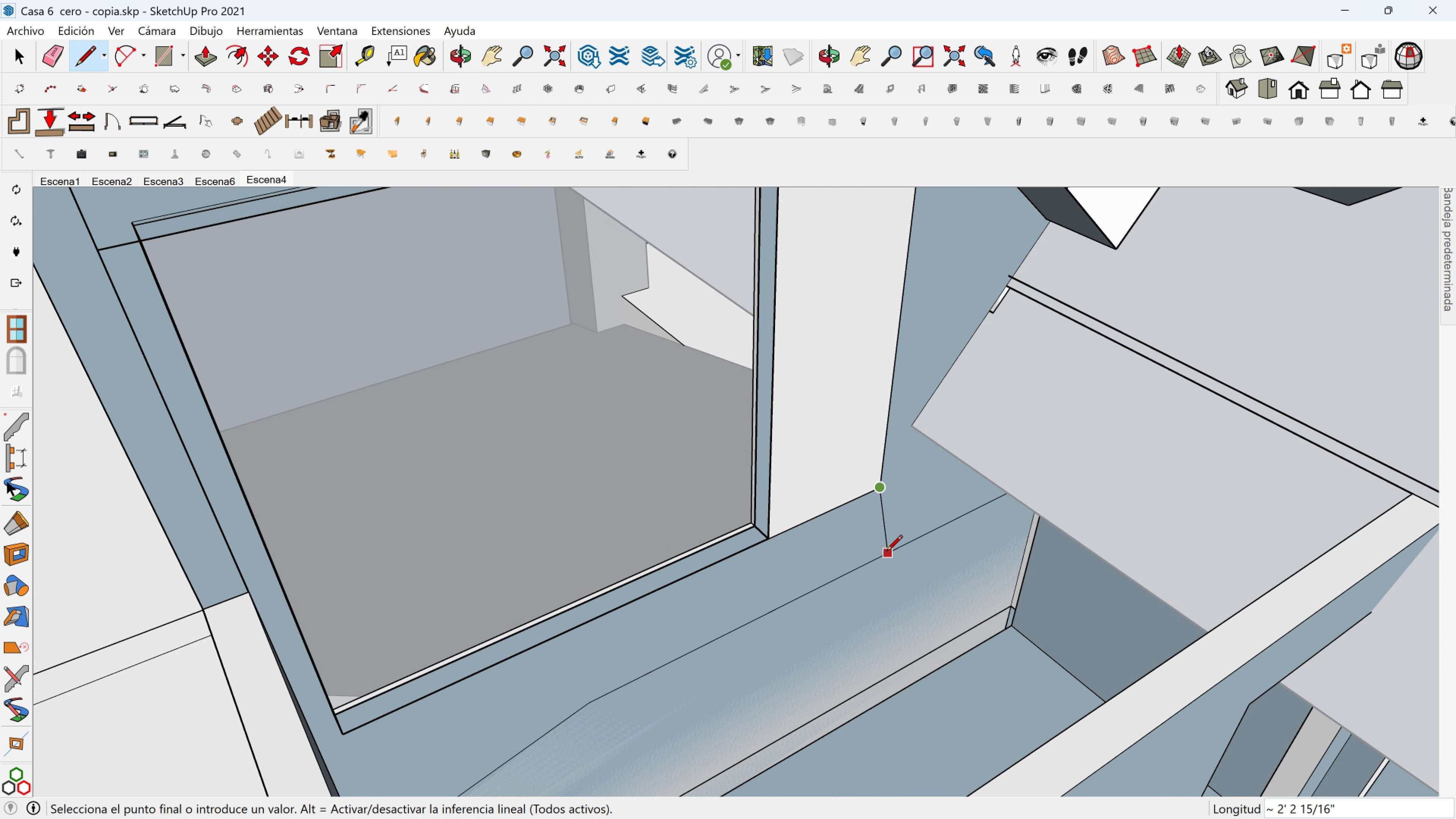 
key(Shift+ShiftLeft)
 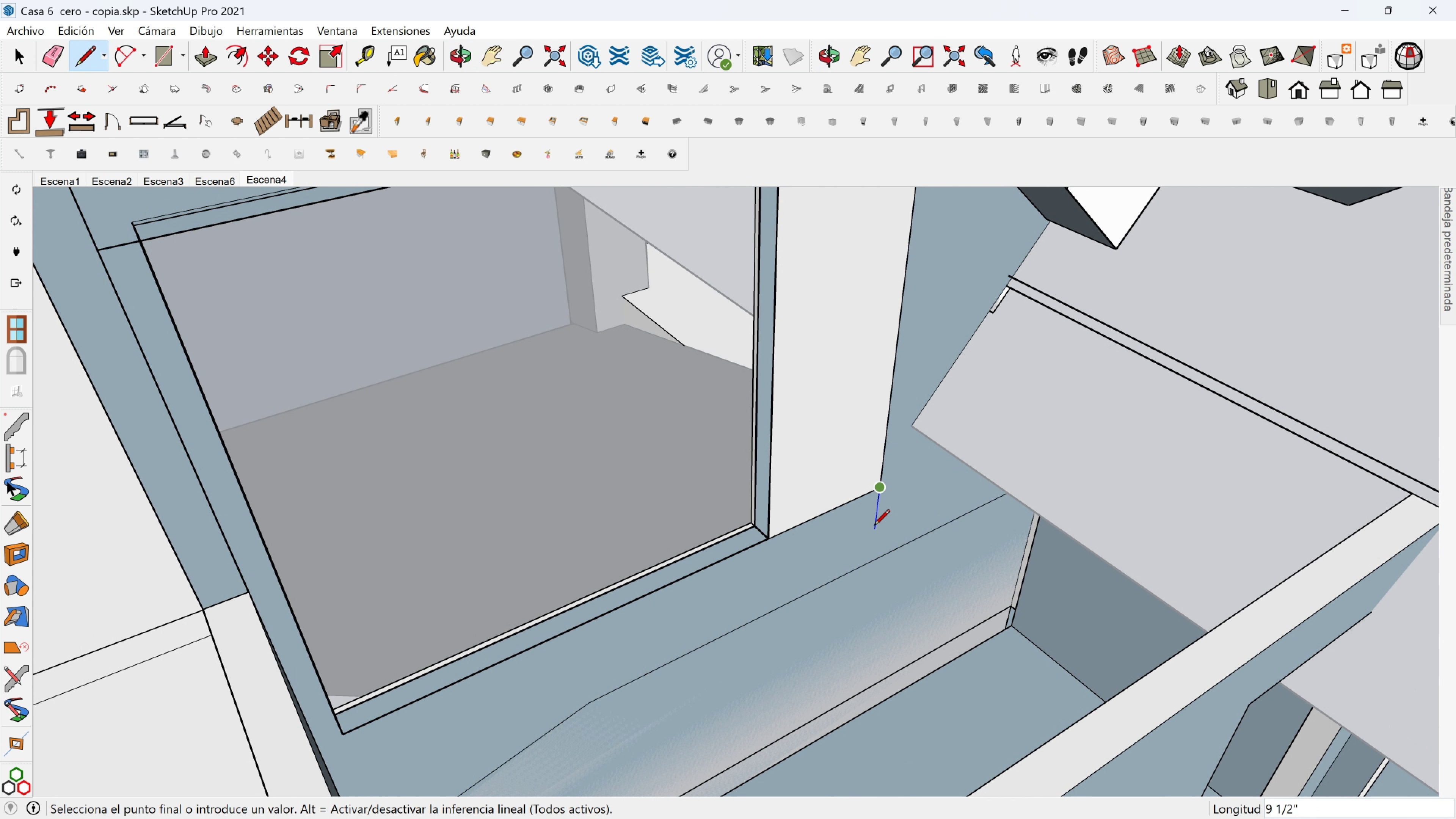 
hold_key(key=ShiftLeft, duration=0.92)
left_click([954, 720])
 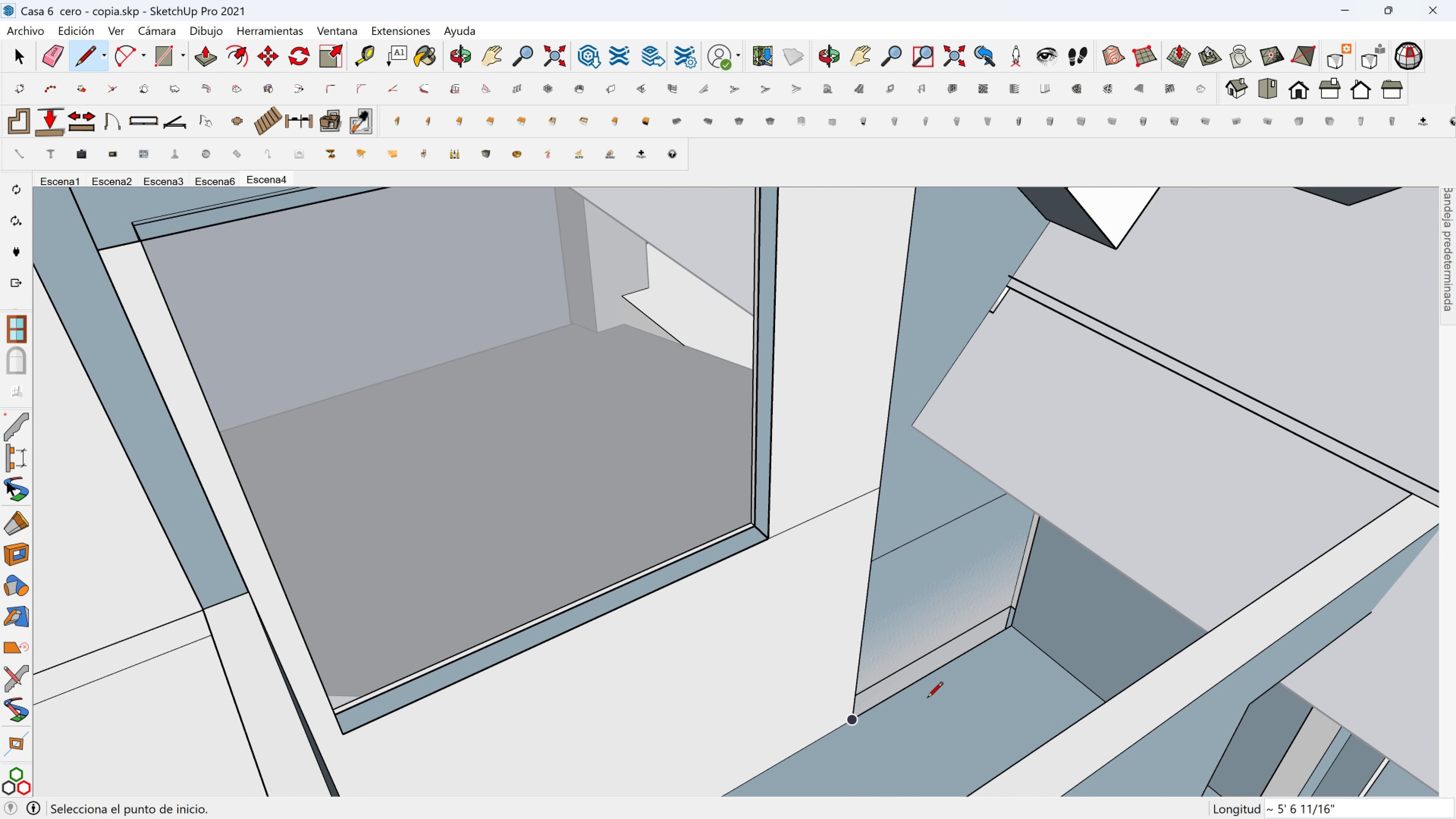 
hold_key(key=ShiftLeft, duration=0.32)
 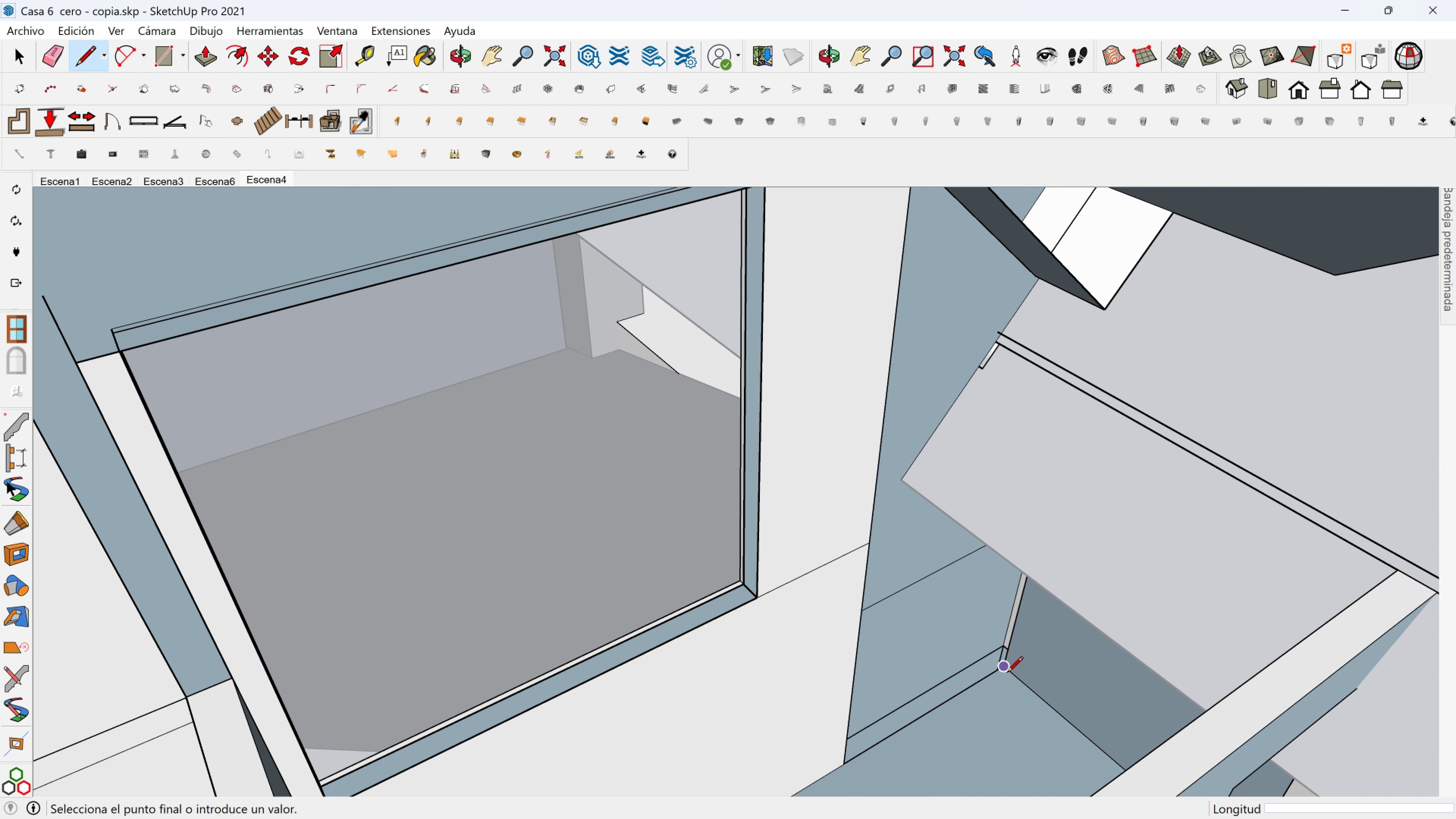 
left_click([1007, 673])
 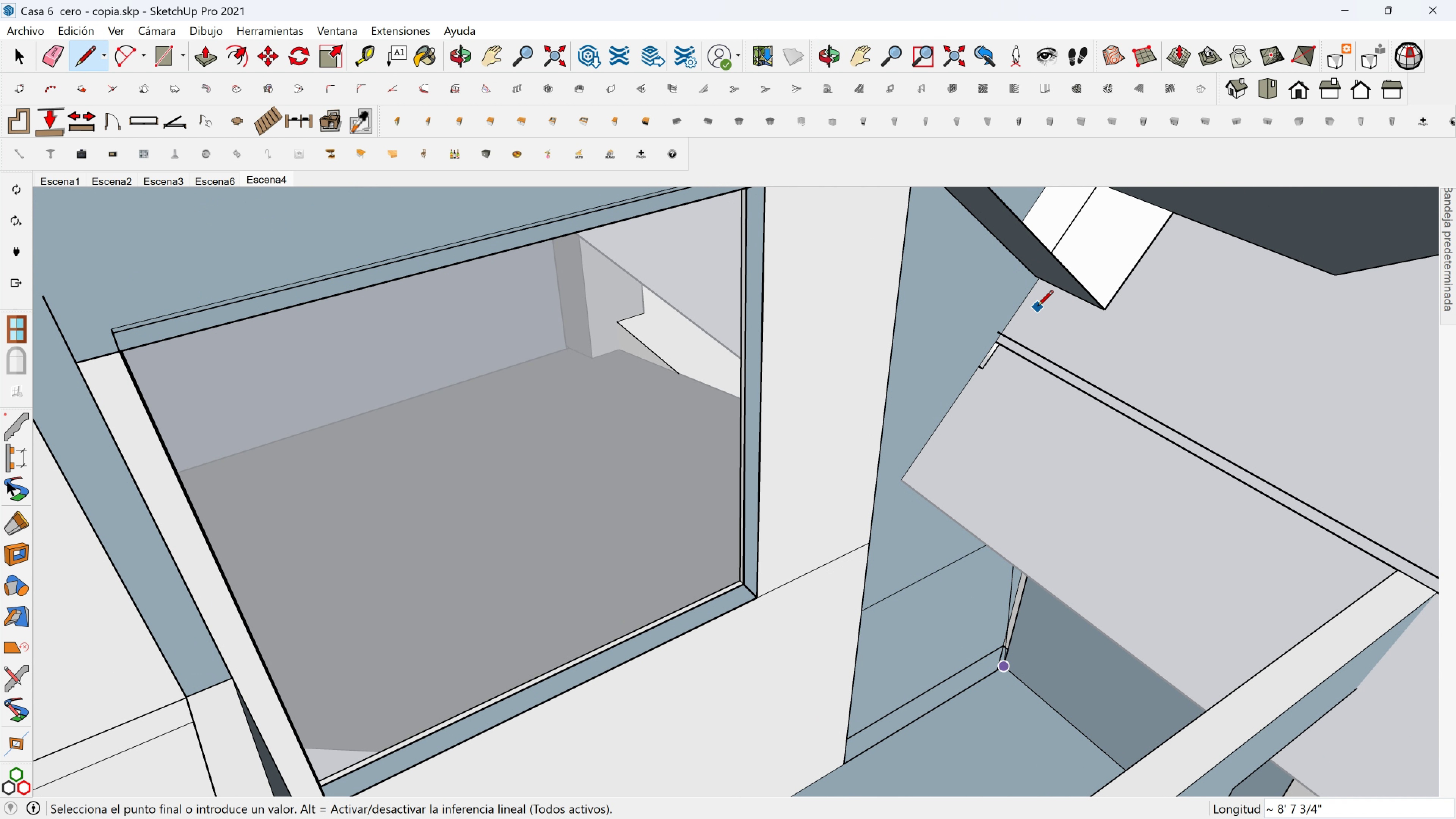 
key(Shift+ShiftLeft)
 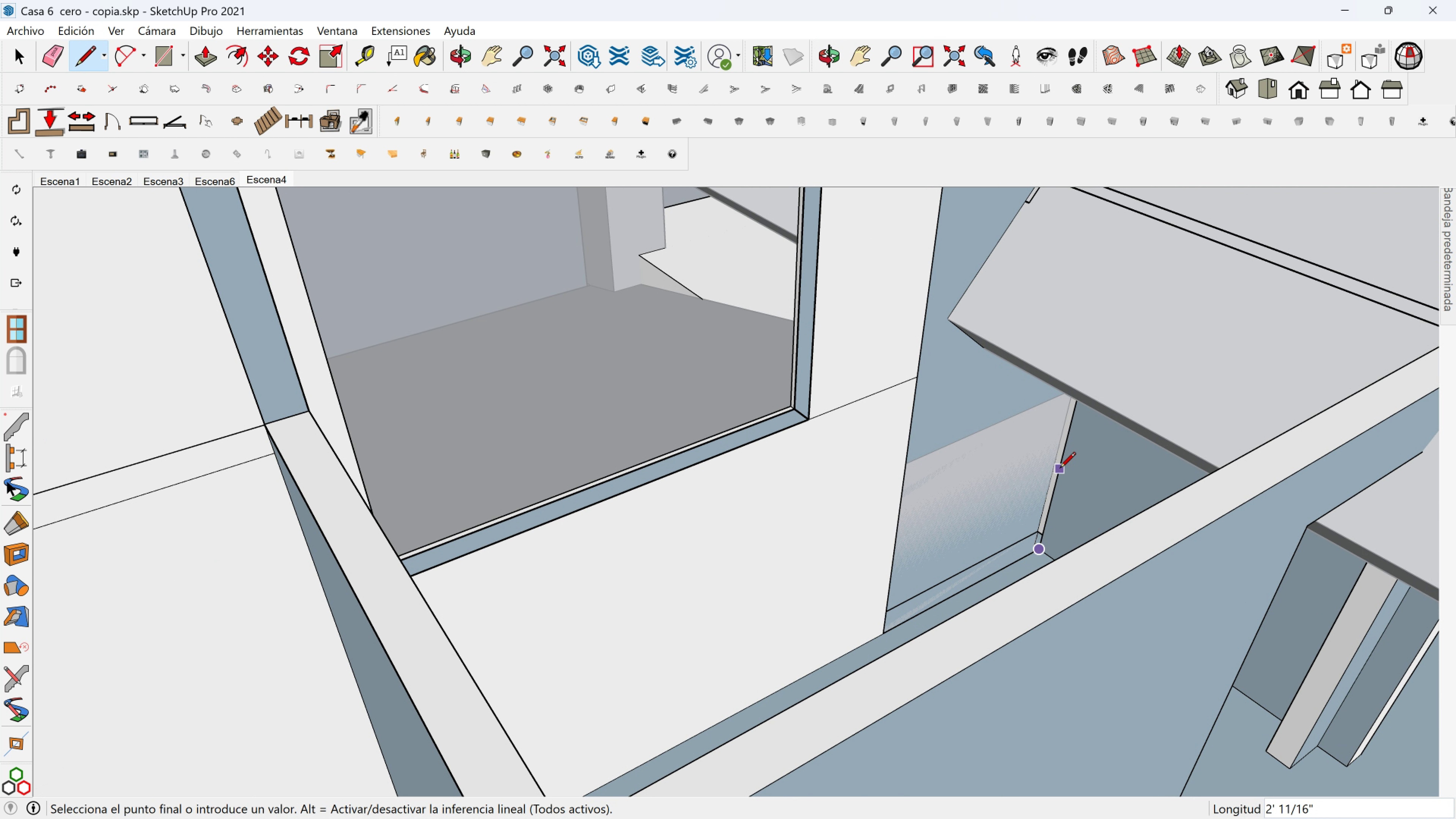 
hold_key(key=ShiftLeft, duration=1.51)
 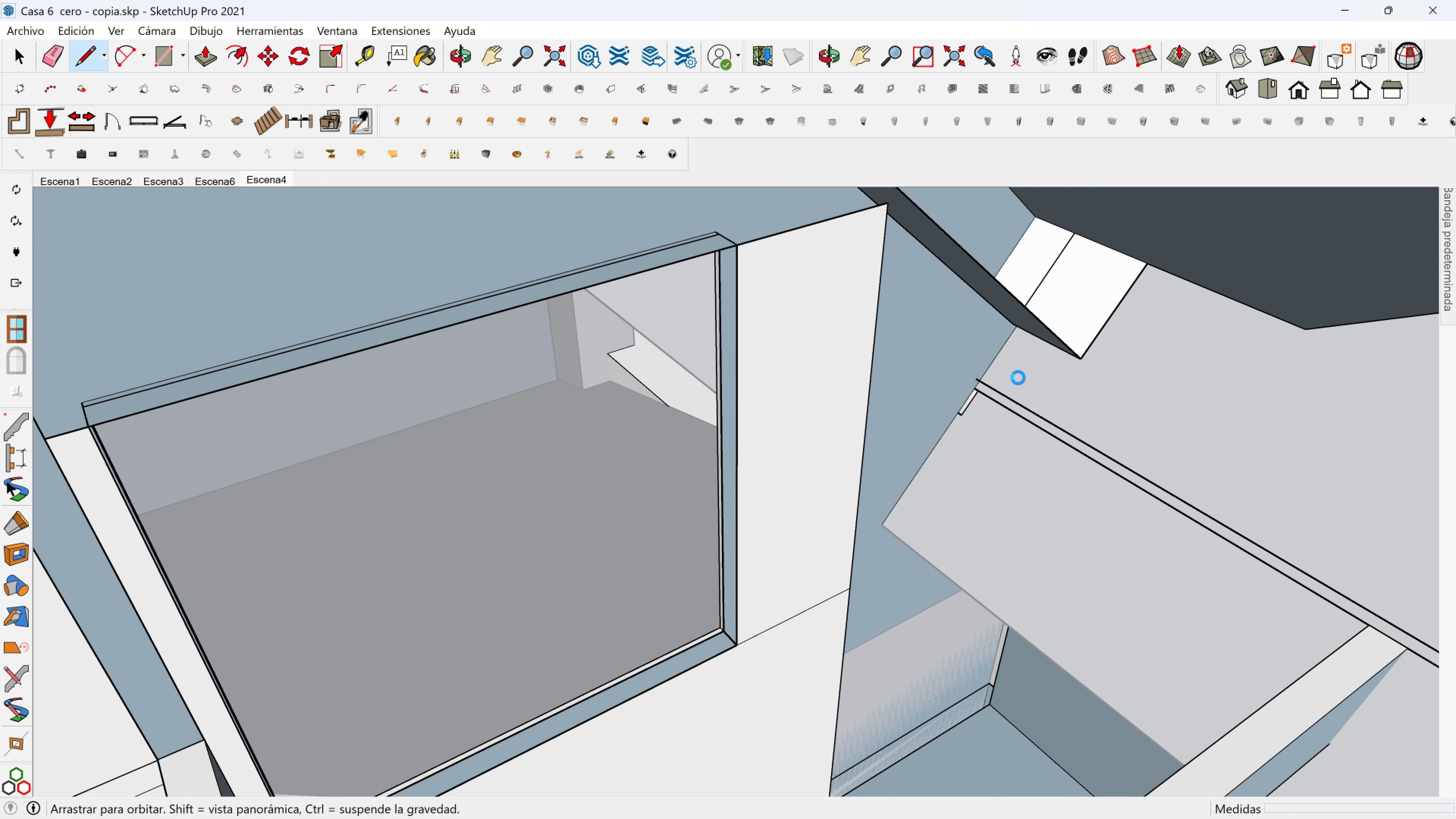 
hold_key(key=ShiftLeft, duration=1.5)
 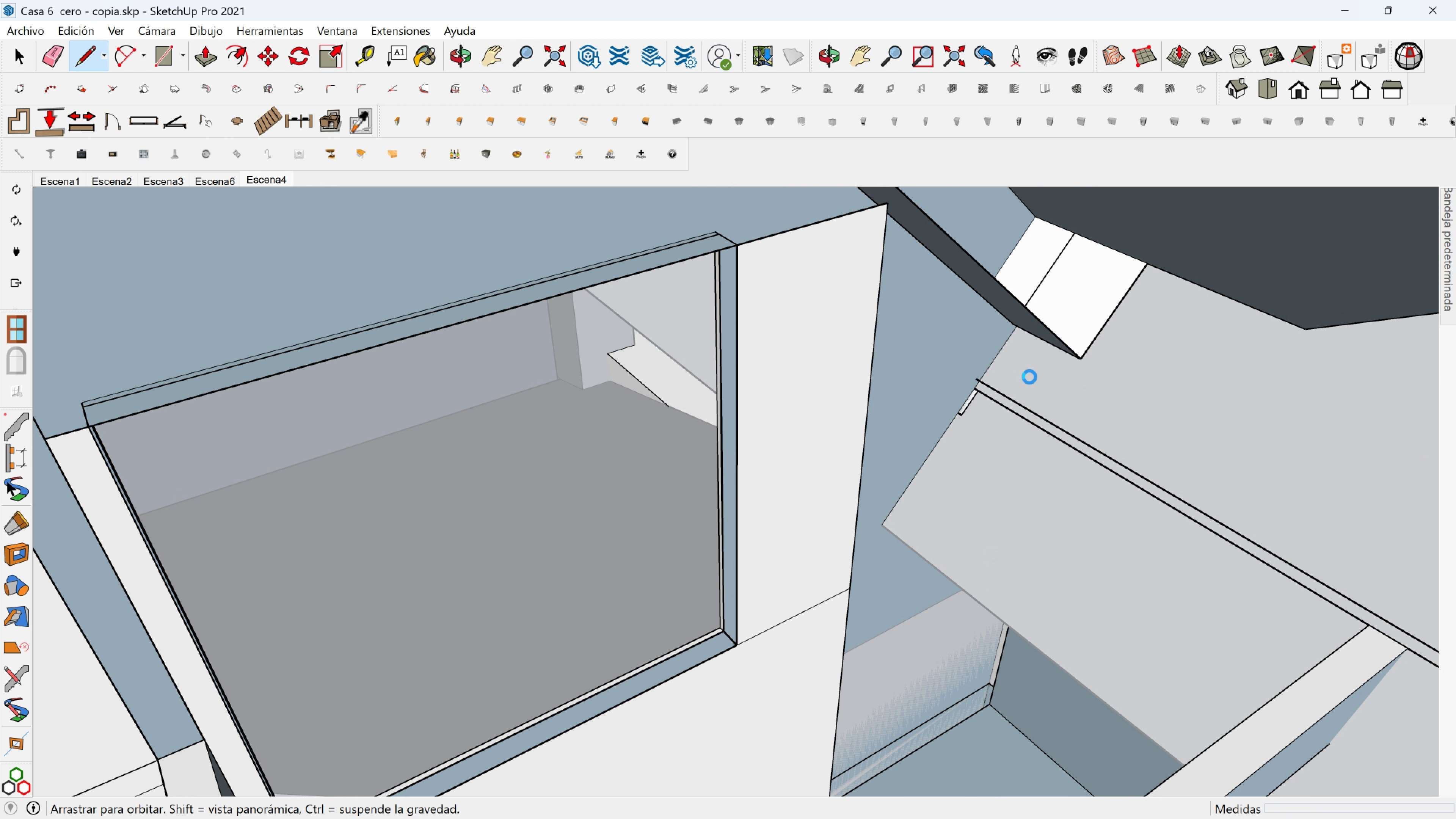 
hold_key(key=ShiftLeft, duration=1.53)
 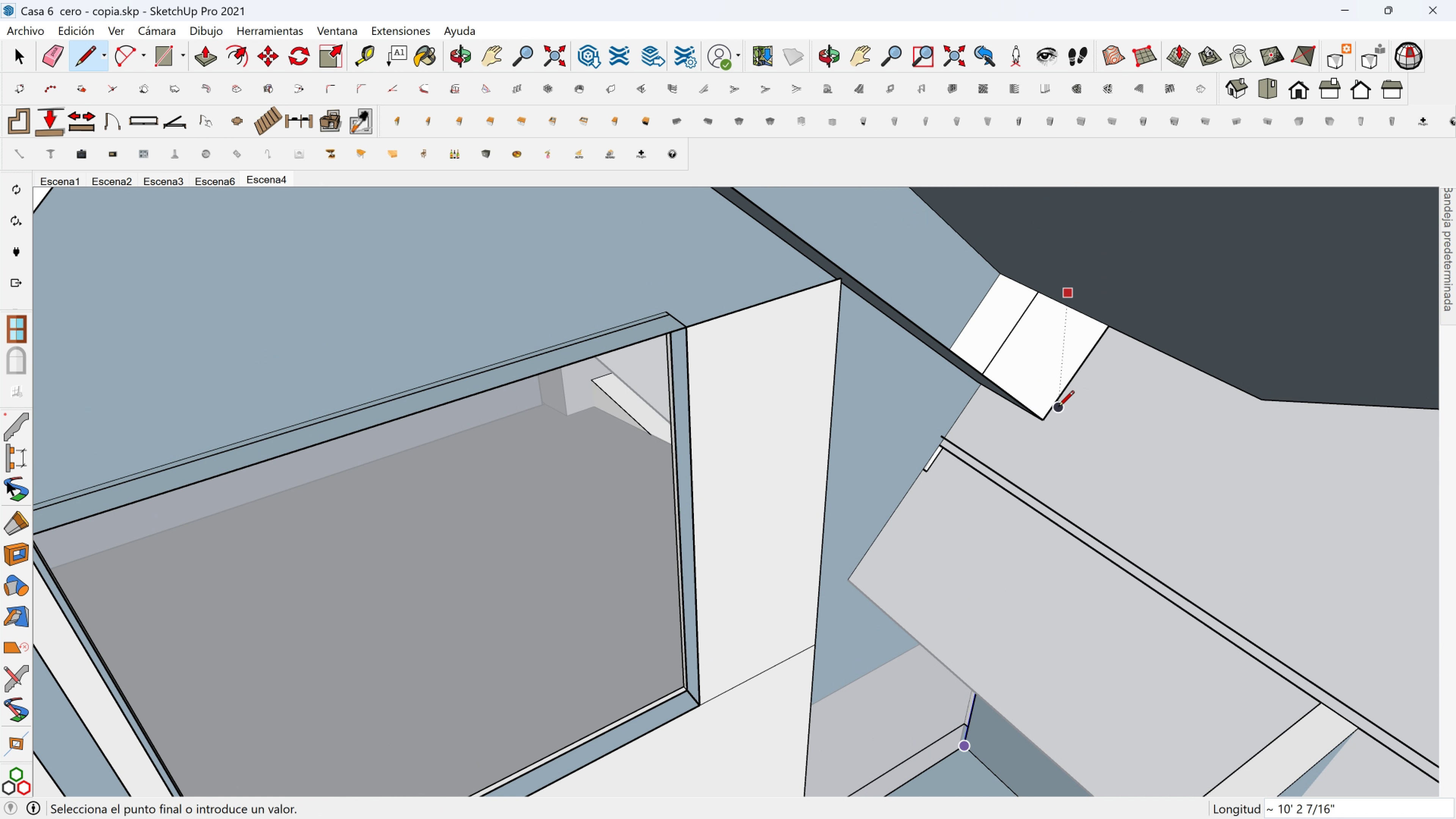 
hold_key(key=ShiftLeft, duration=1.5)
left_click([1048, 417])
 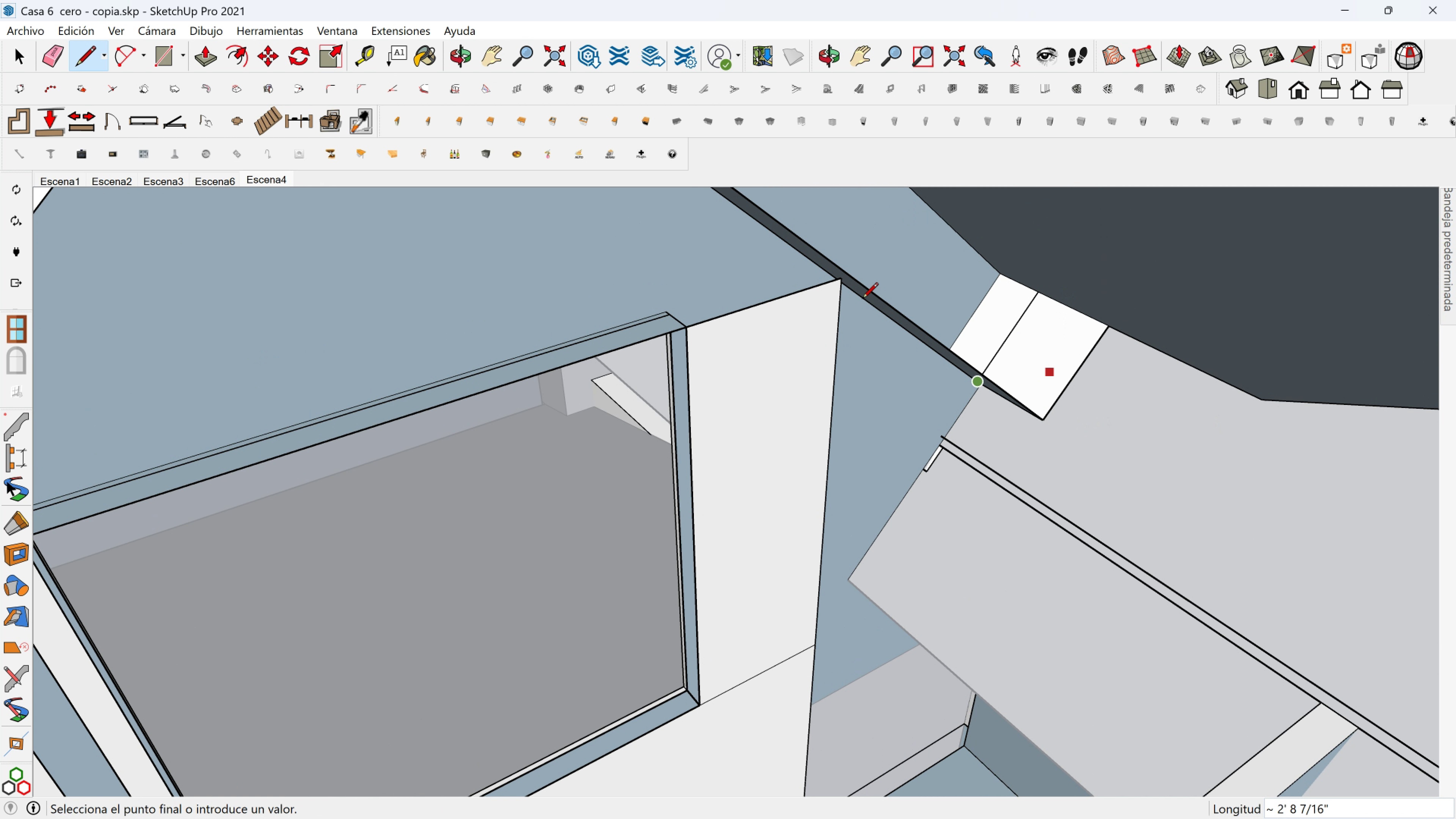 
hold_key(key=ShiftLeft, duration=0.58)
 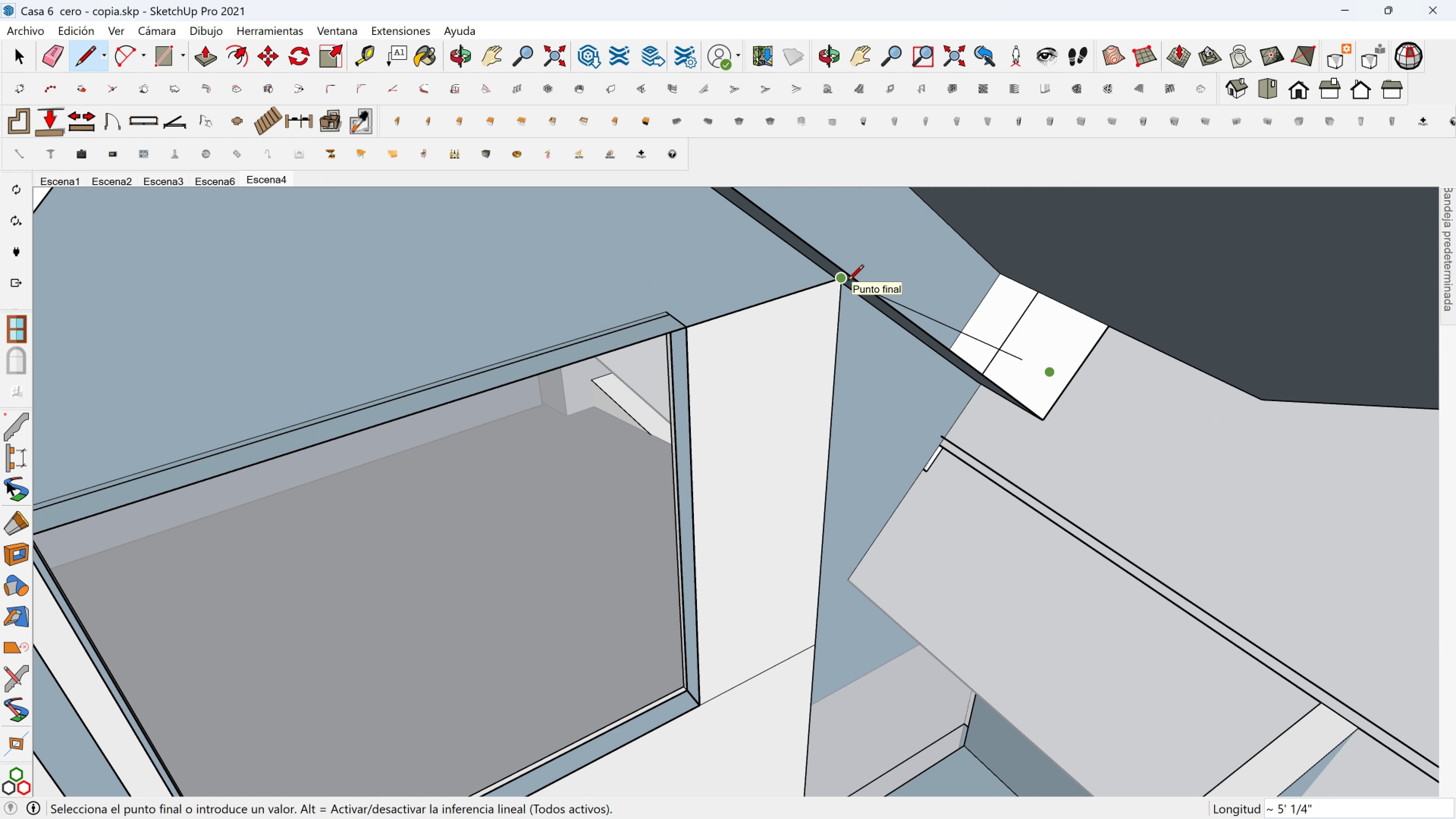 
left_click([848, 282])
 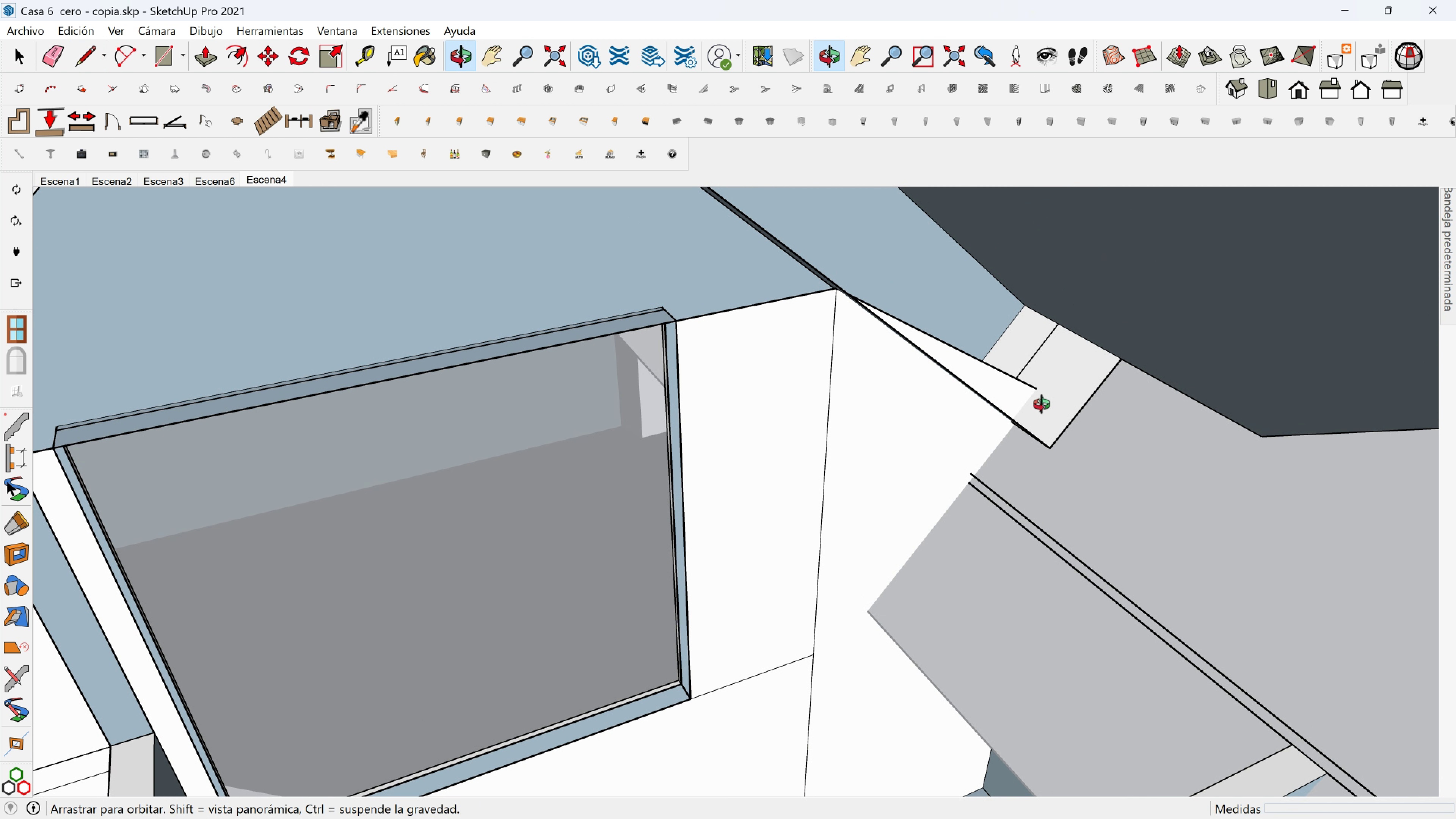 
hold_key(key=ShiftLeft, duration=0.53)
 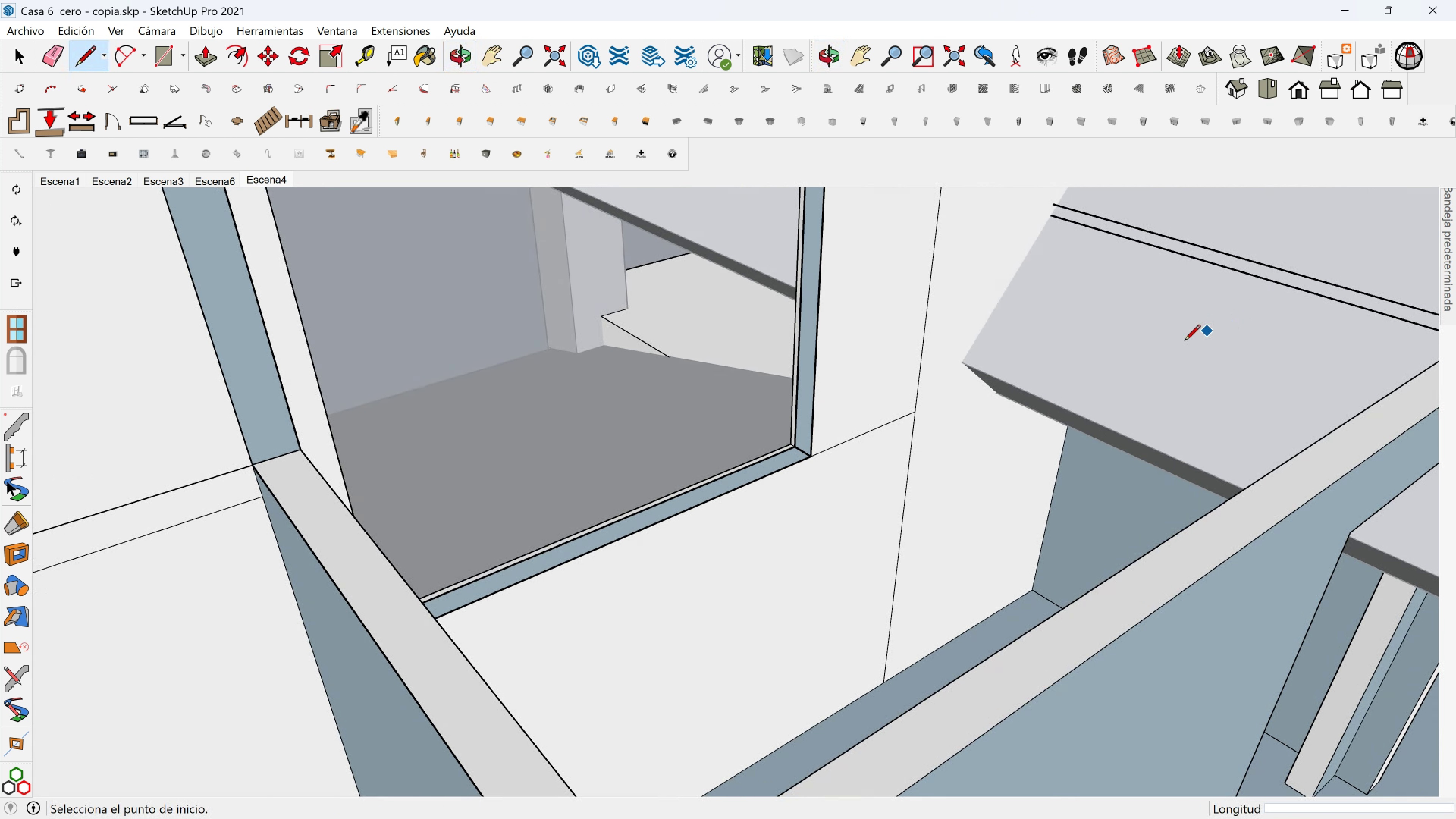 
scroll: coordinate [1152, 356], scroll_direction: down, amount: 2.0
 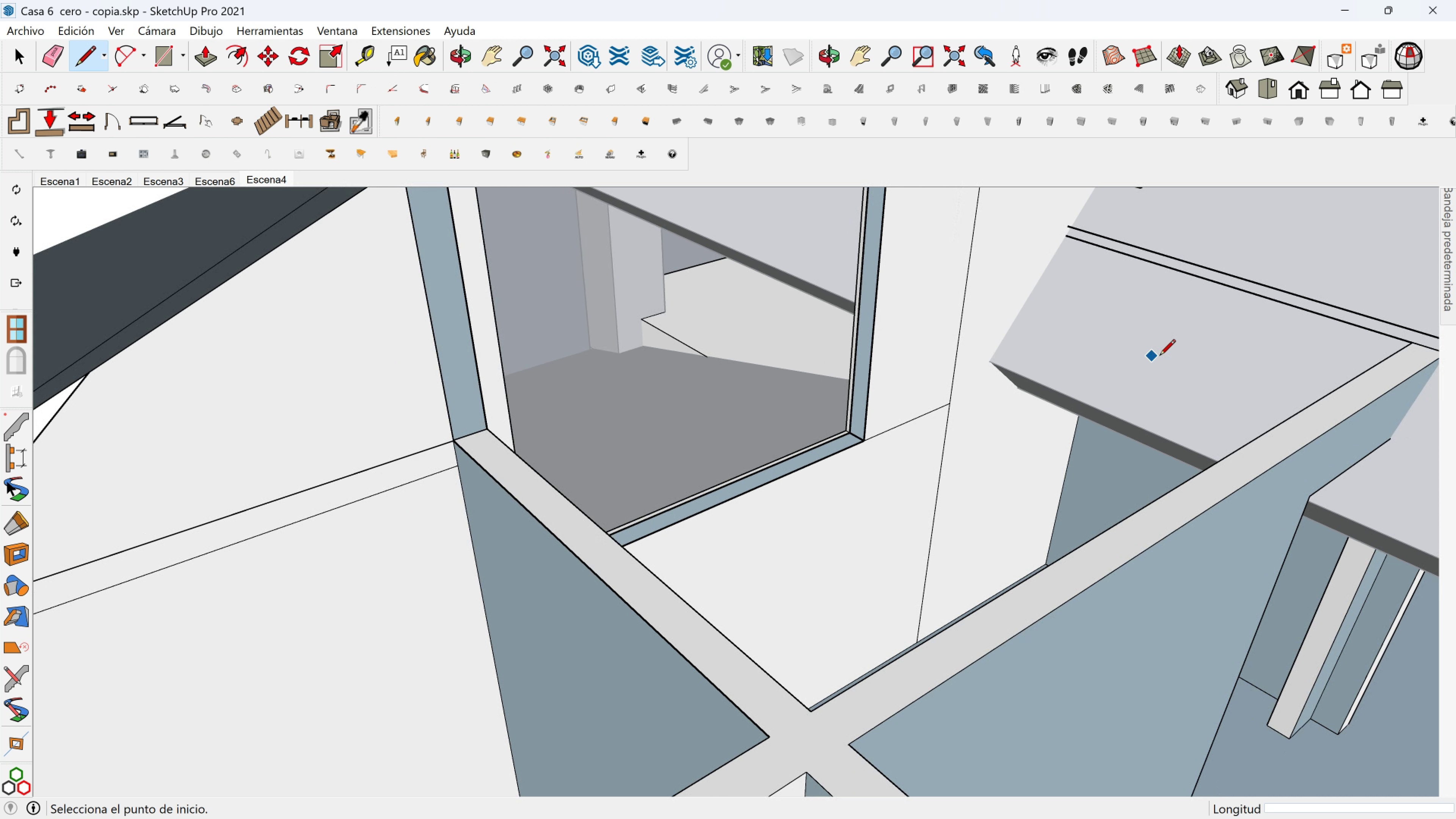 
hold_key(key=ShiftLeft, duration=0.91)
 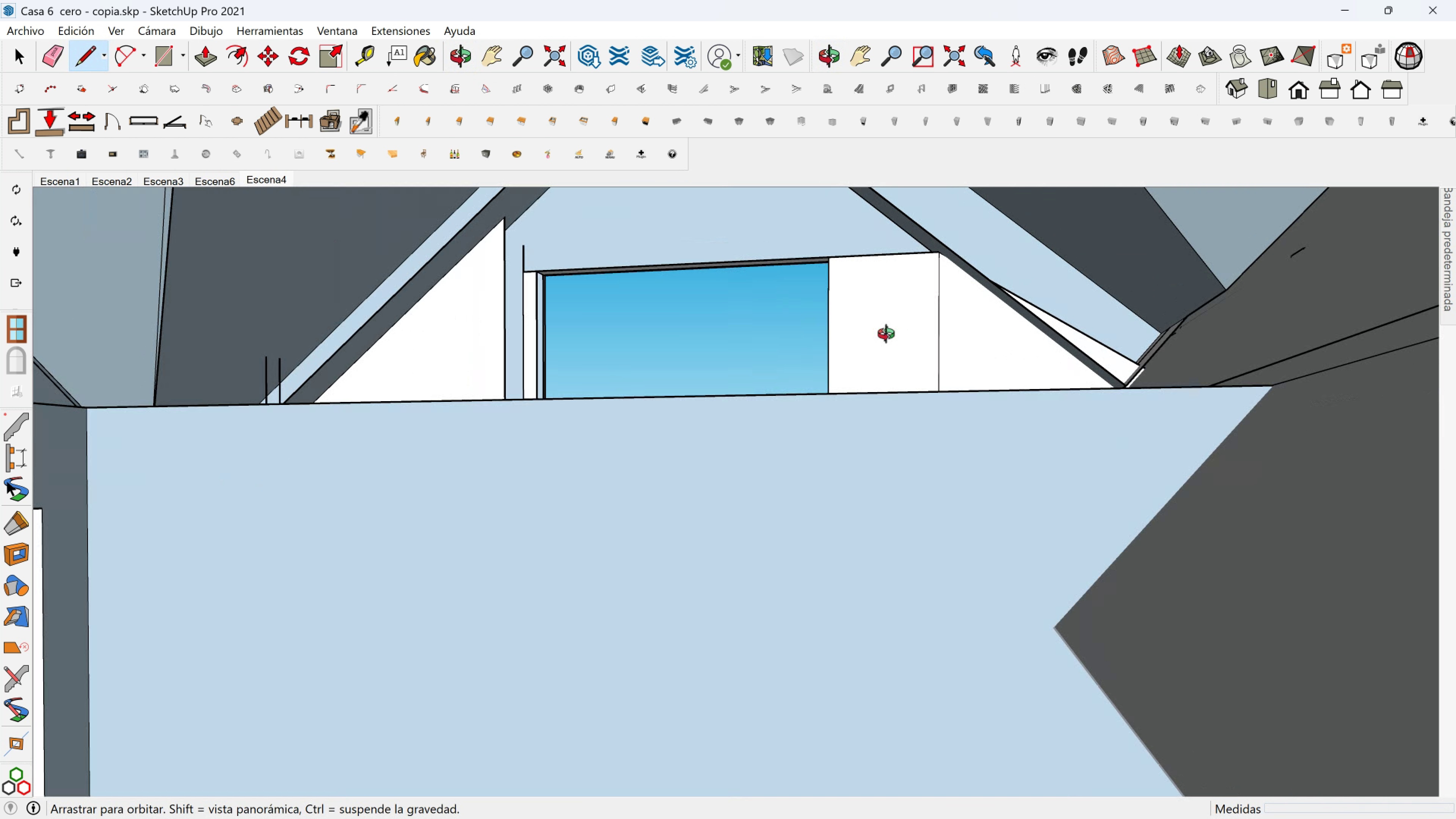 
hold_key(key=ShiftLeft, duration=1.03)
 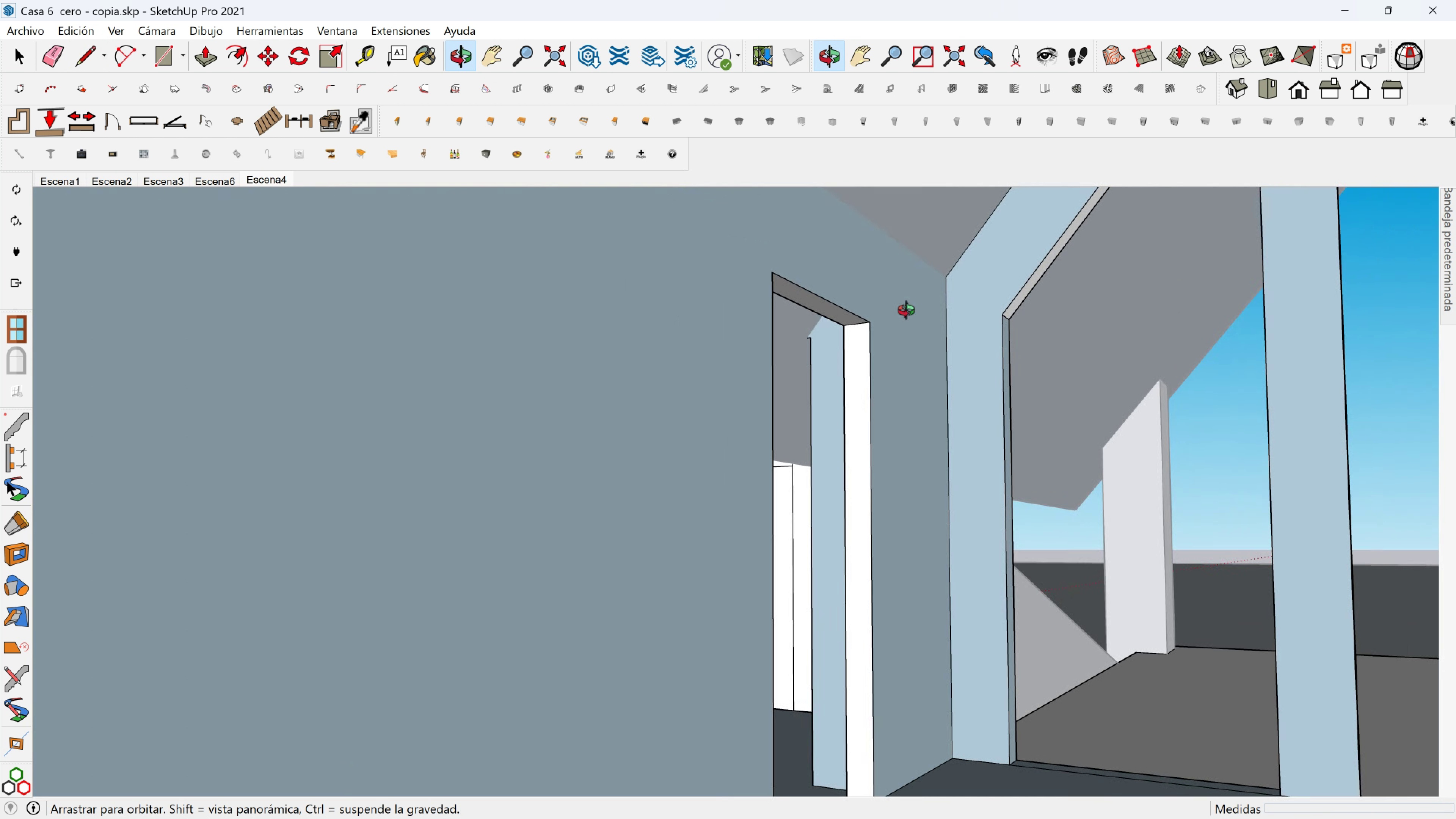 
wait(5.45)
 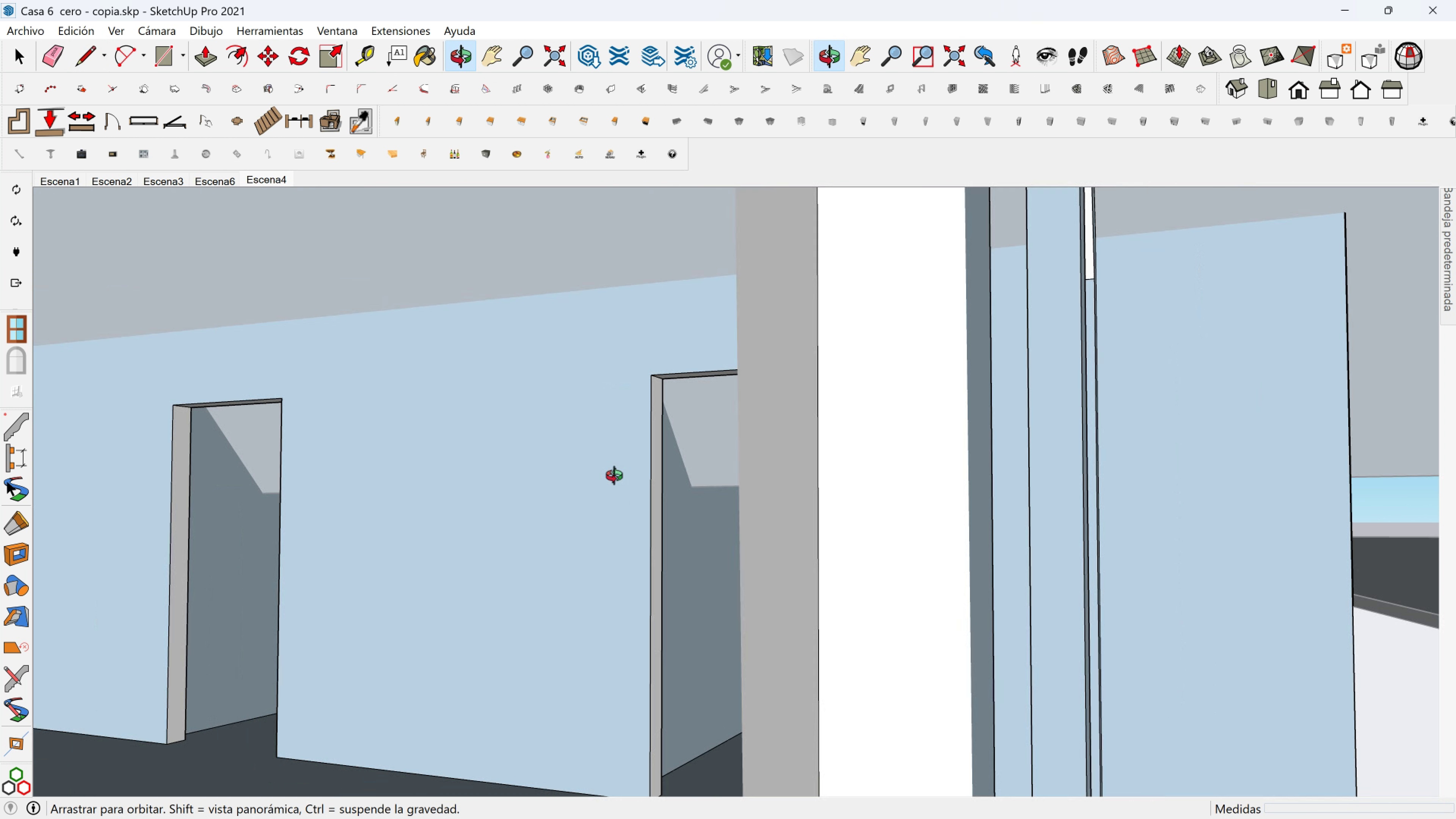 
hold_key(key=ShiftLeft, duration=0.58)
 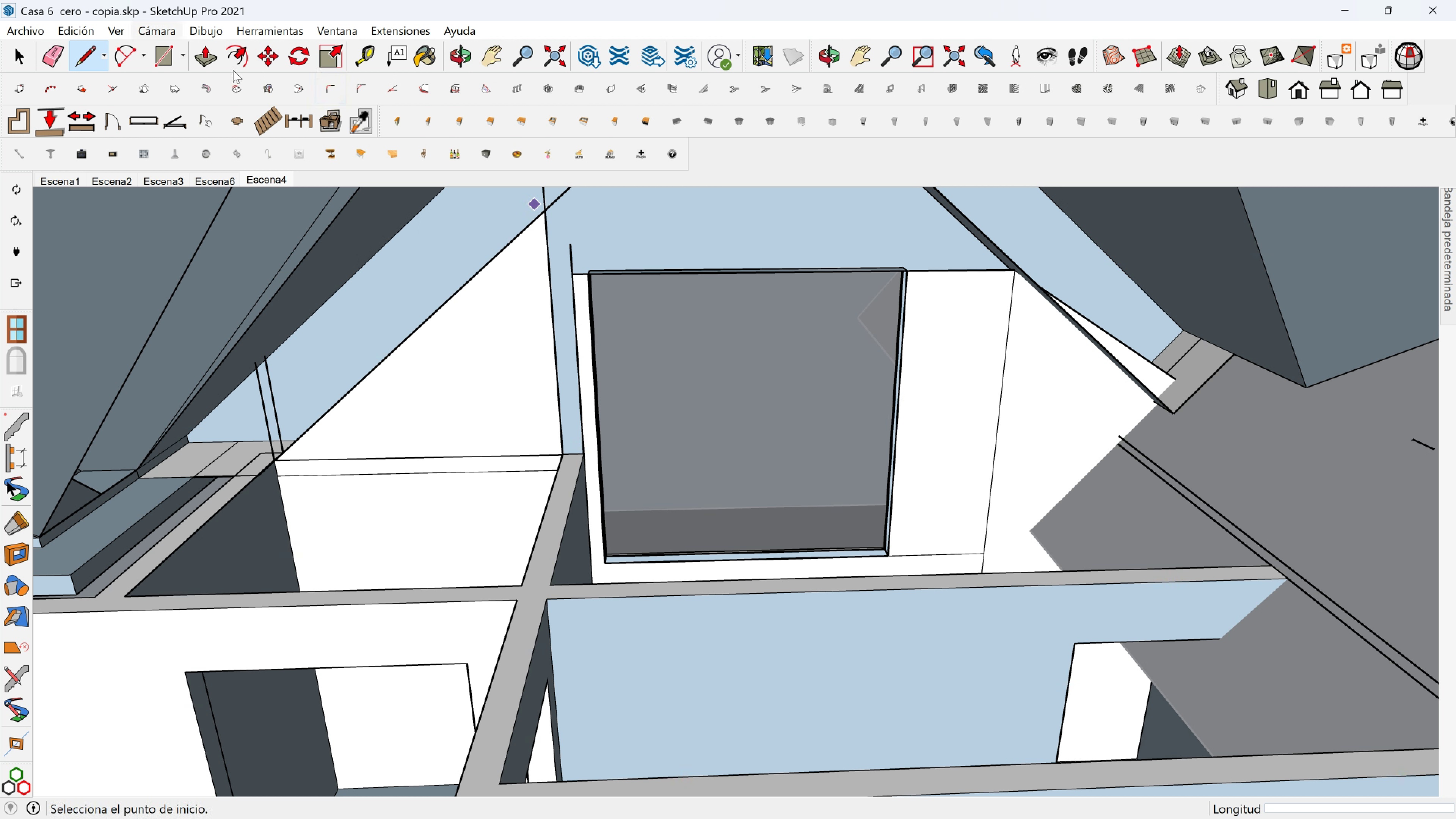 
hold_key(key=ShiftLeft, duration=0.3)
 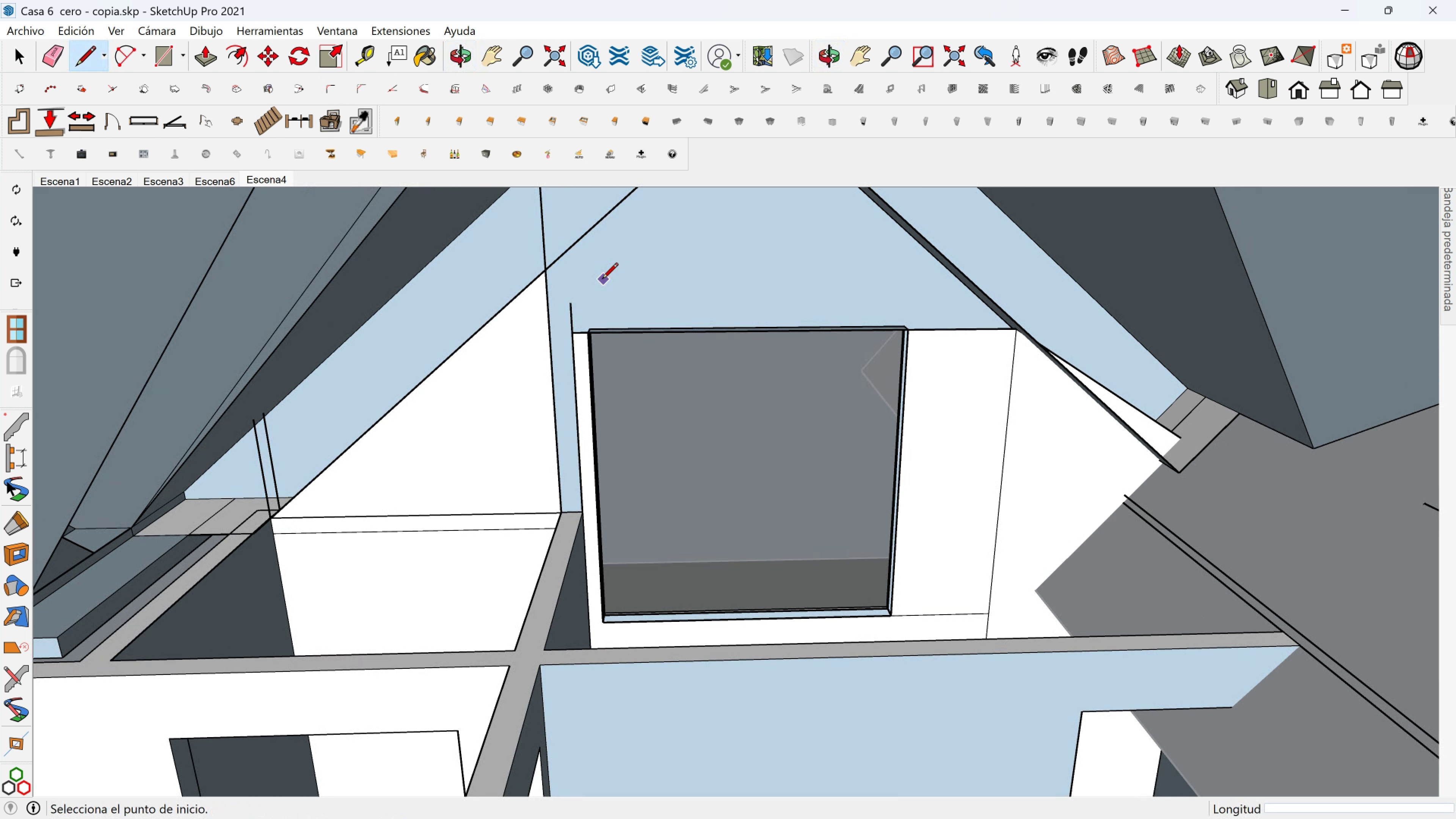 
scroll: coordinate [602, 280], scroll_direction: up, amount: 3.0
 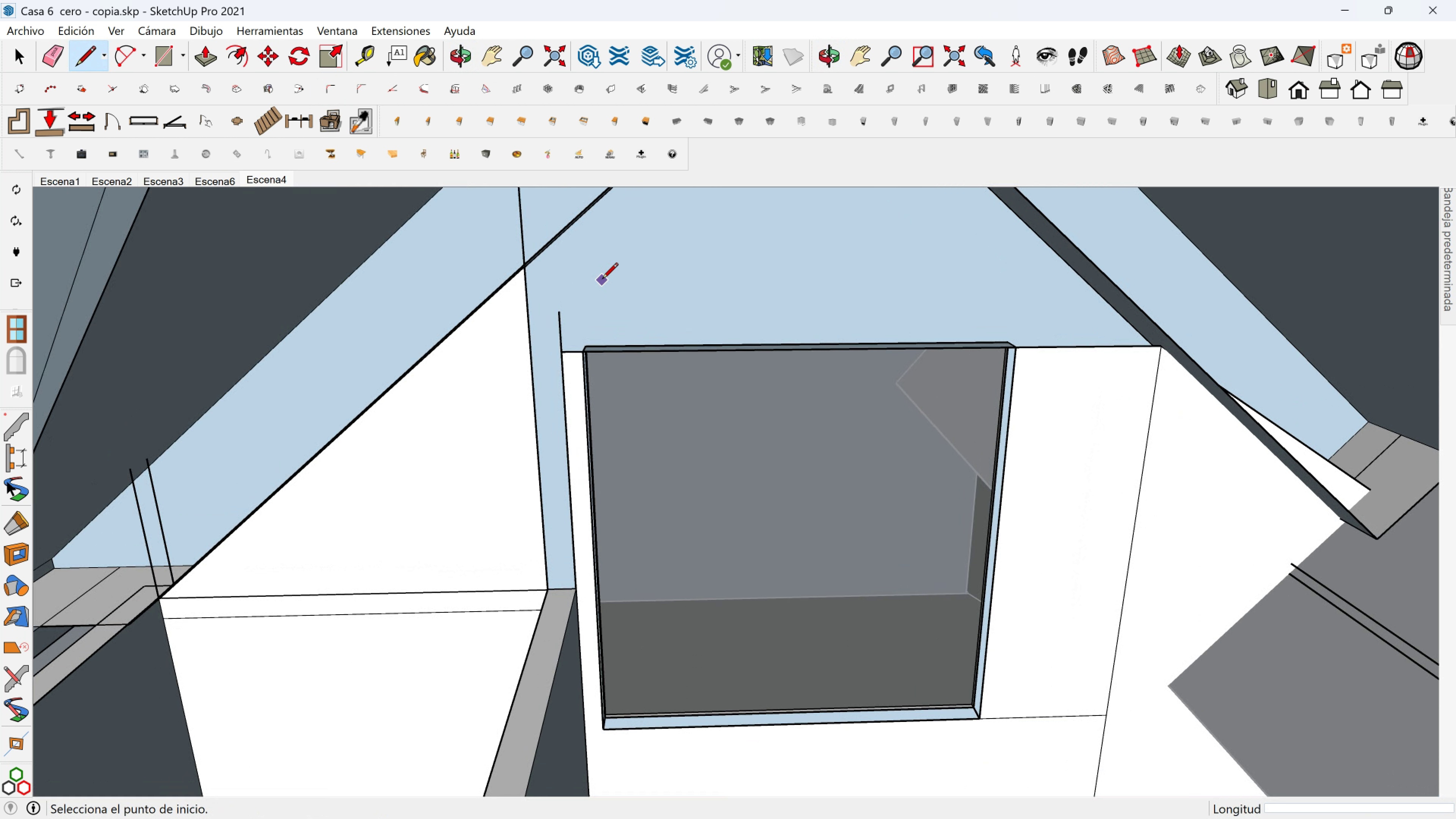 
hold_key(key=ShiftLeft, duration=0.52)
 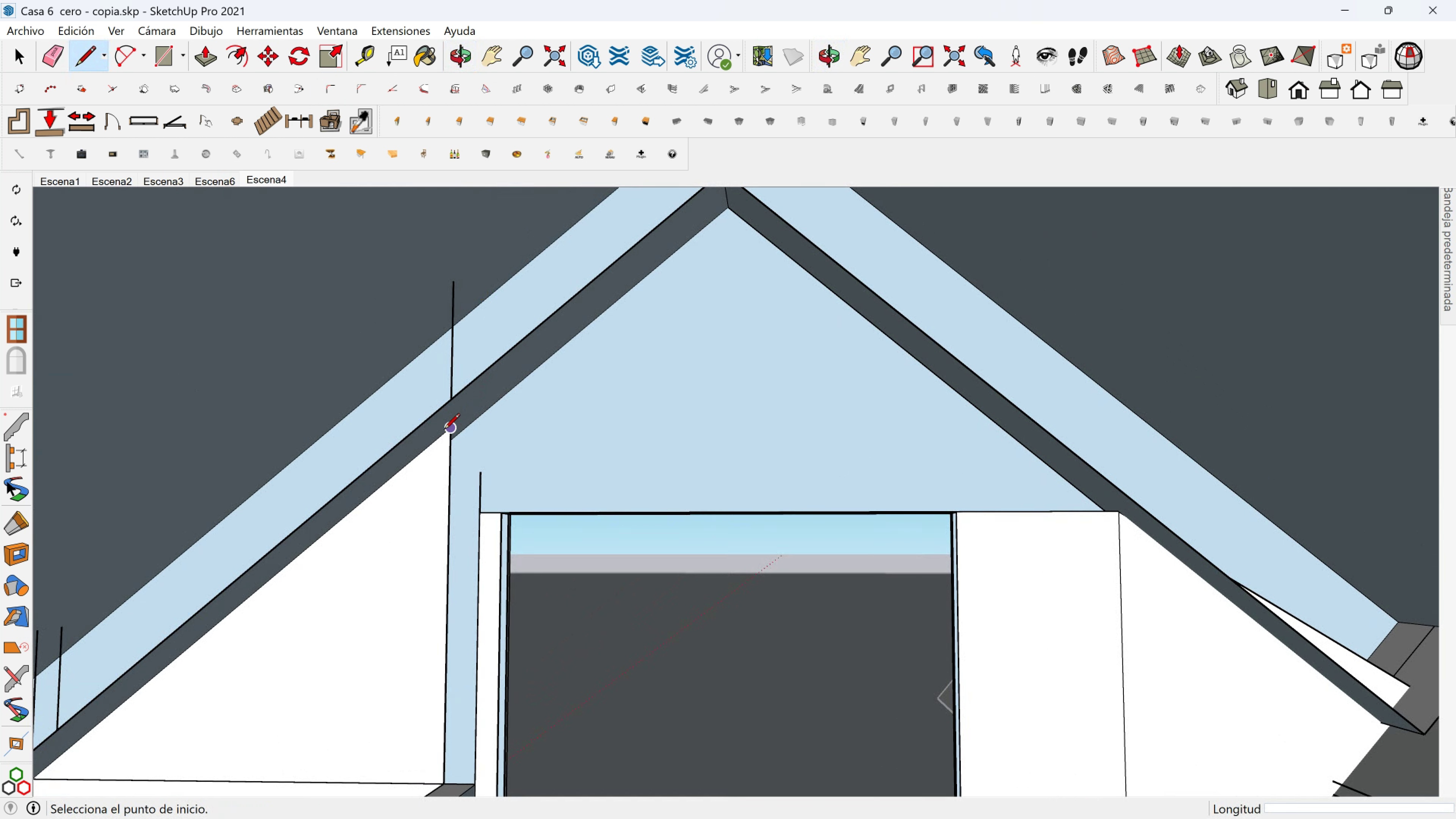 
left_click([447, 430])
 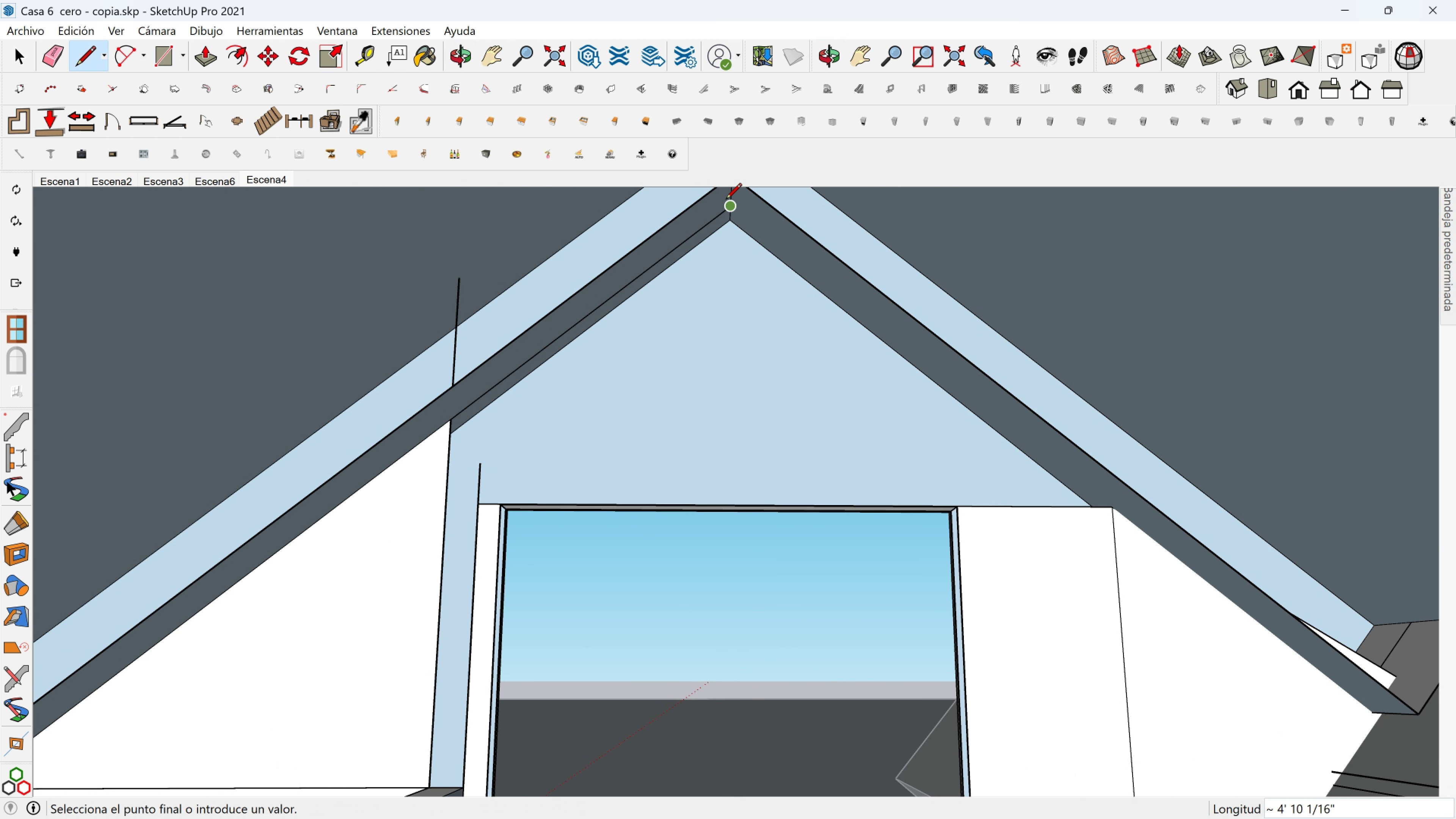 
double_click([734, 204])
 